 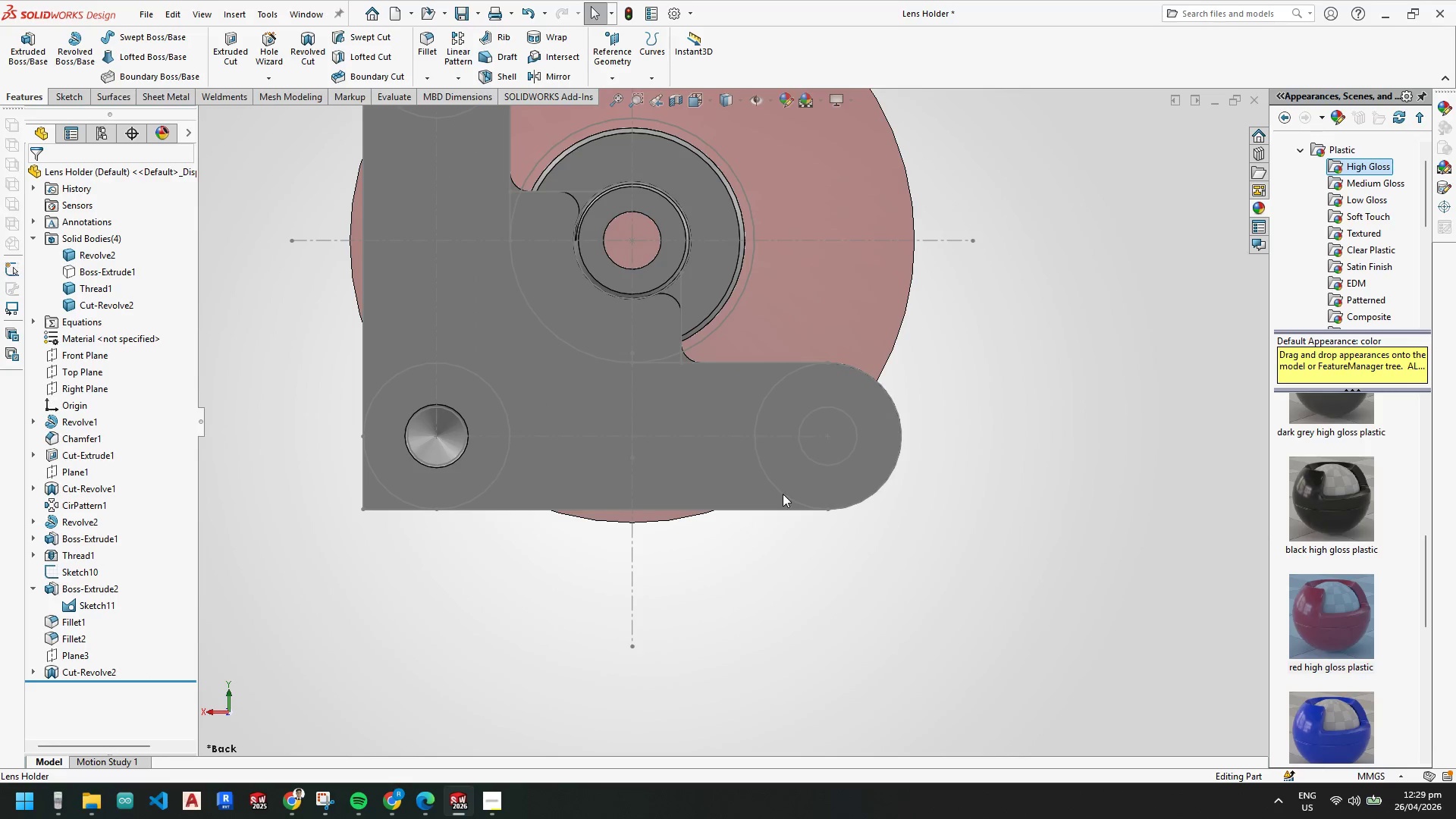 
scroll: coordinate [424, 422], scroll_direction: down, amount: 4.0
 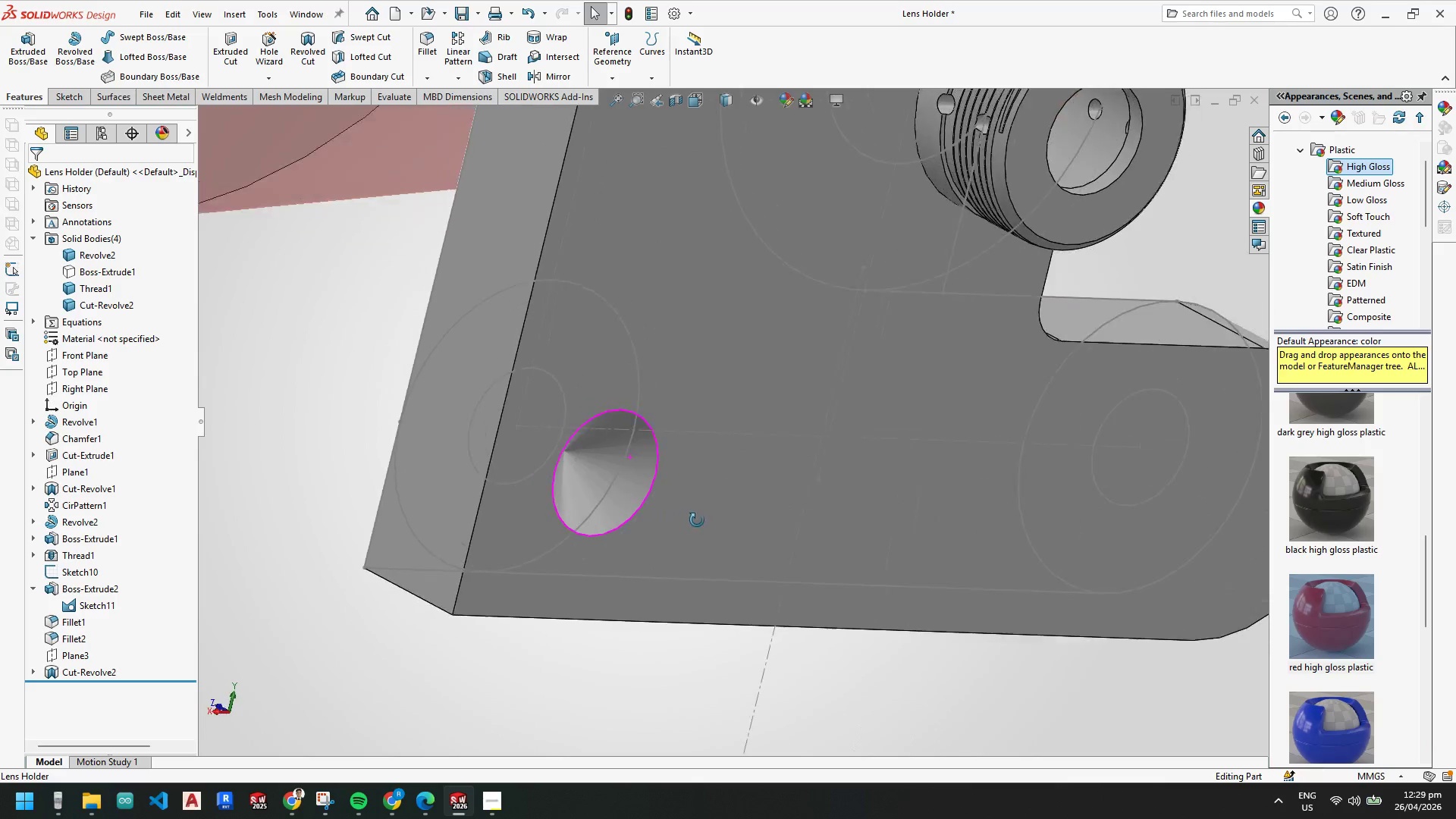 
scroll: coordinate [772, 407], scroll_direction: up, amount: 1.0
 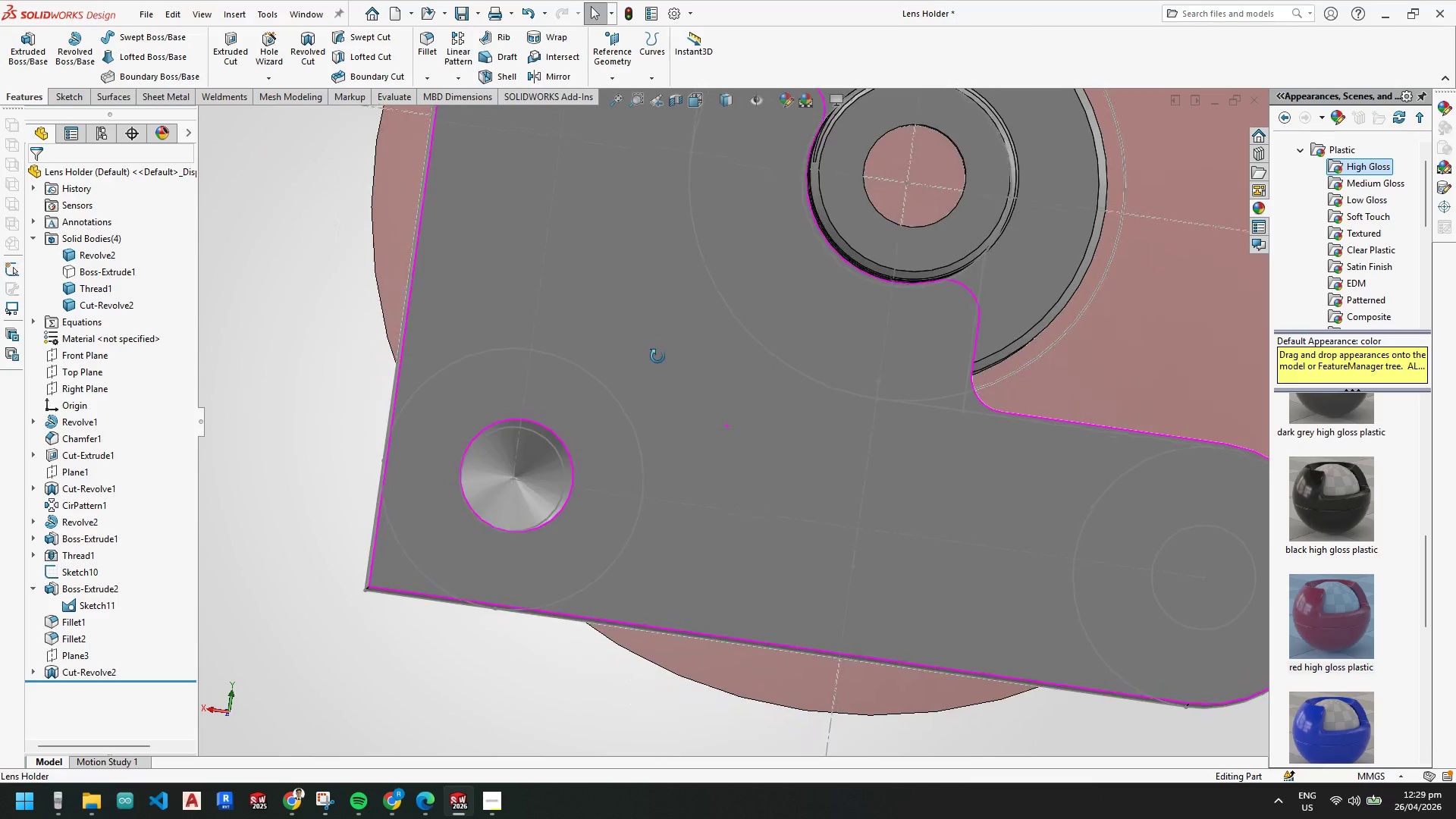 
scroll: coordinate [522, 501], scroll_direction: down, amount: 3.0
 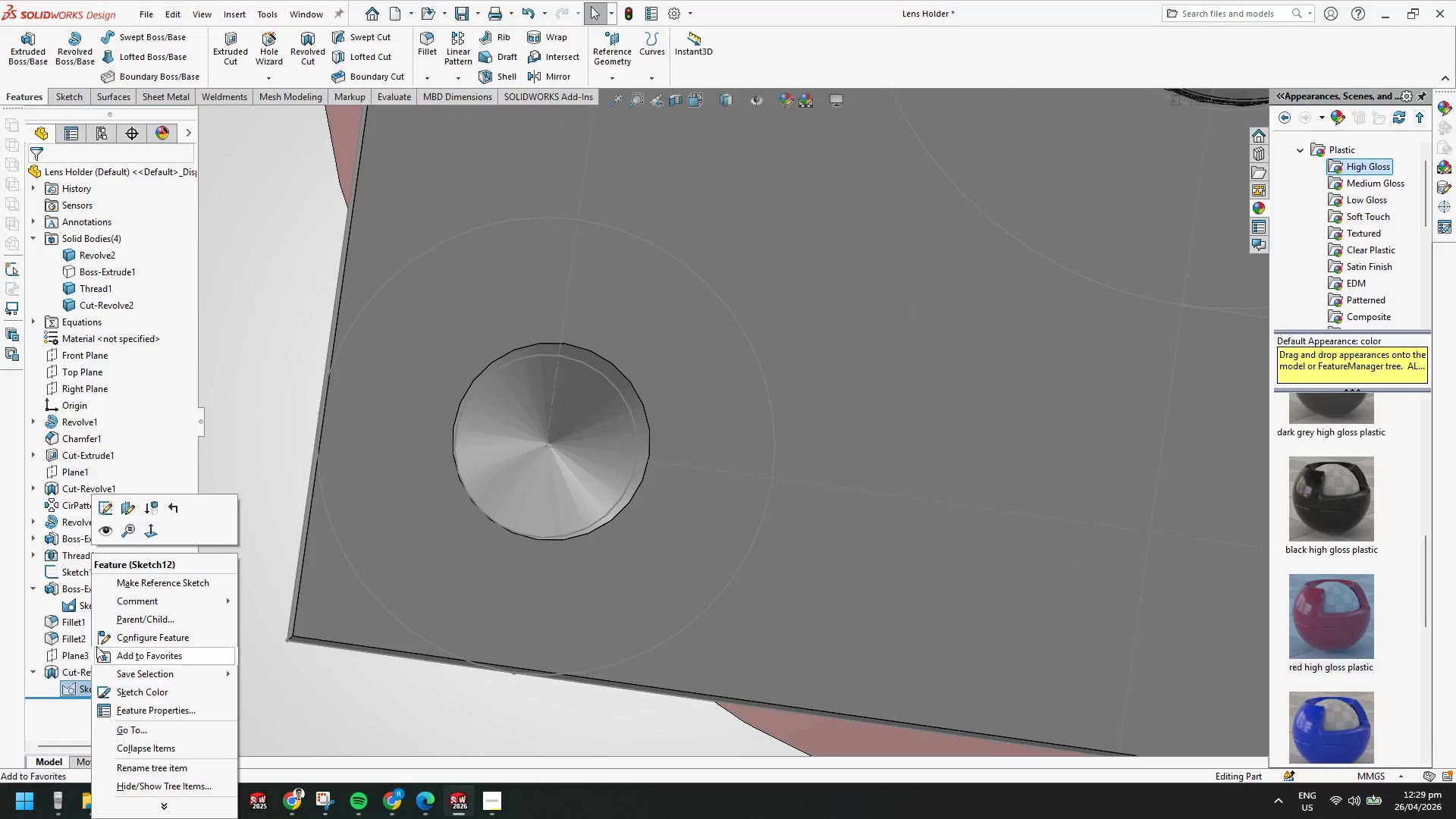 
left_click([109, 505])
 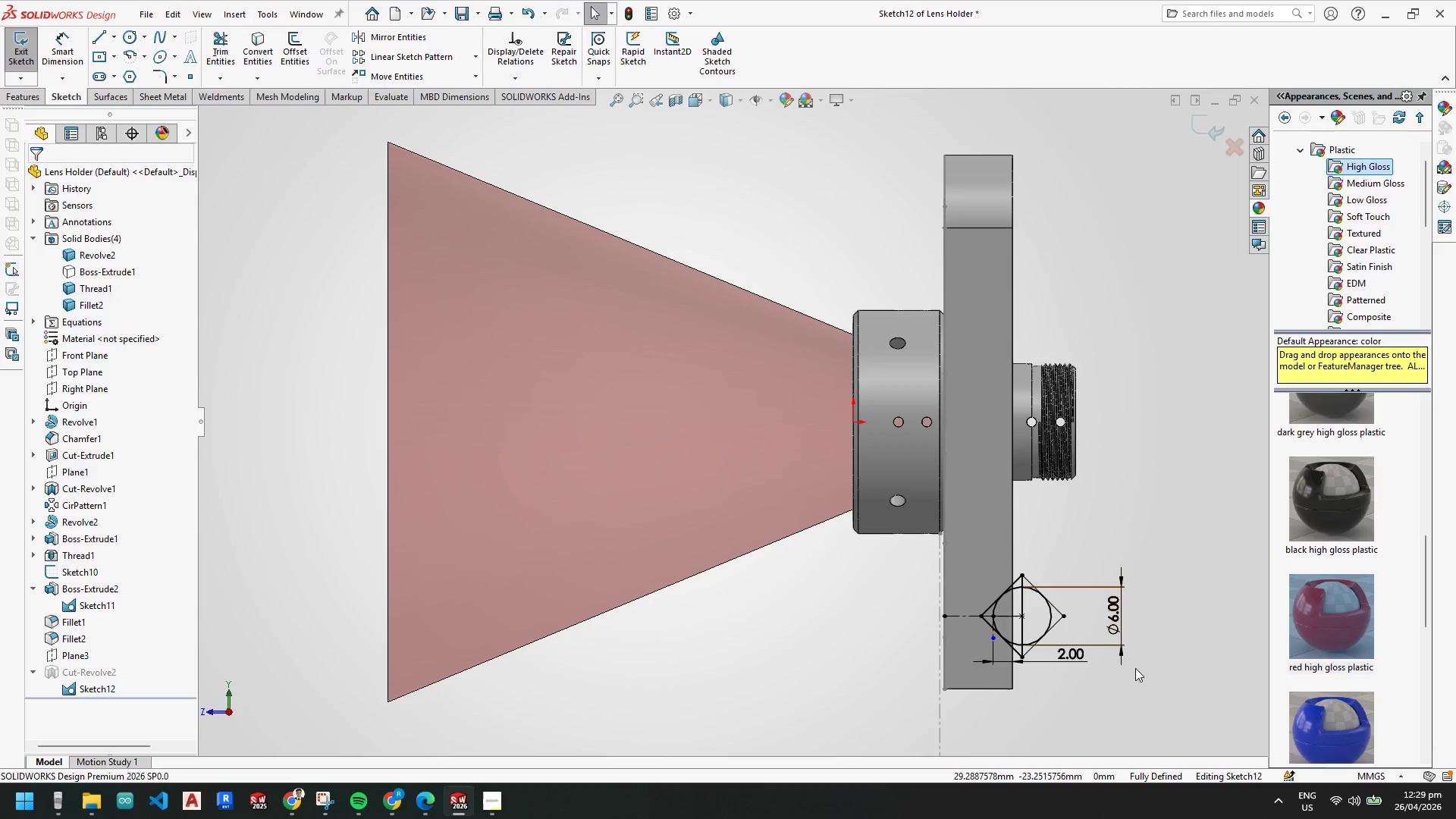 
scroll: coordinate [805, 498], scroll_direction: down, amount: 11.0
 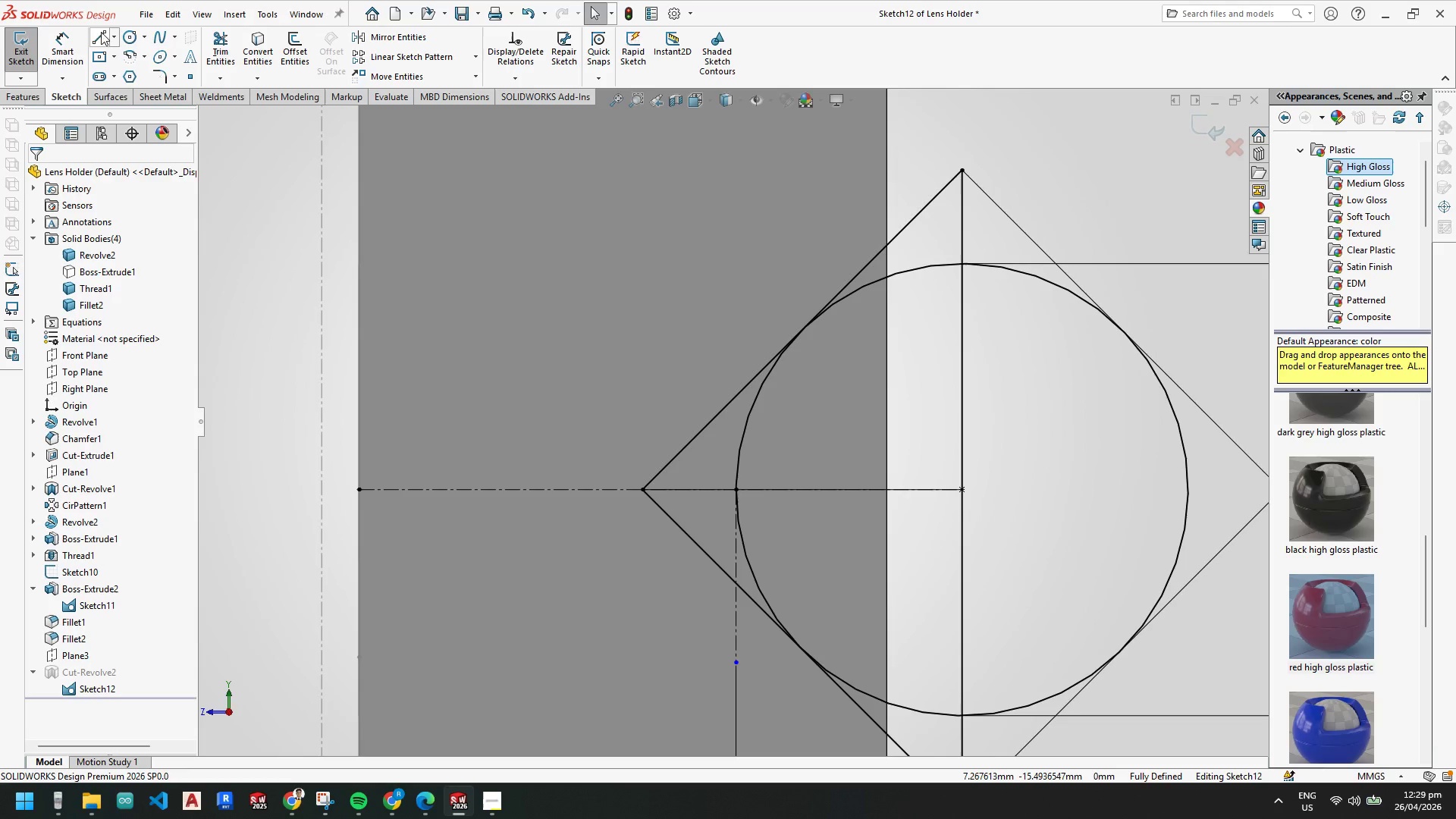 
left_click([112, 40])
 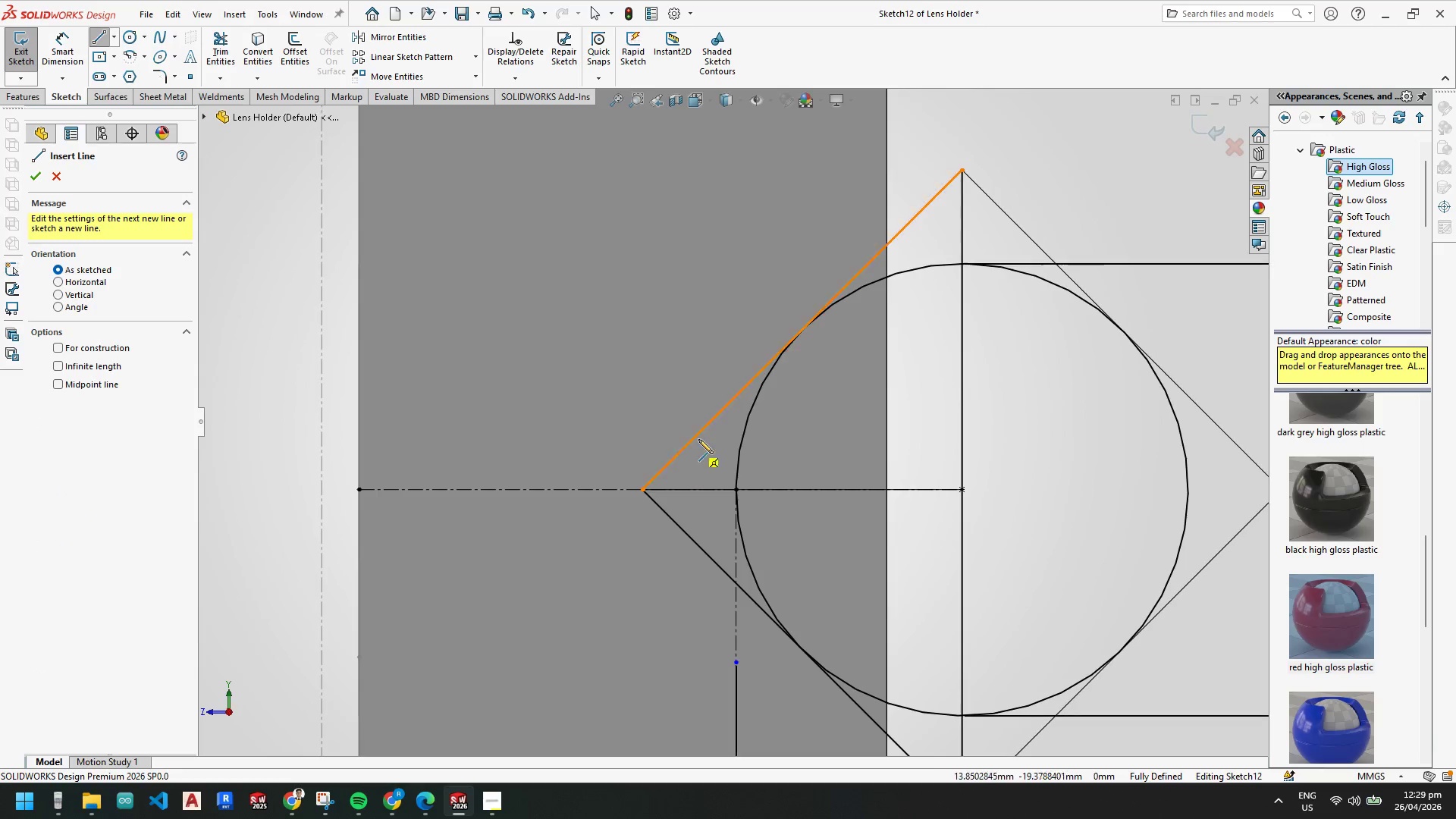 
left_click([704, 427])
 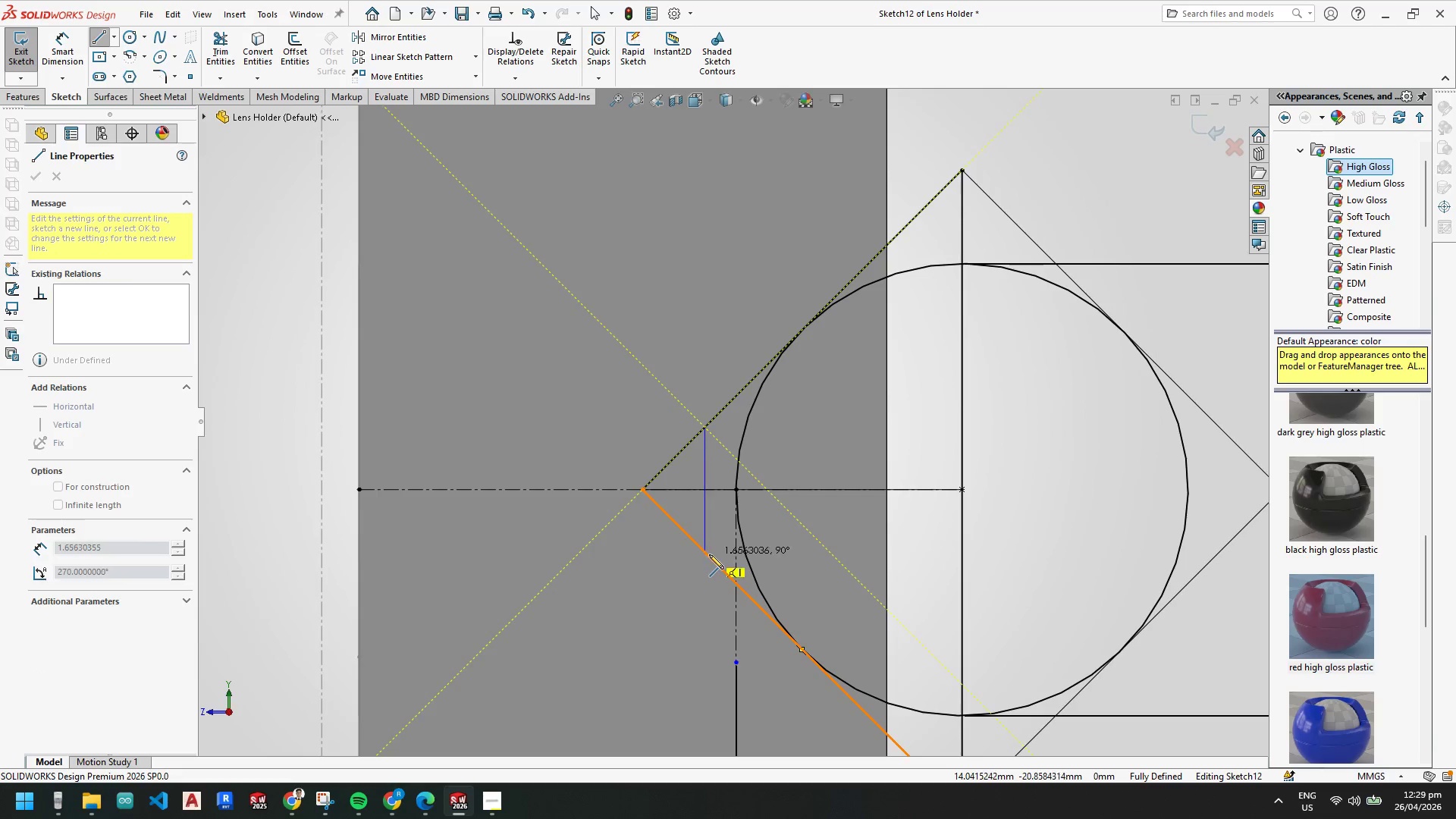 
left_click([708, 557])
 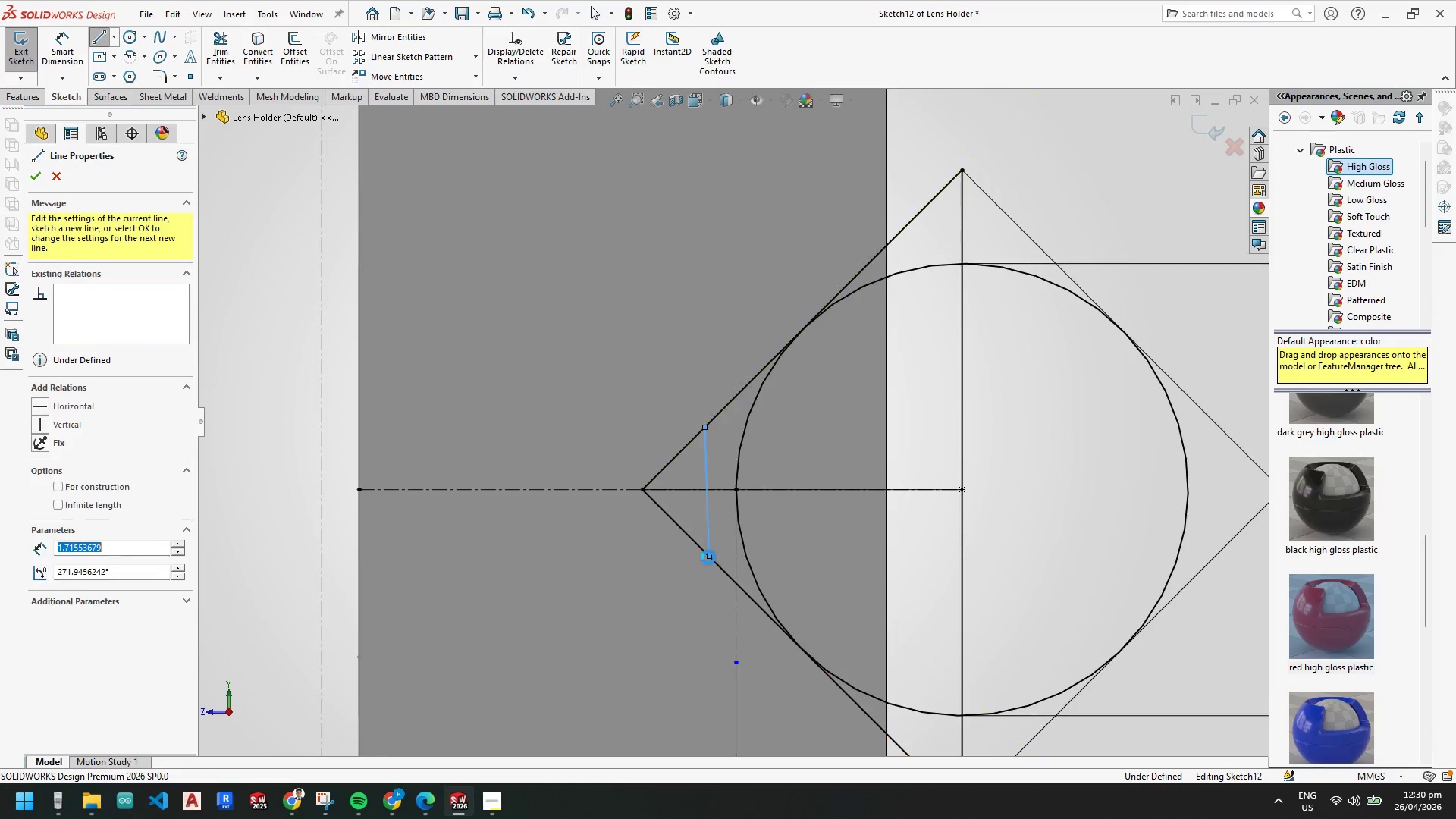 
key(Escape)
 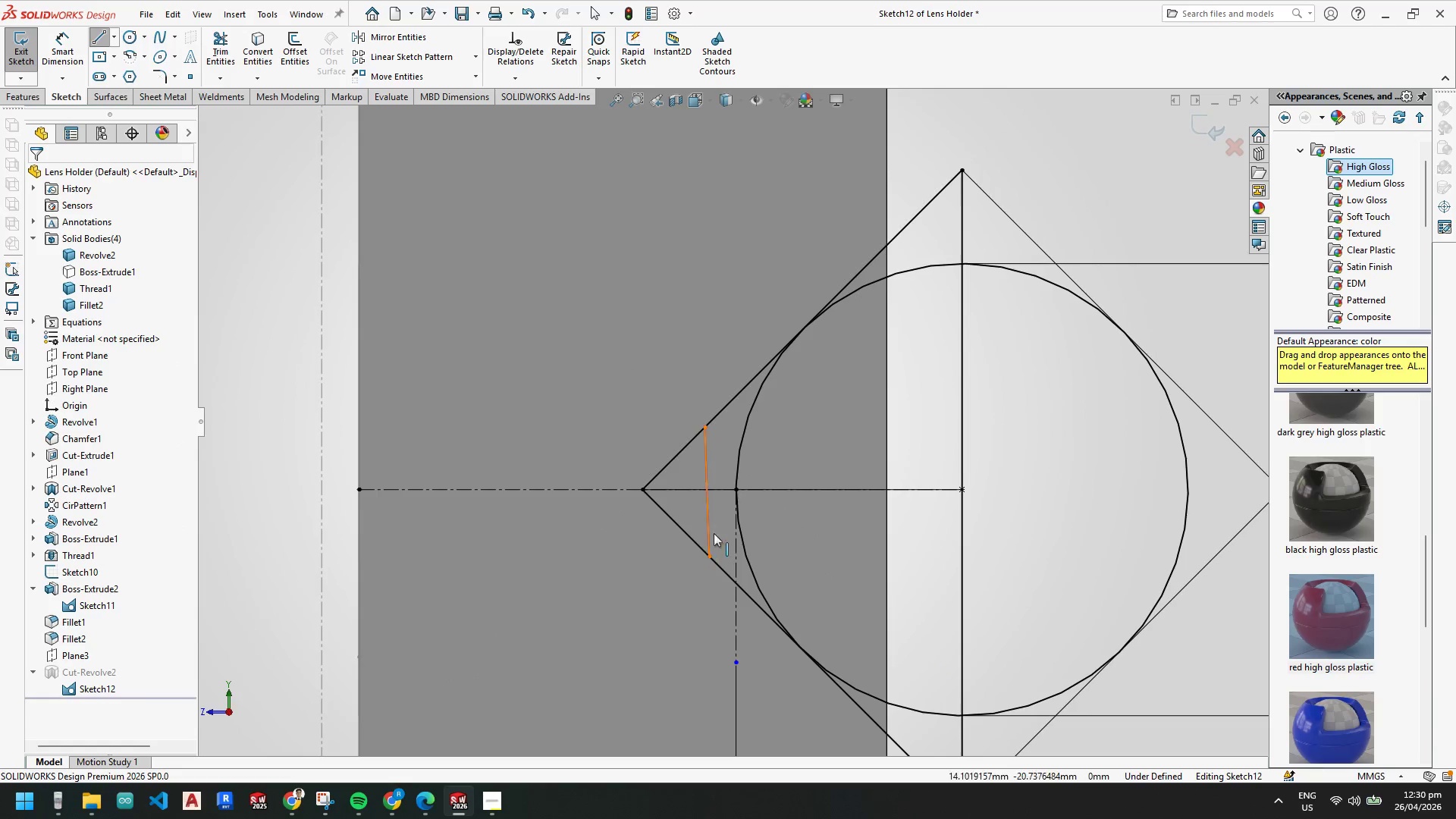 
key(Escape)
 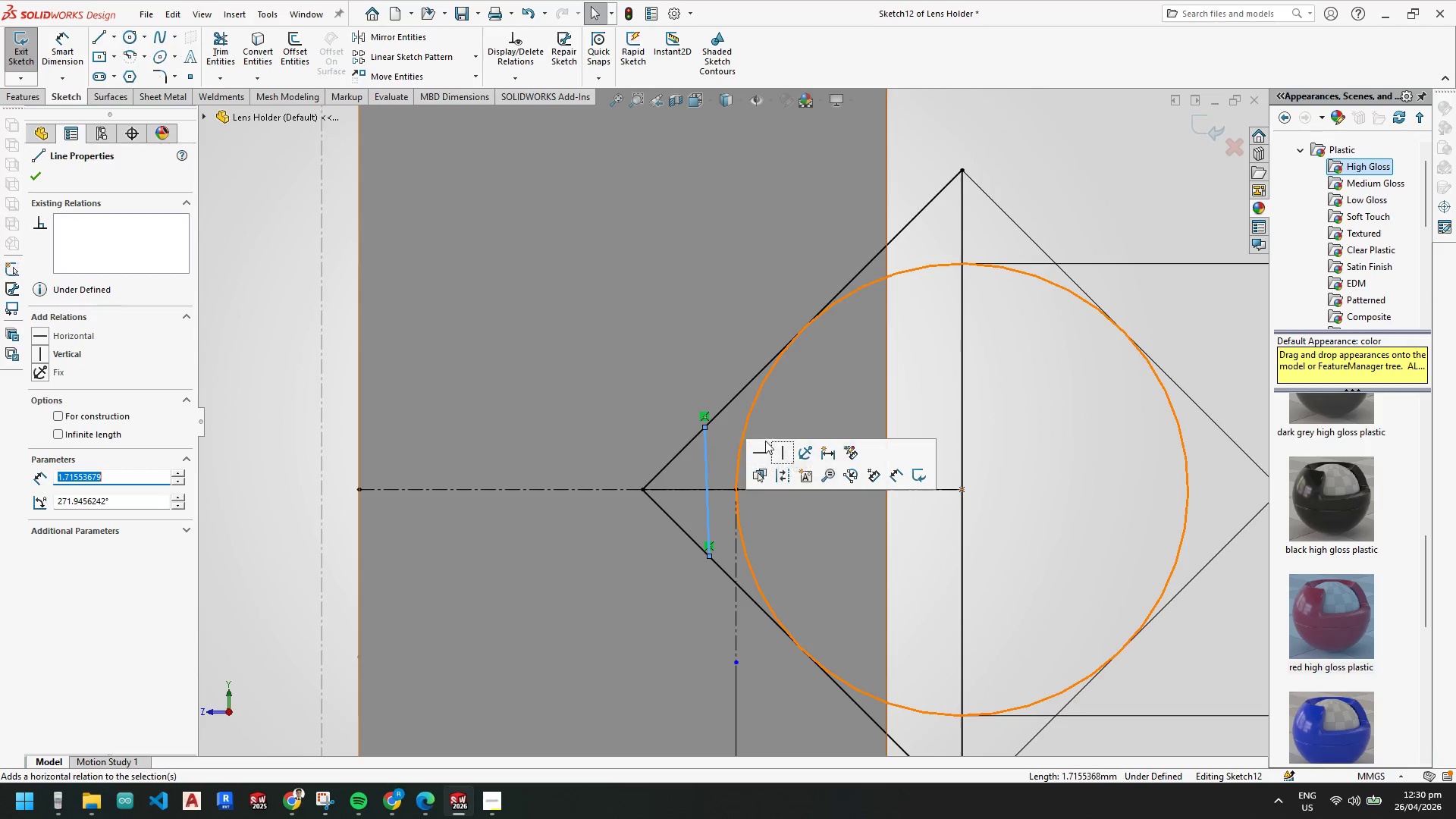 
left_click([777, 453])
 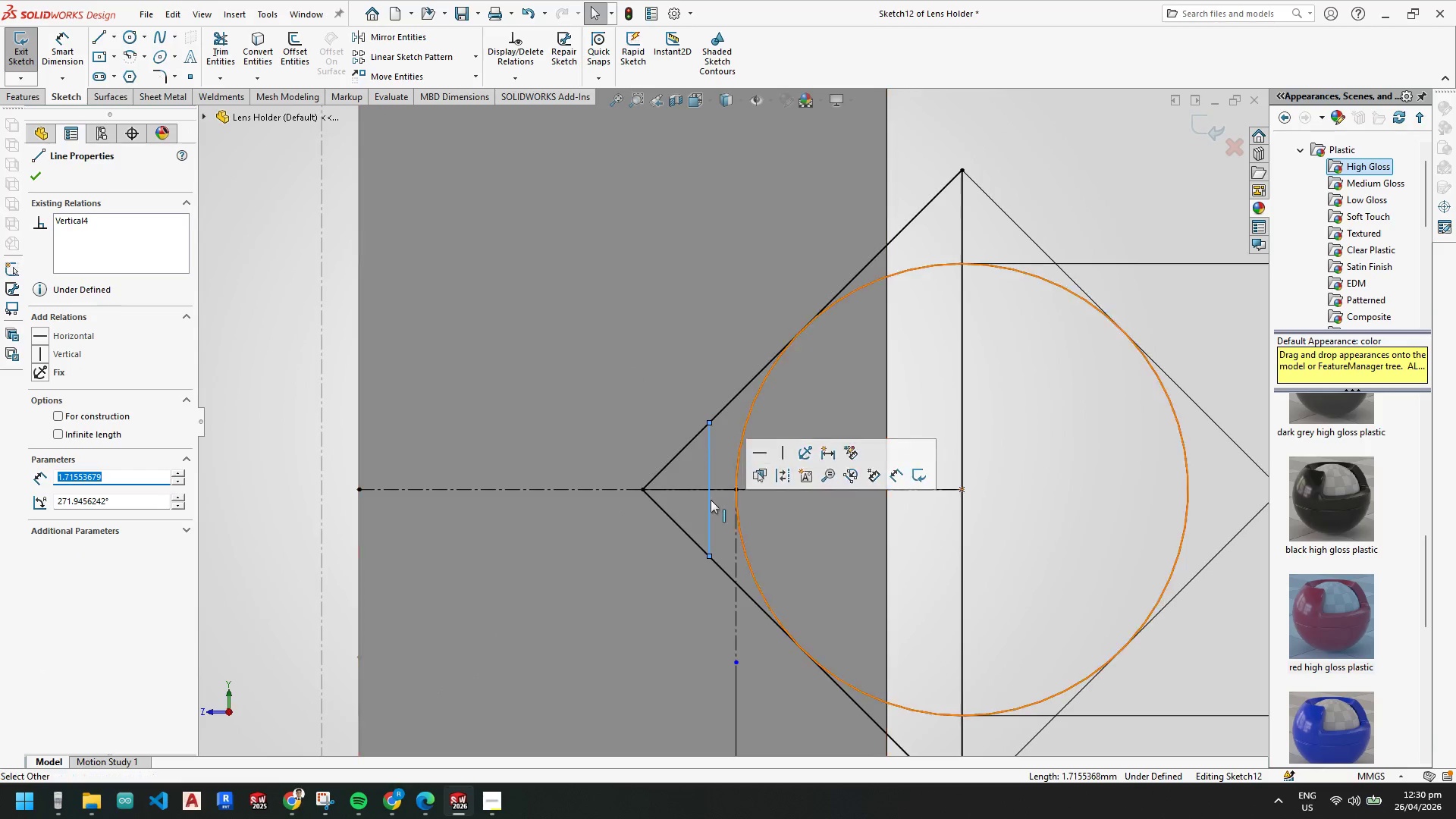 
key(Escape)
 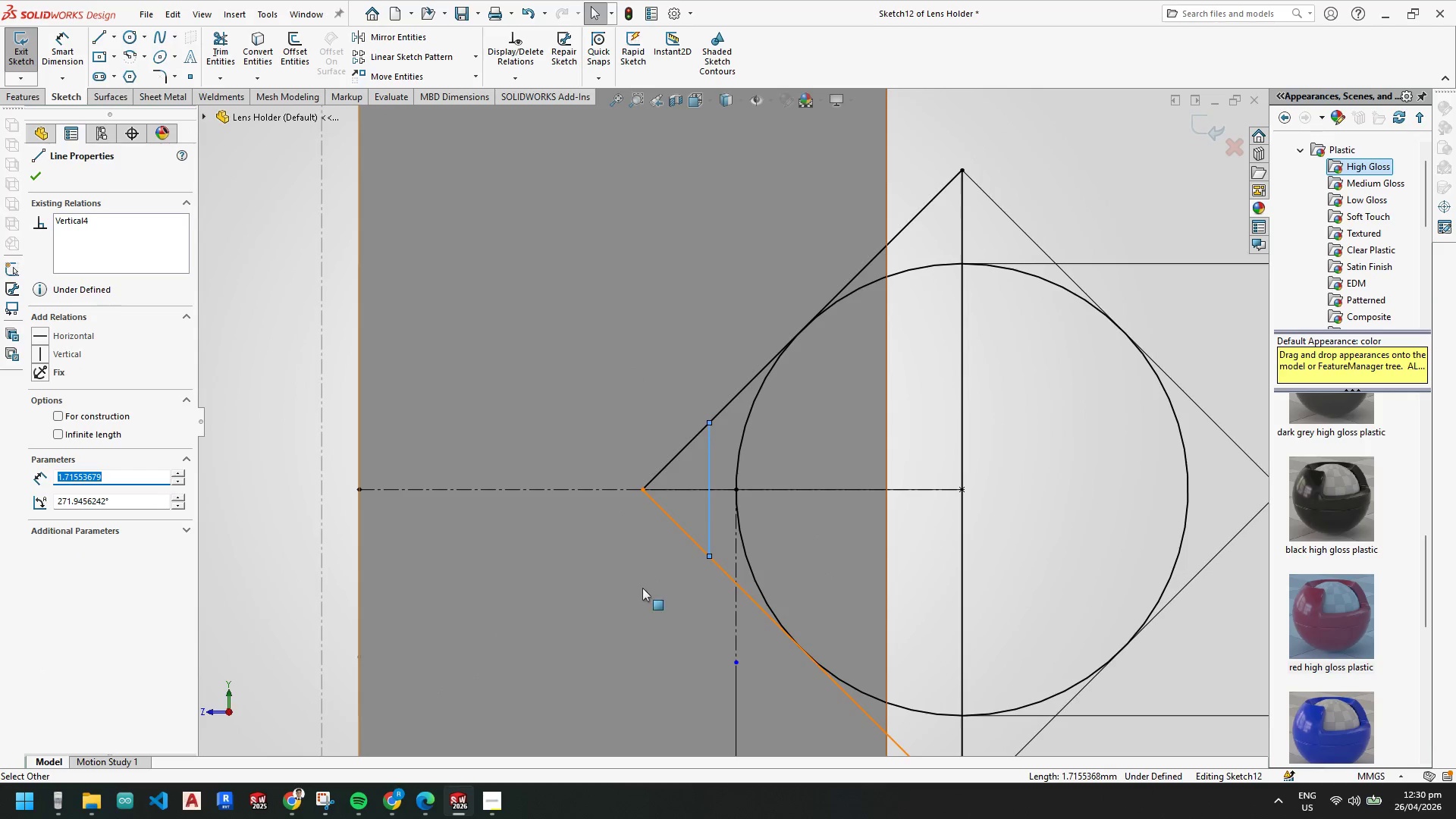 
key(Escape)
 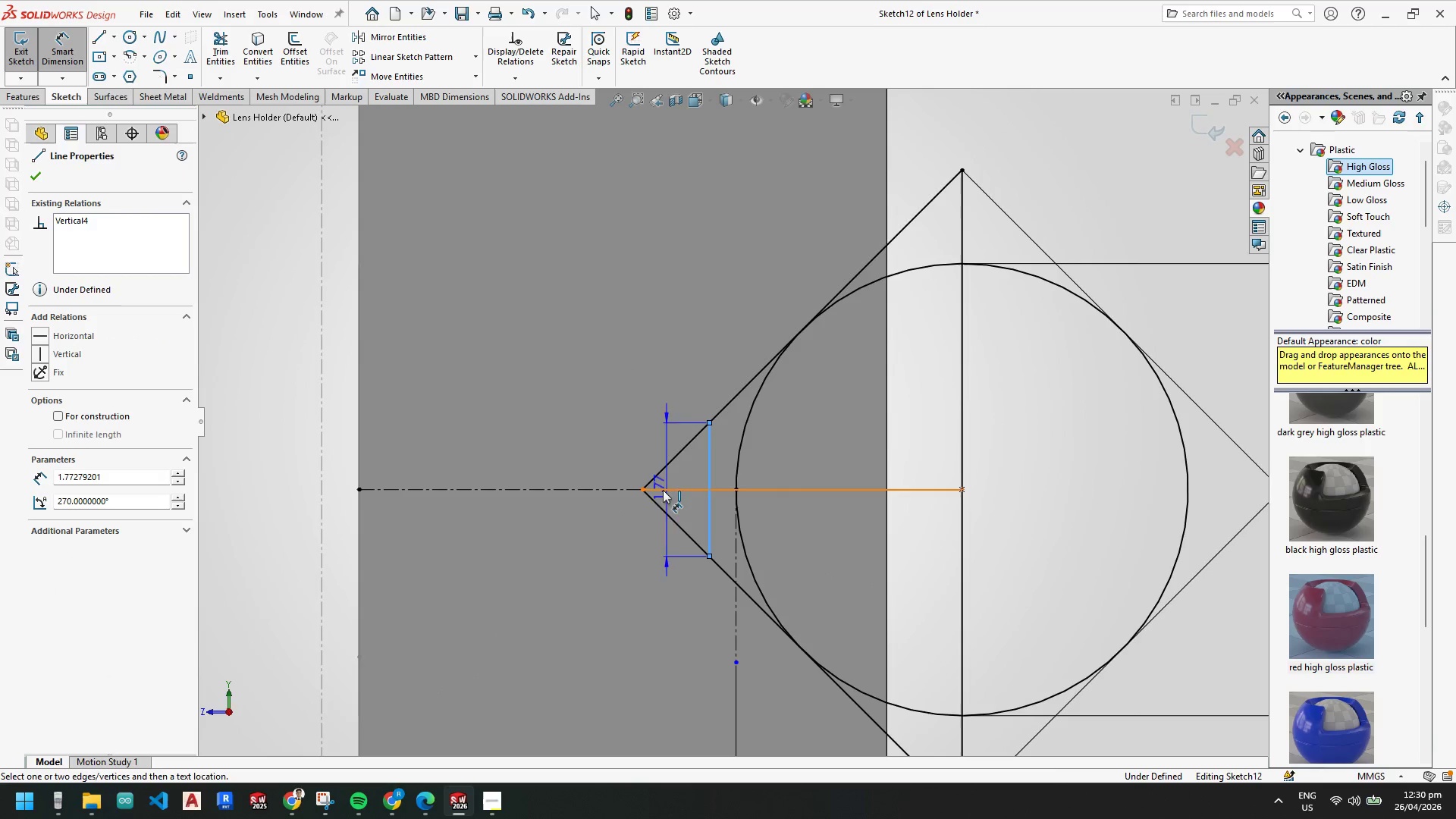 
left_click([601, 465])
 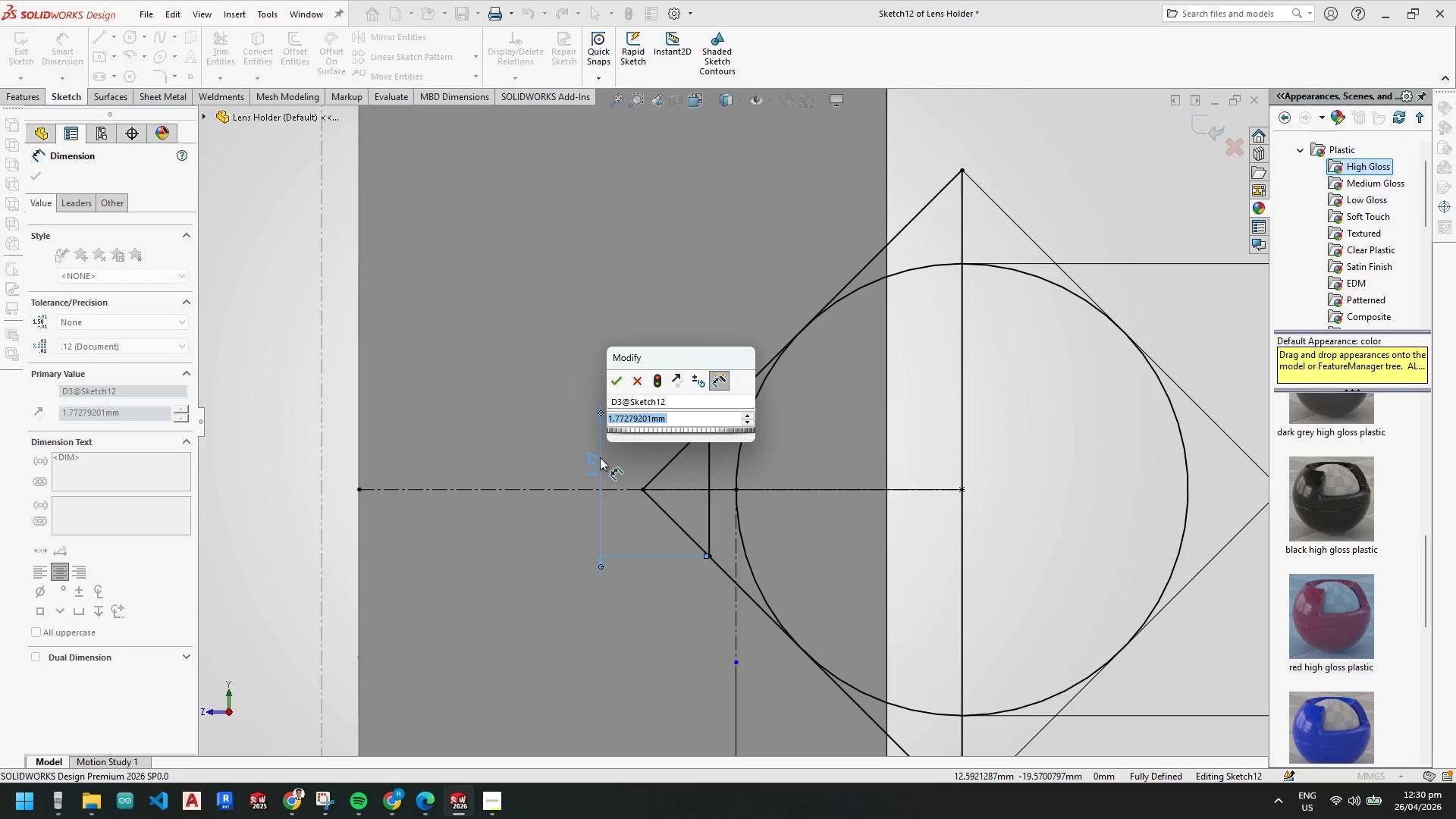 
key(Numpad1)
 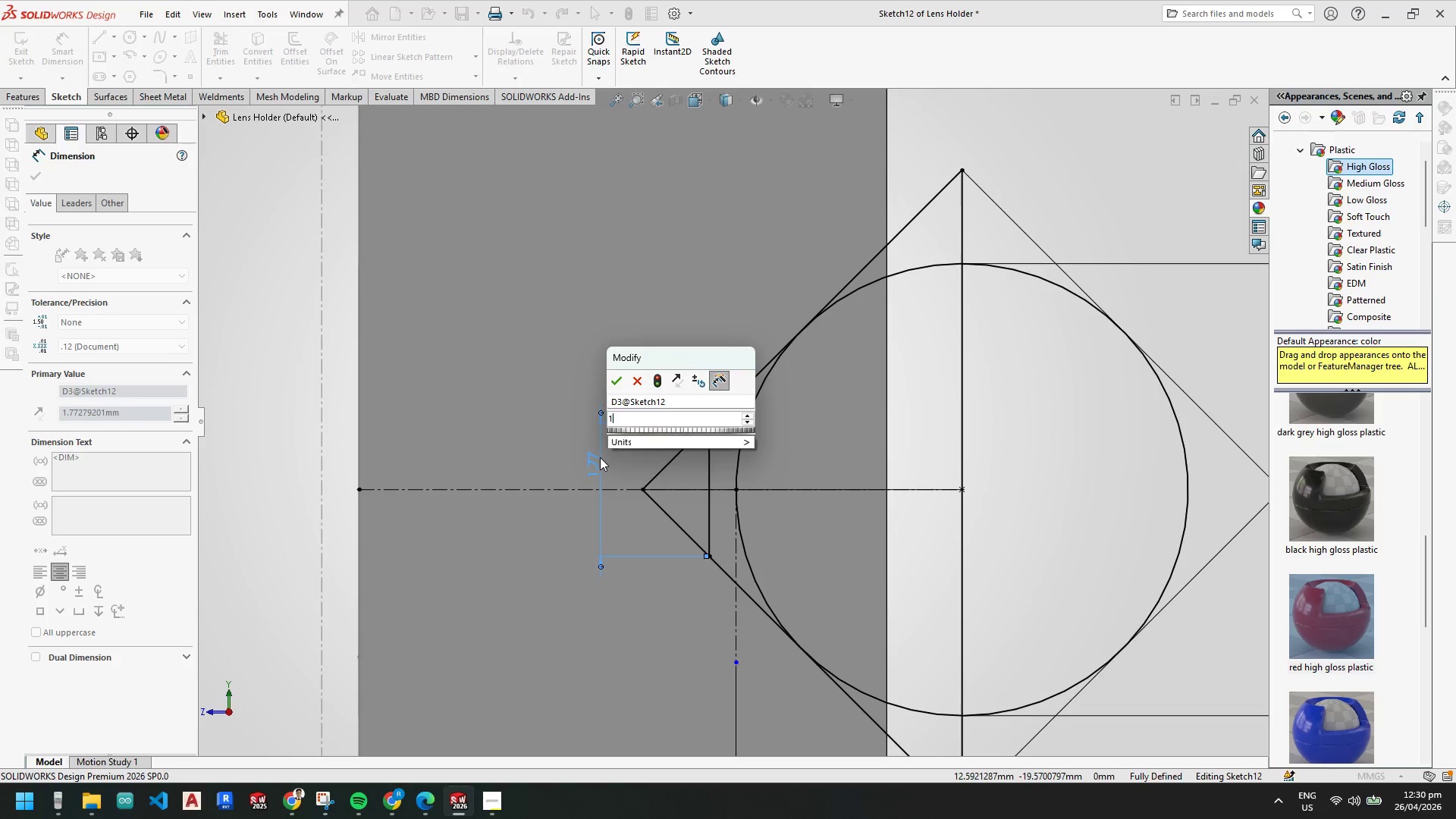 
key(NumpadEnter)
 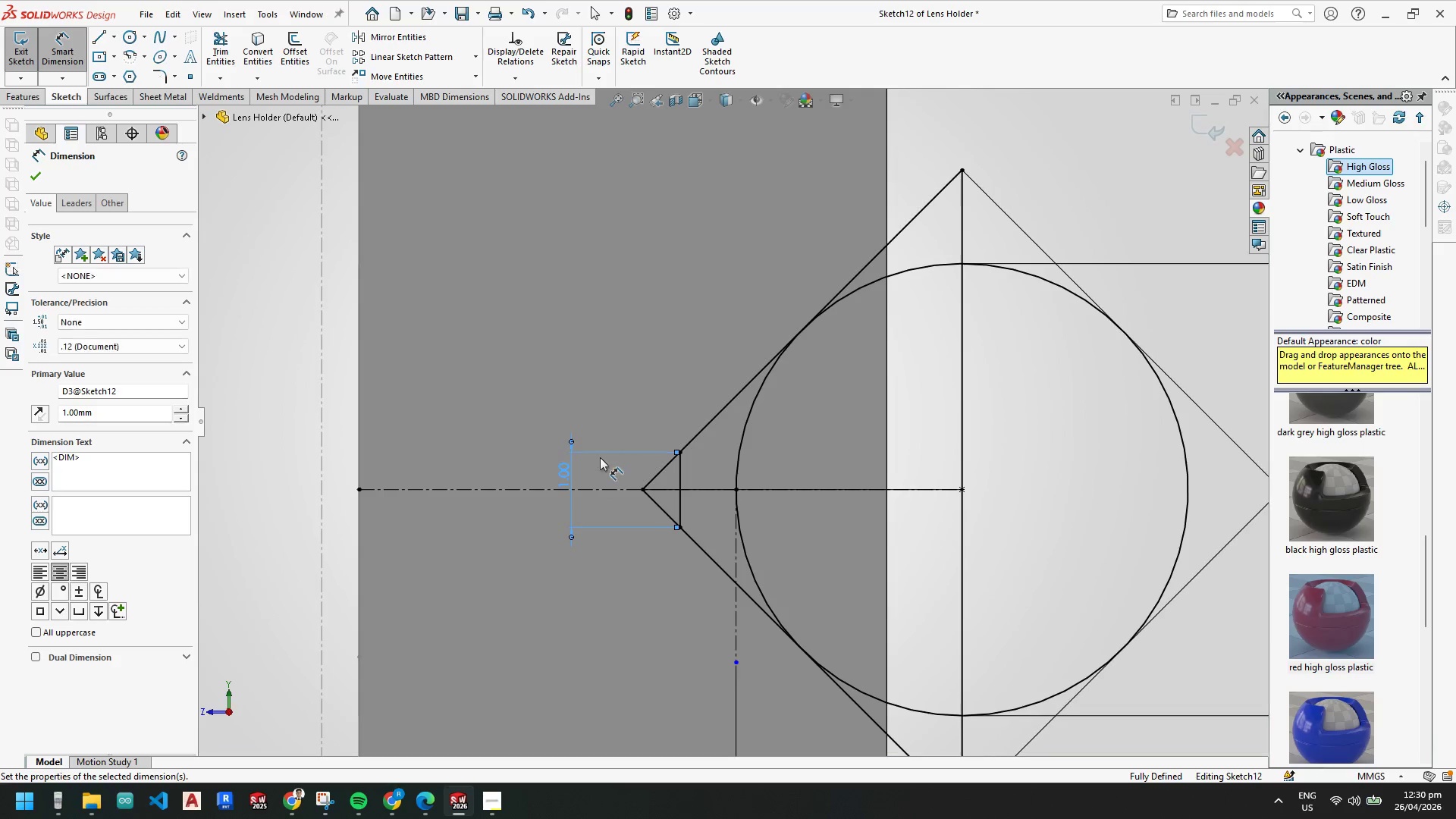 
key(Escape)
 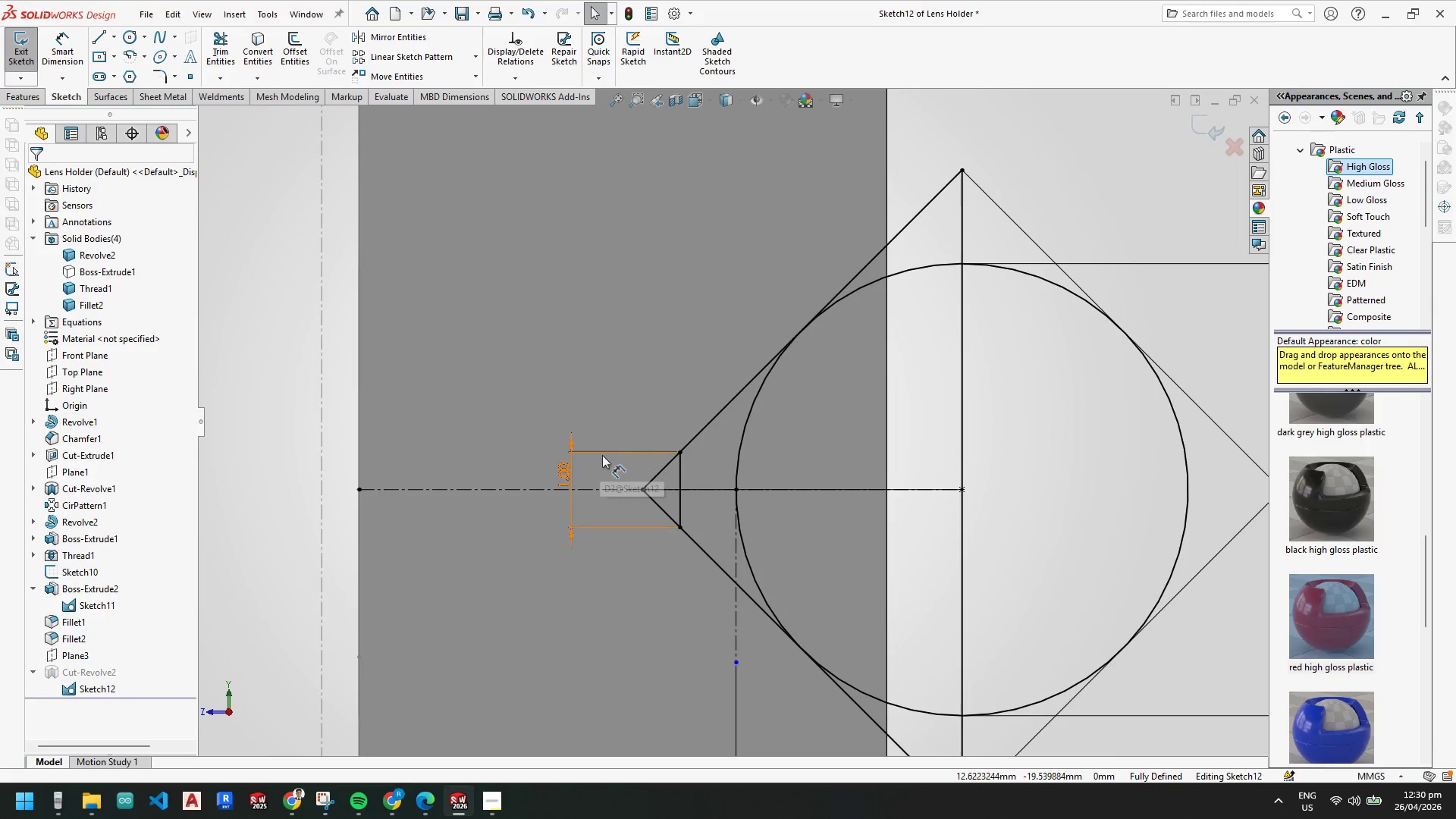 
key(Escape)
 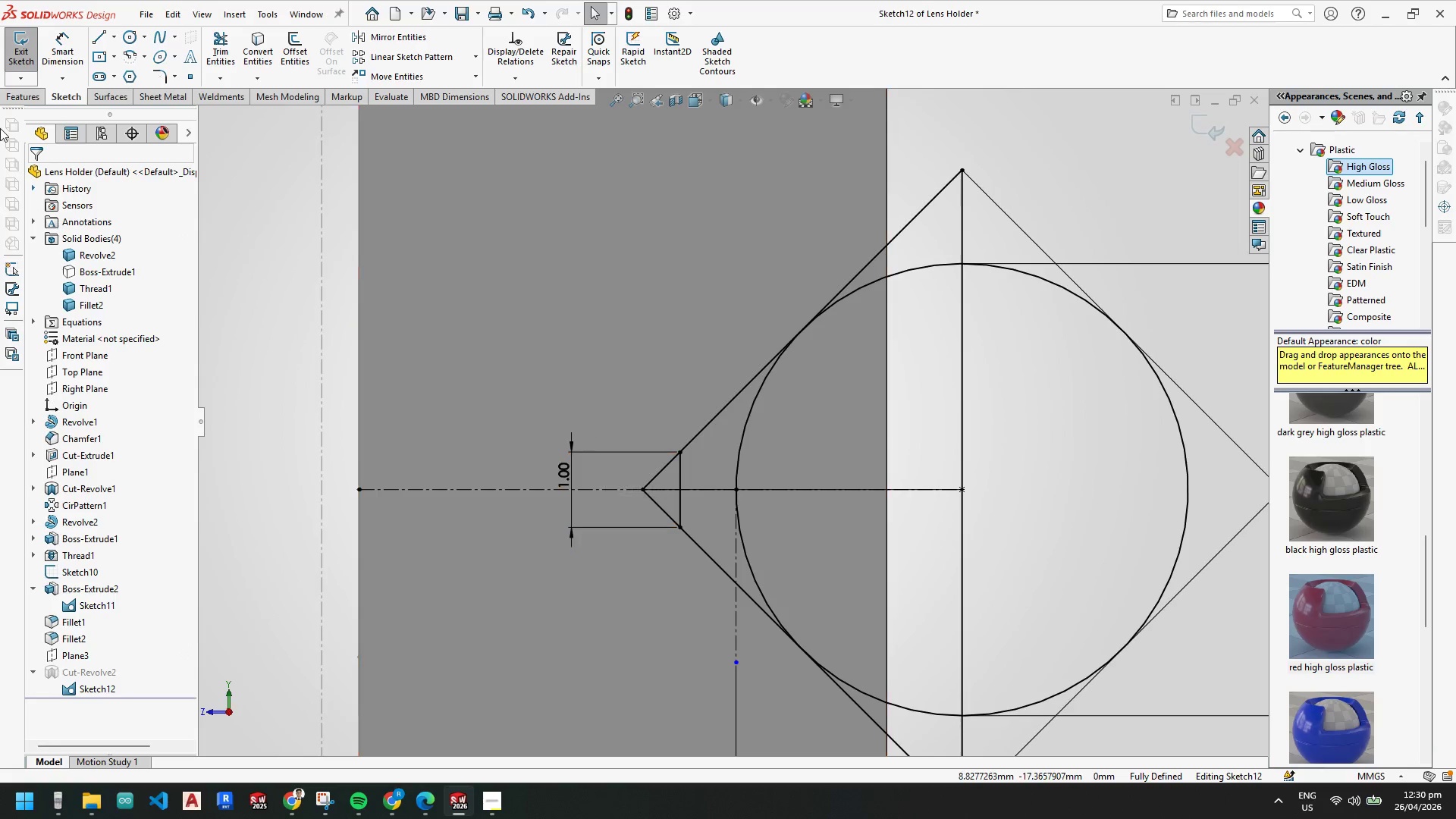 
key(Escape)
 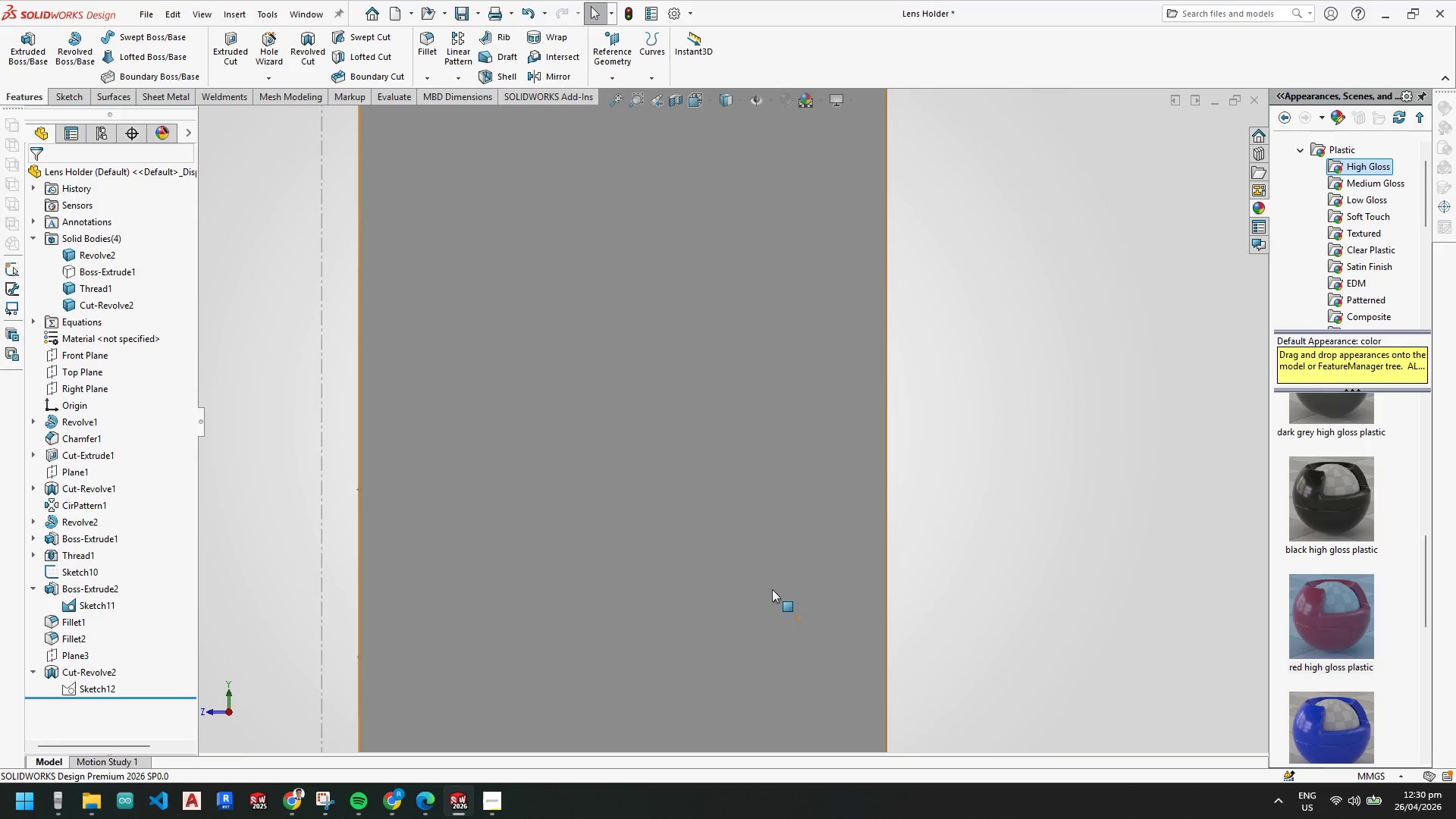 
scroll: coordinate [1087, 532], scroll_direction: up, amount: 7.0
 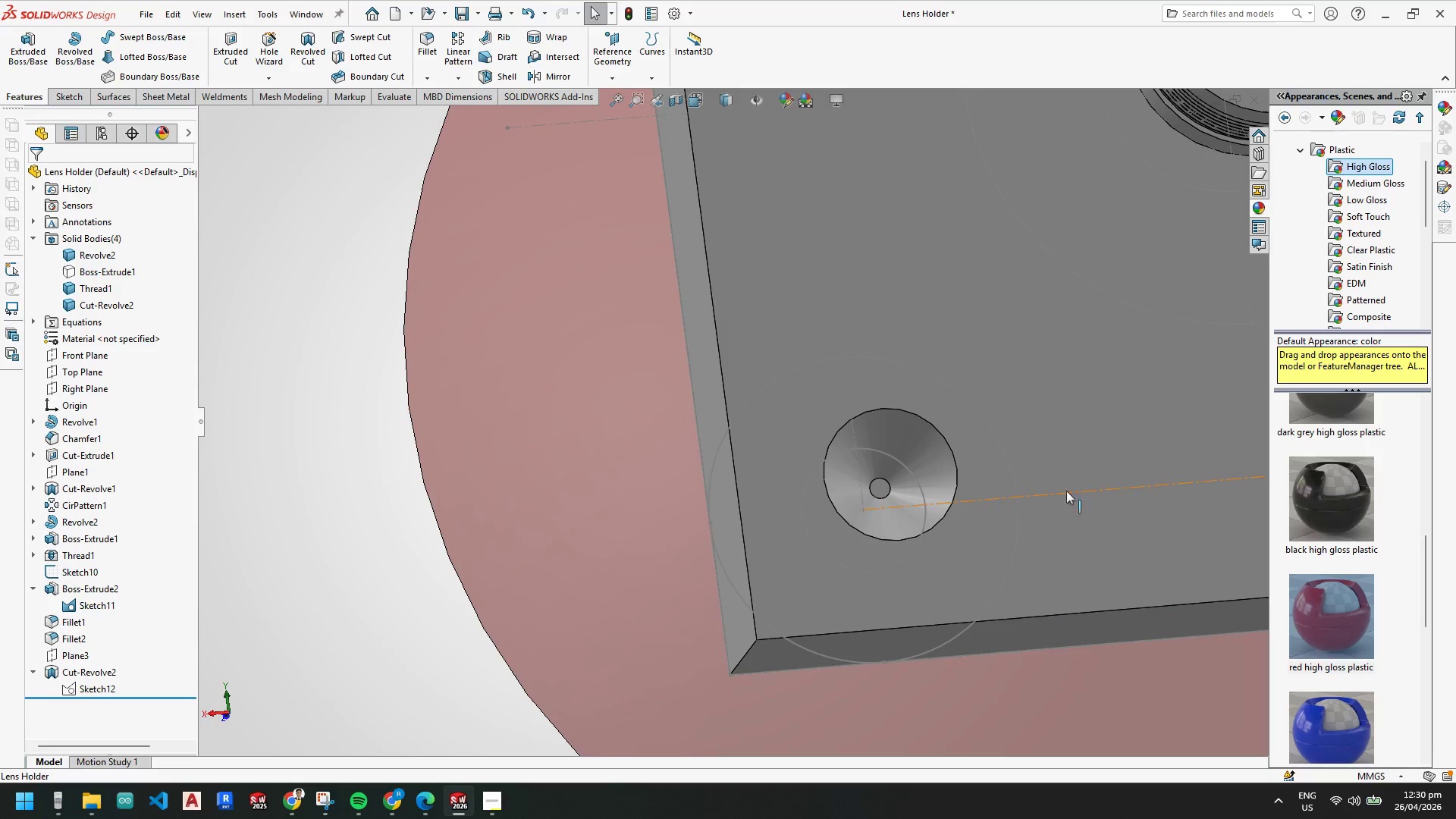 
scroll: coordinate [900, 534], scroll_direction: down, amount: 1.0
 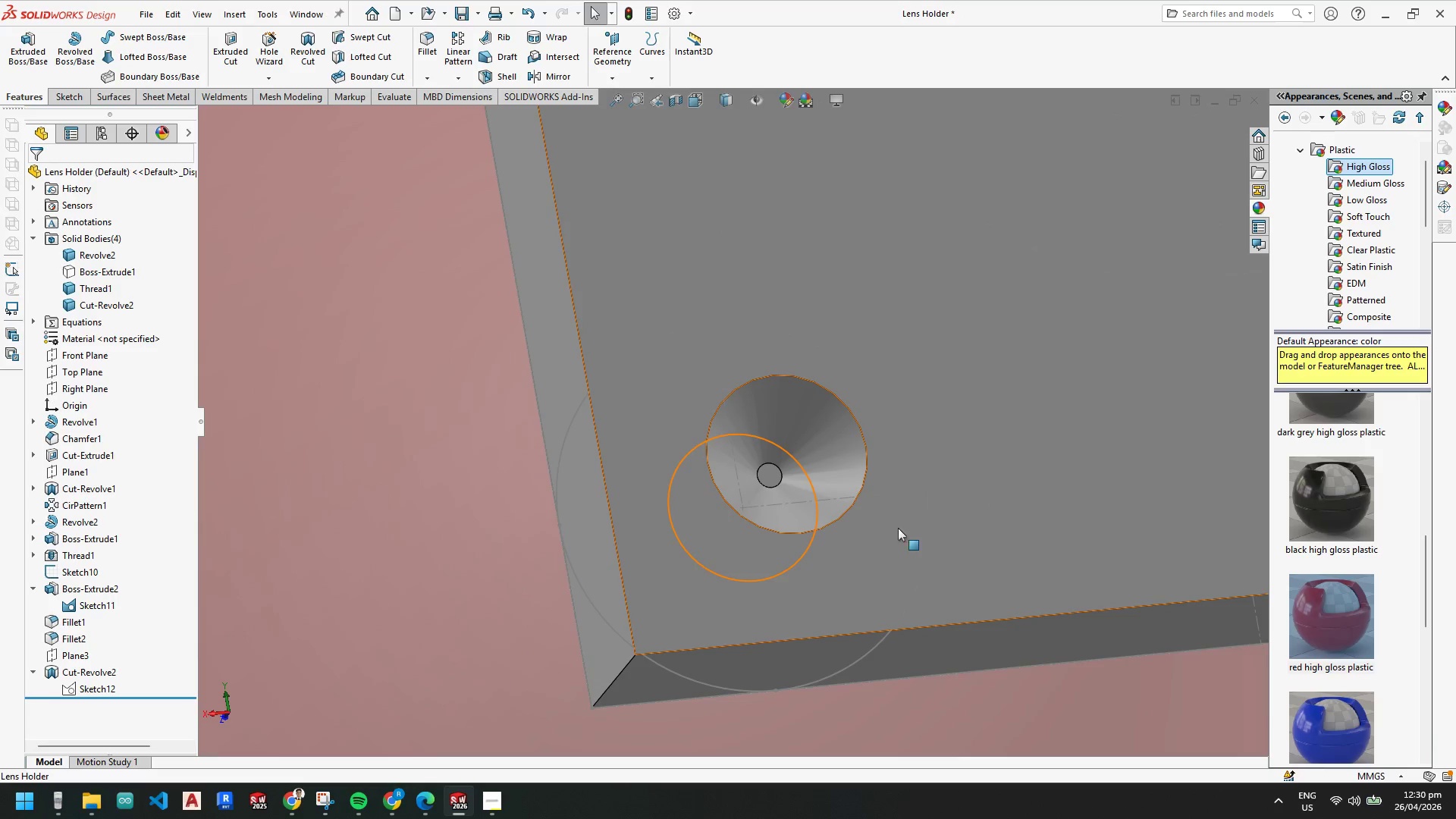 
scroll: coordinate [990, 557], scroll_direction: up, amount: 7.0
 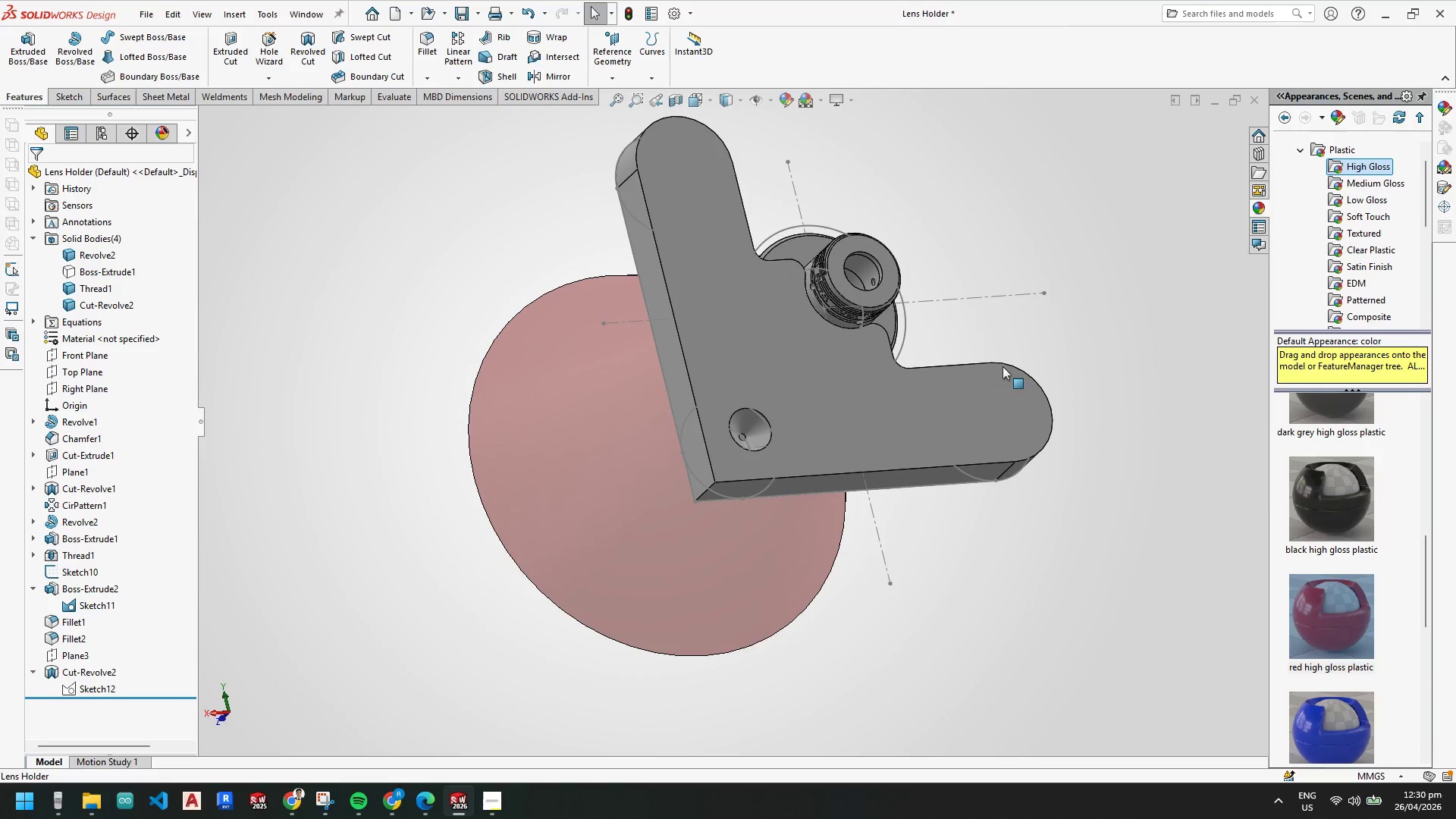 
scroll: coordinate [958, 415], scroll_direction: down, amount: 4.0
 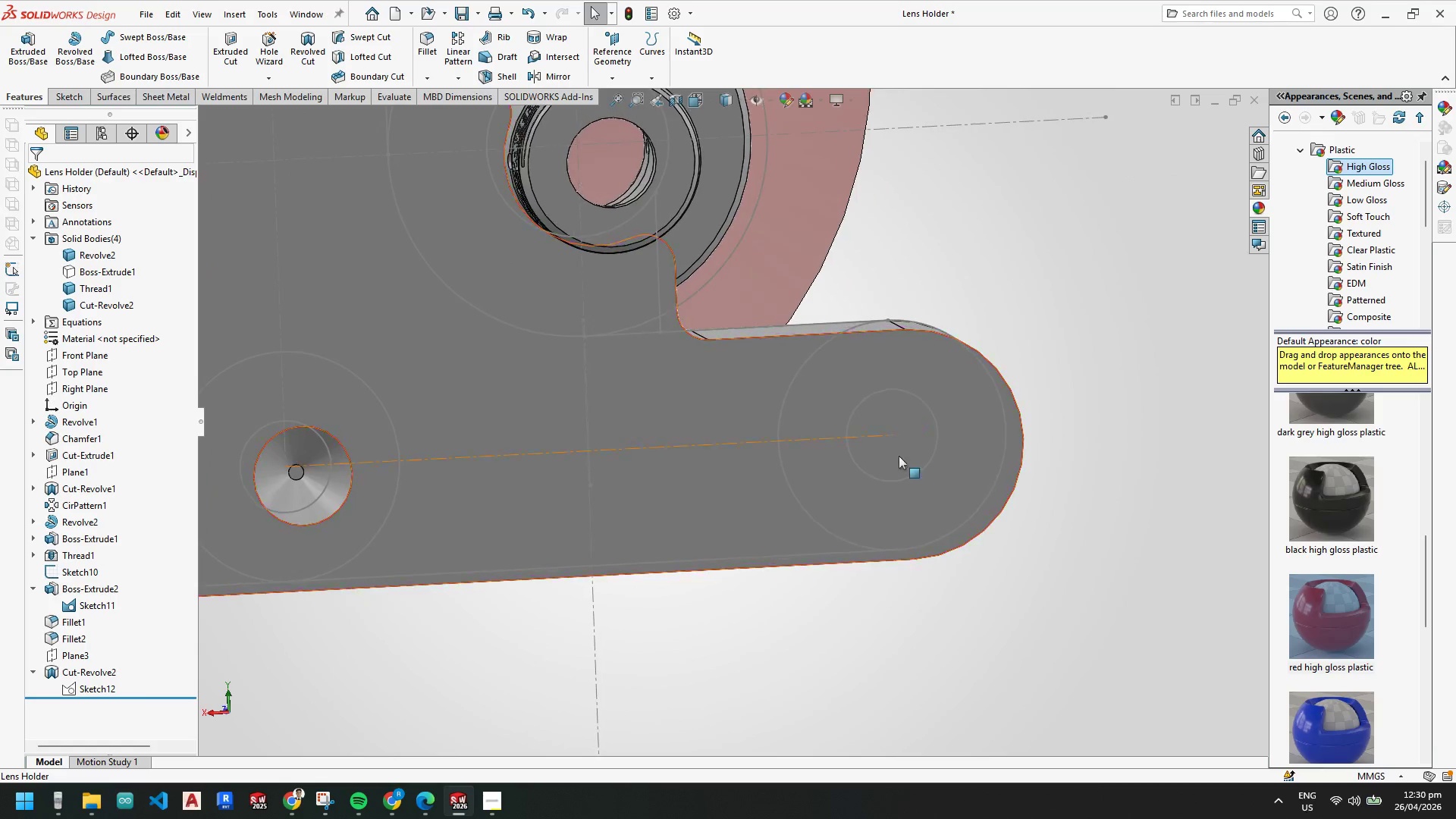 
scroll: coordinate [689, 257], scroll_direction: up, amount: 5.0
 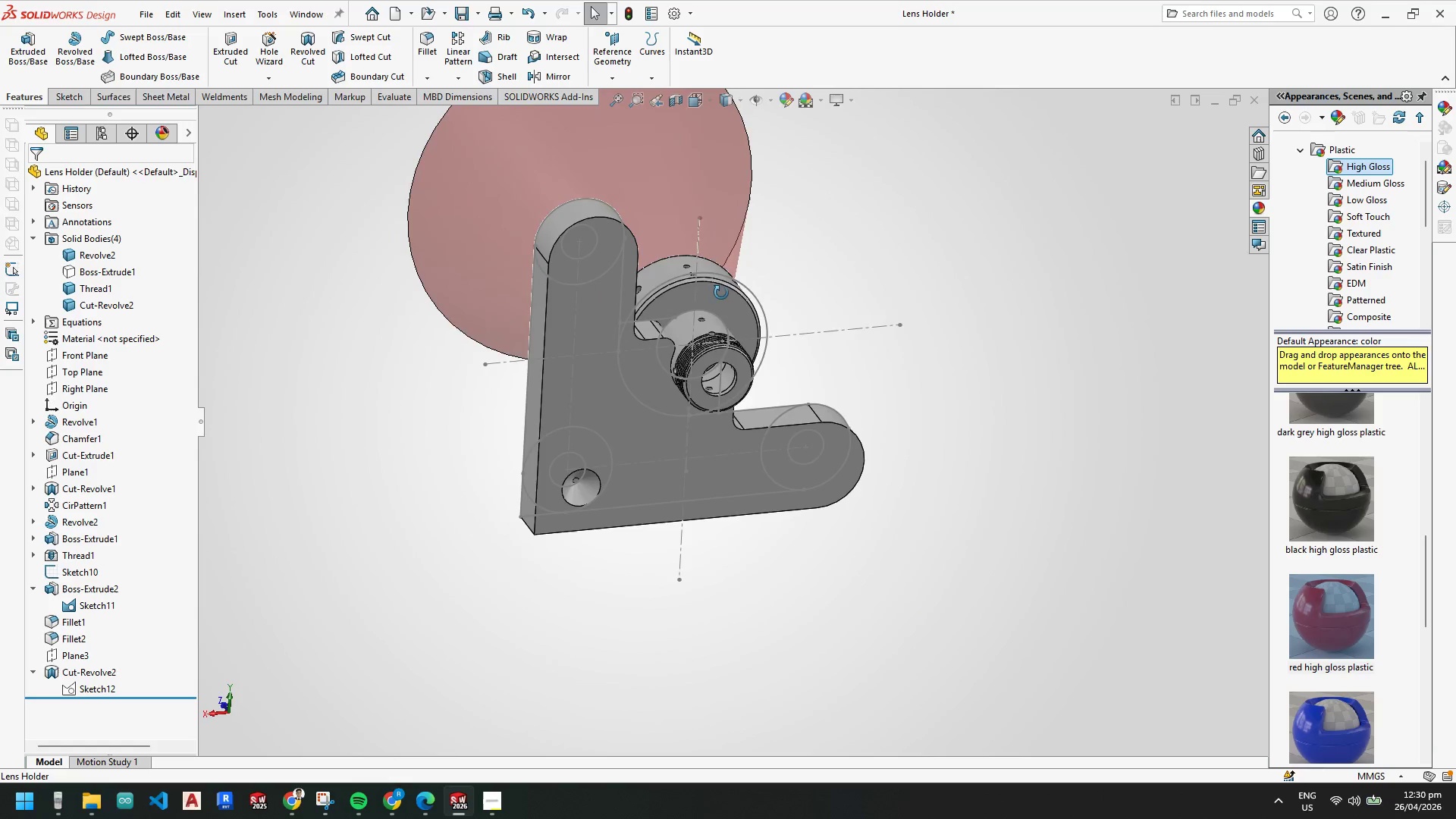 
scroll: coordinate [673, 363], scroll_direction: down, amount: 4.0
 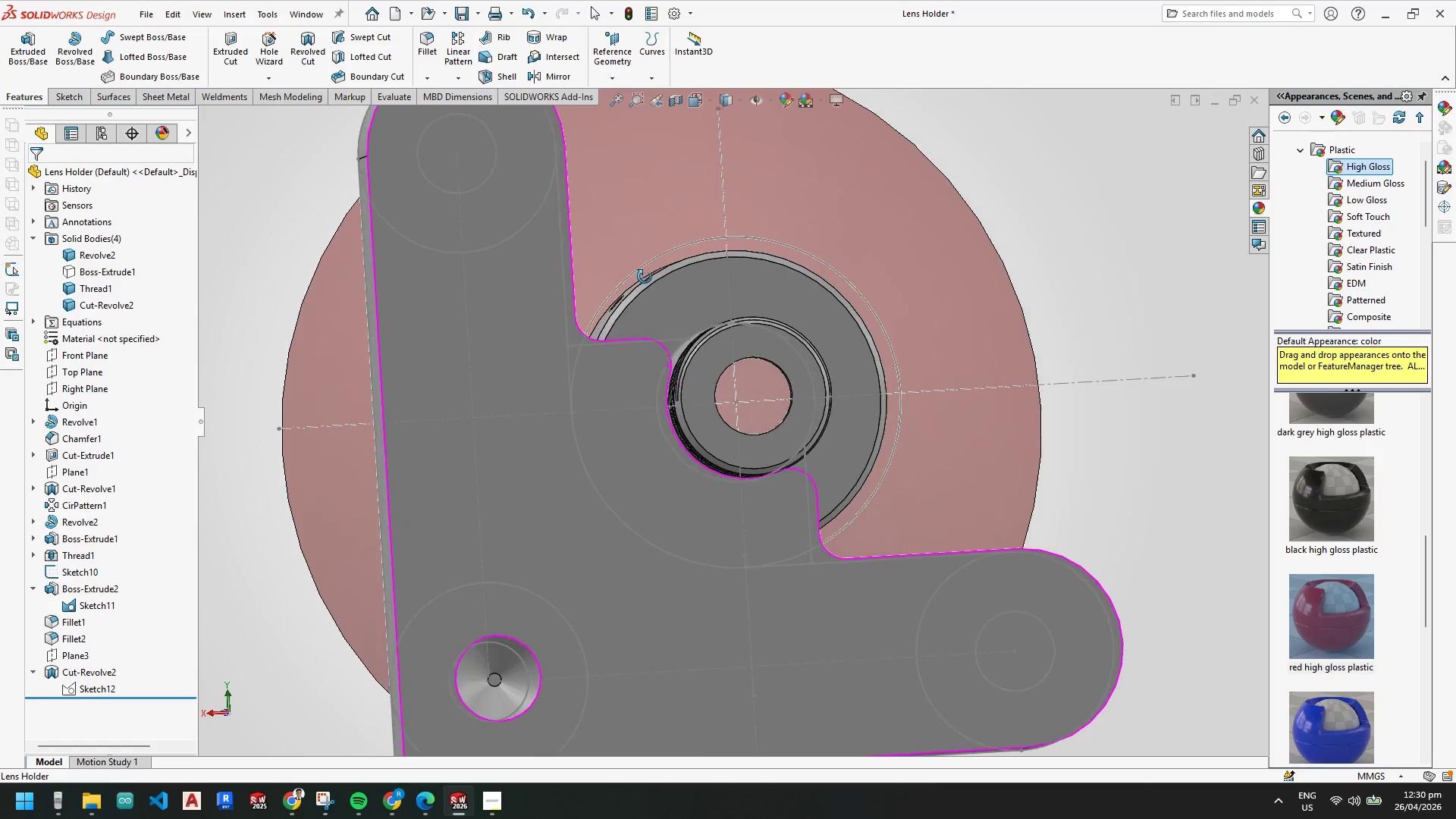 
scroll: coordinate [651, 366], scroll_direction: up, amount: 2.0
 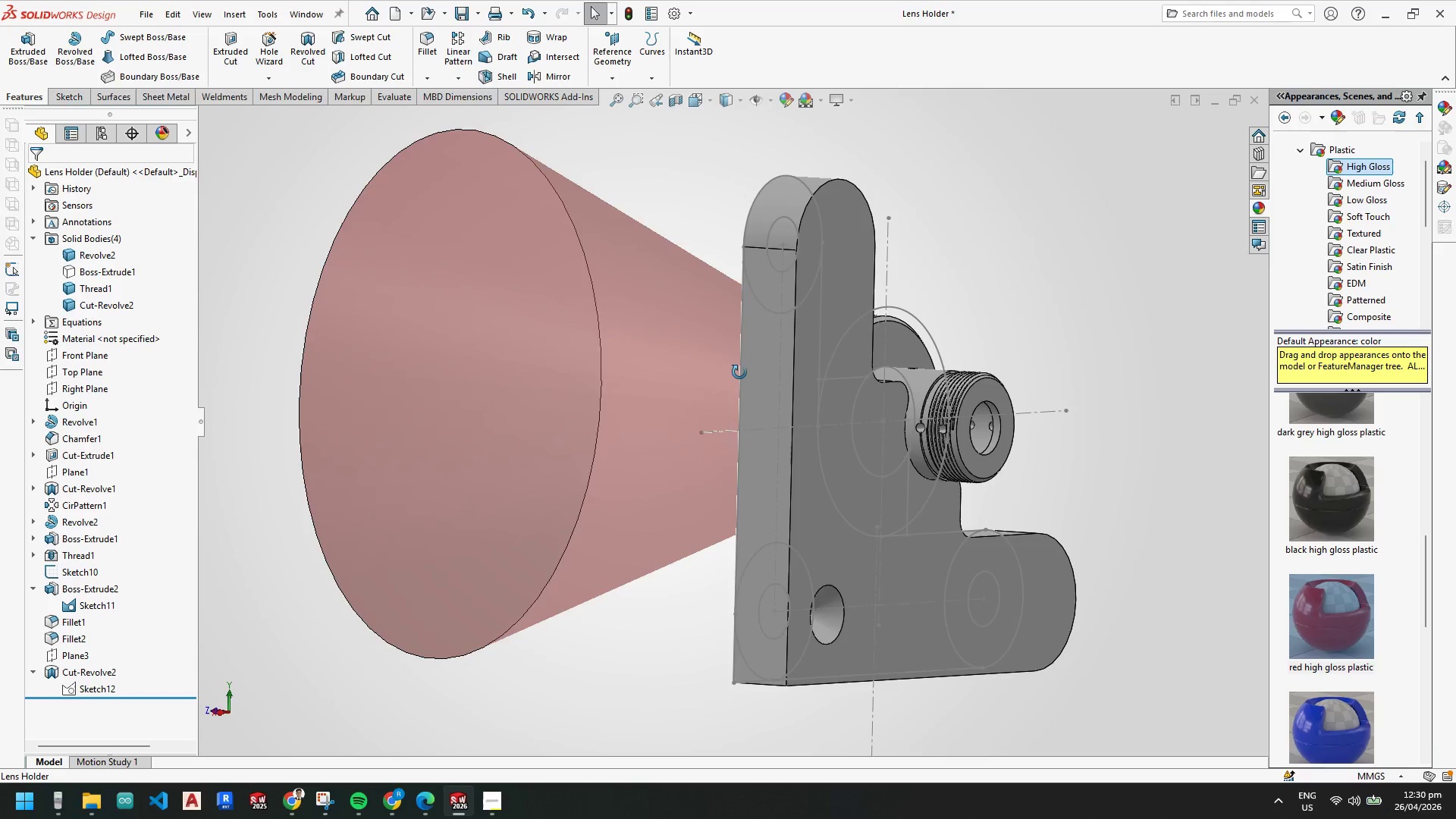 
scroll: coordinate [908, 530], scroll_direction: down, amount: 1.0
 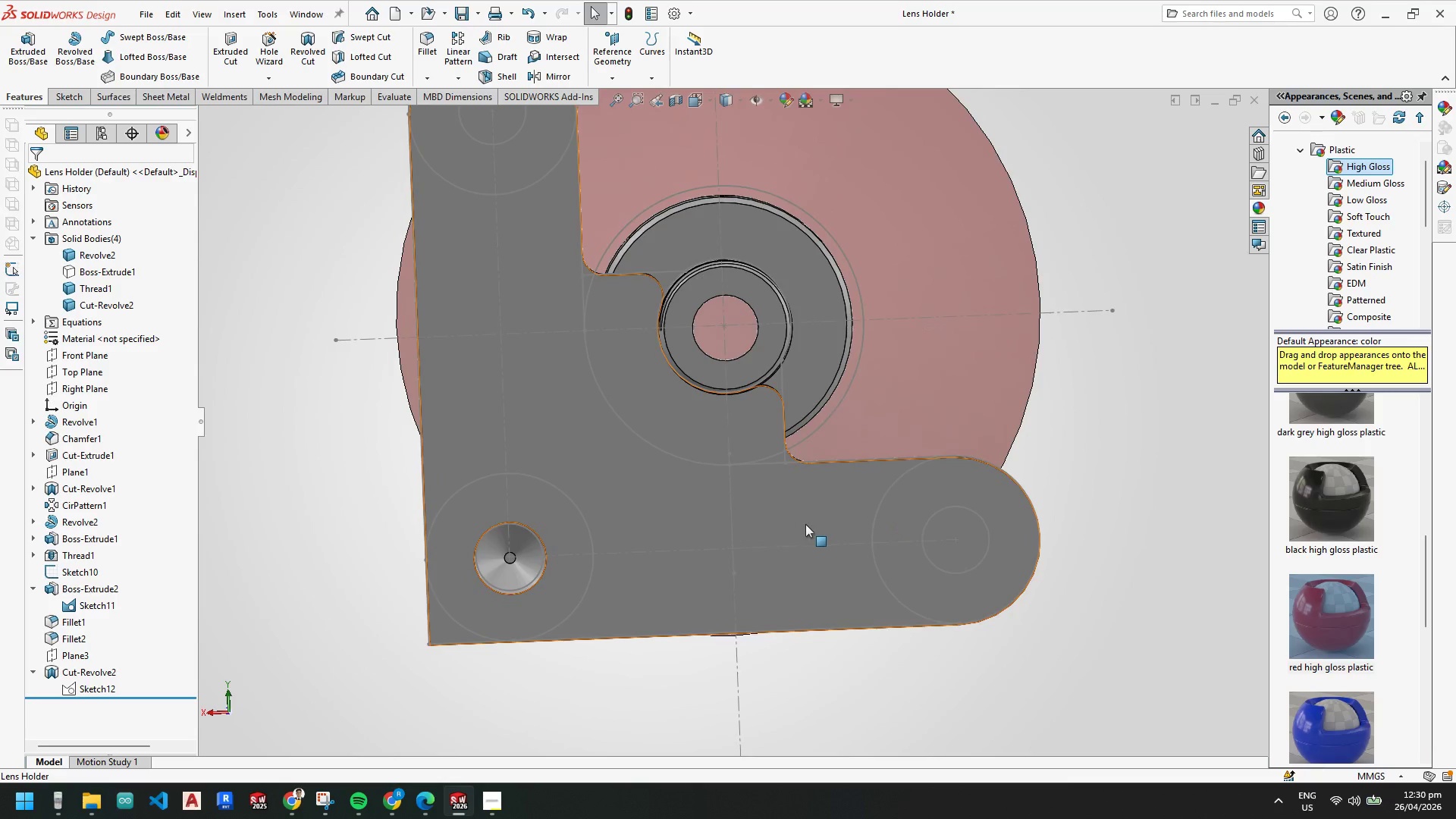 
left_click([1009, 520])
 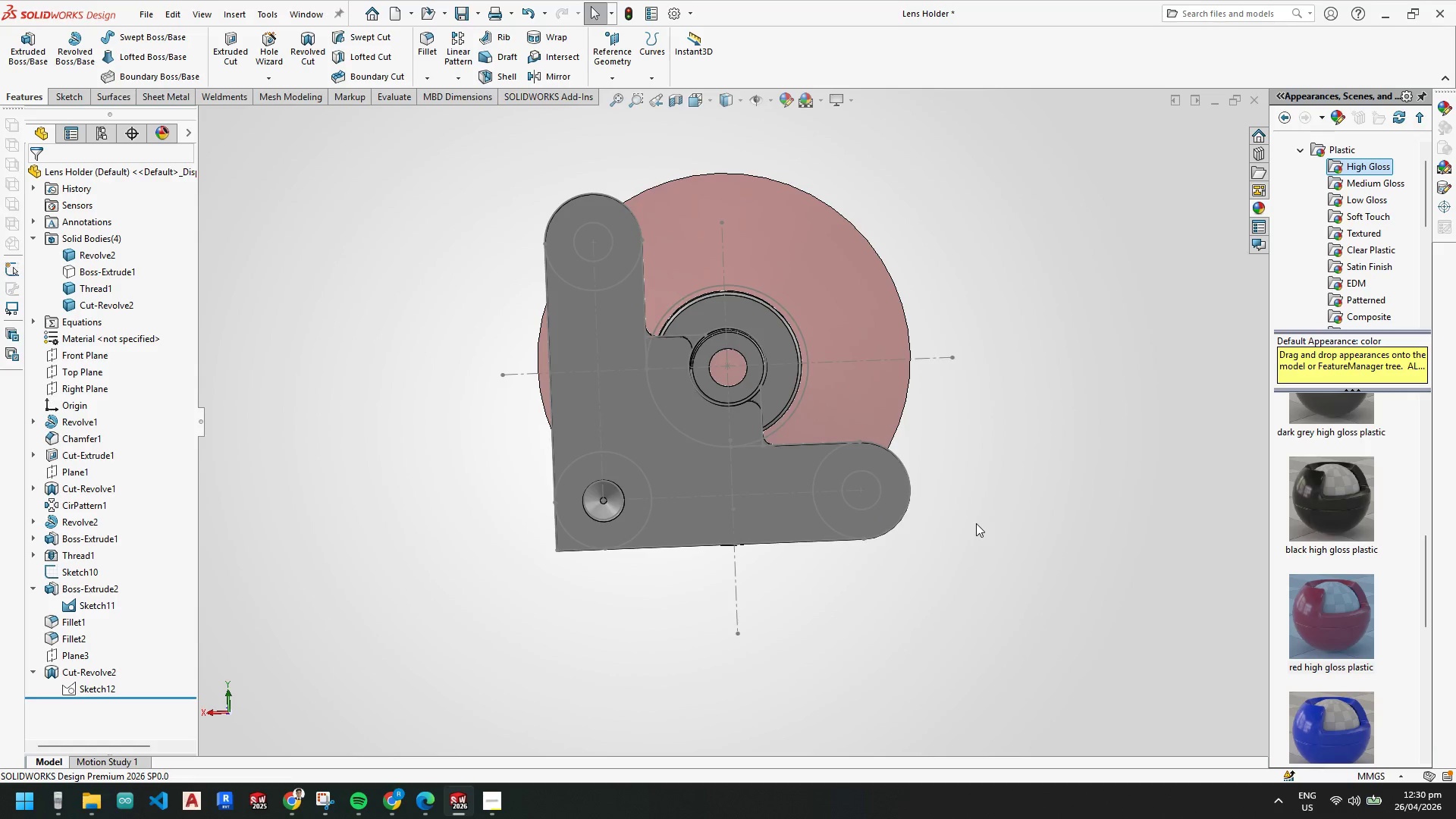 
scroll: coordinate [985, 538], scroll_direction: up, amount: 3.0
 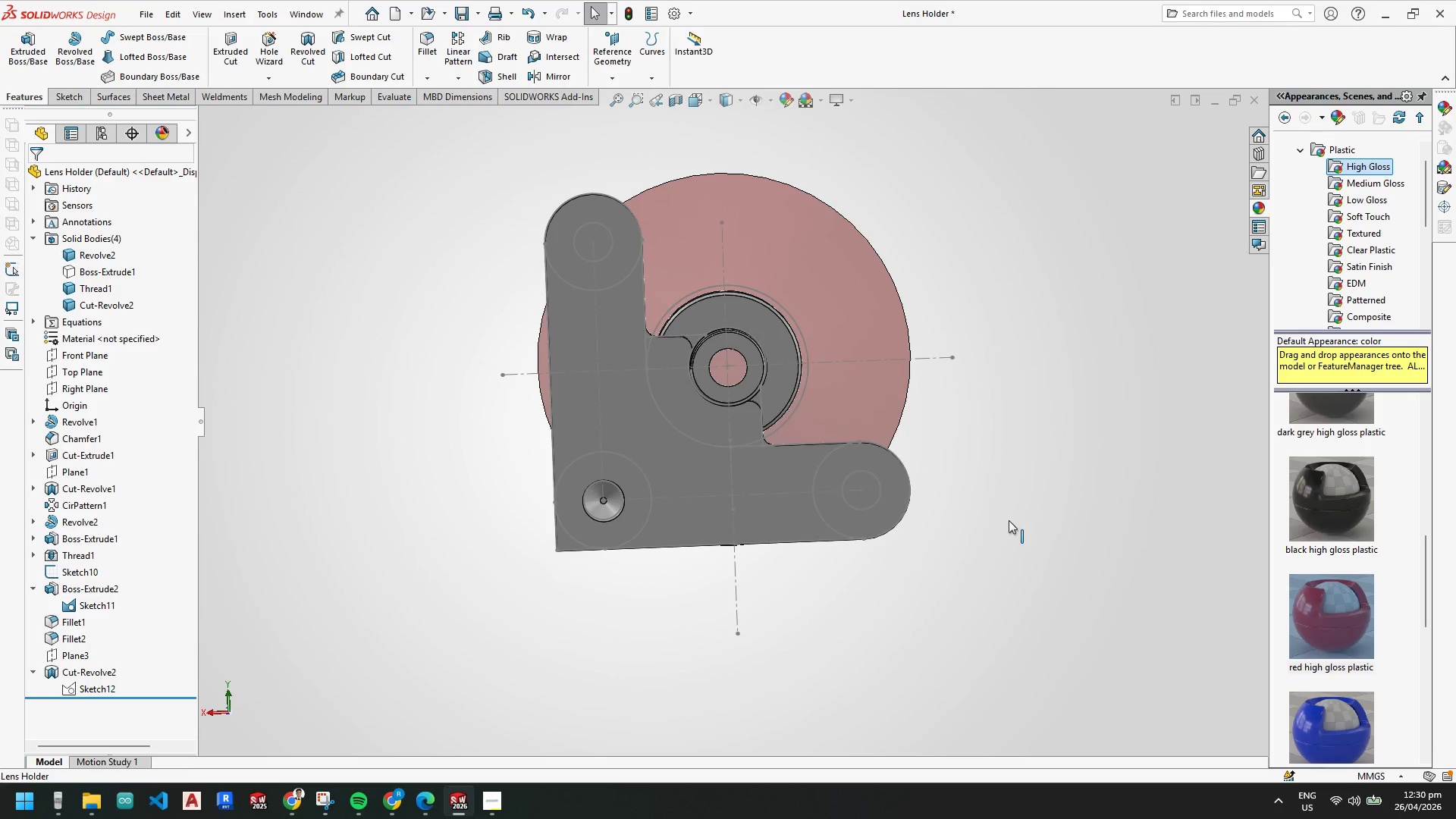 
scroll: coordinate [934, 493], scroll_direction: down, amount: 2.0
 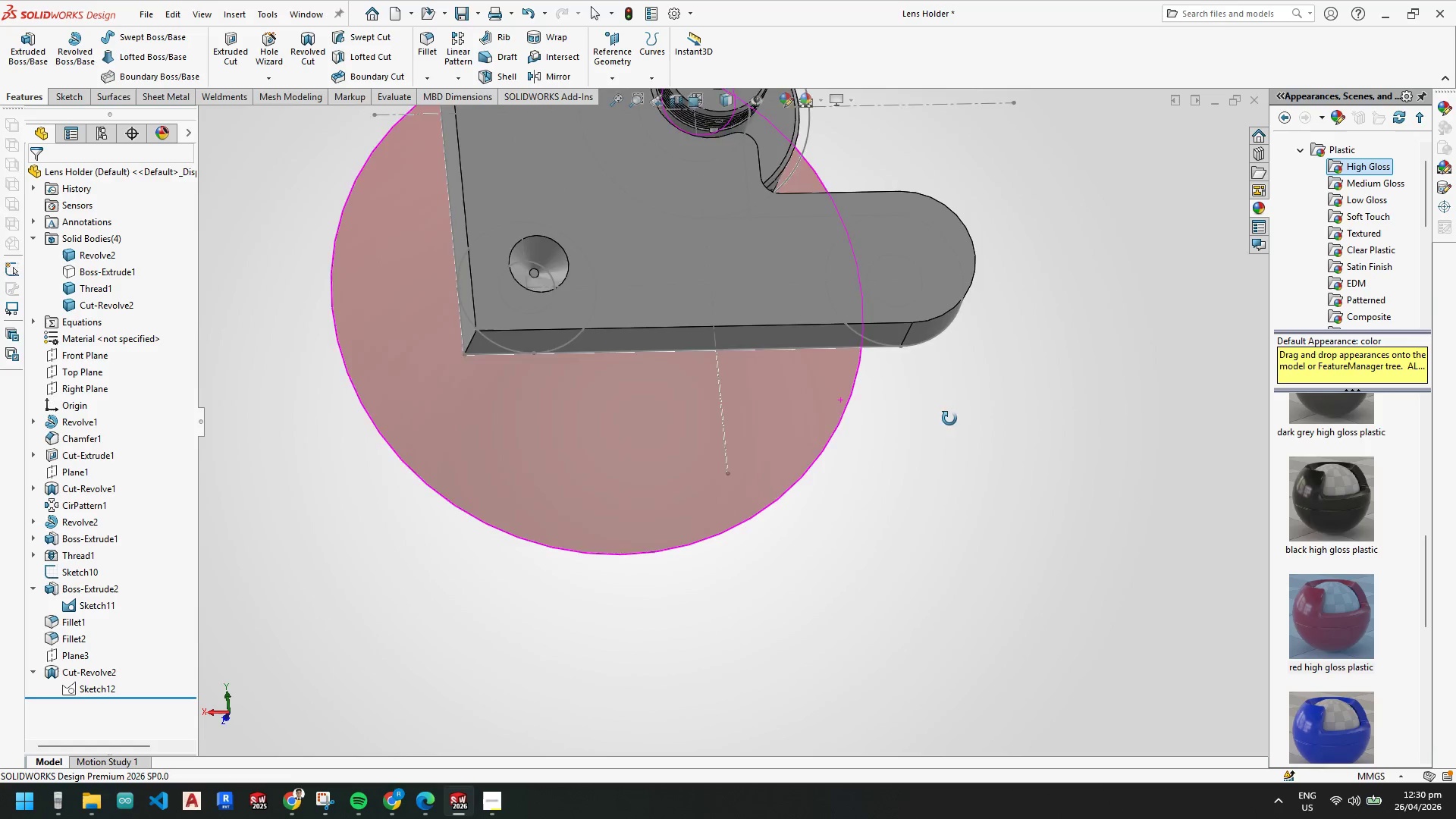 
scroll: coordinate [786, 302], scroll_direction: up, amount: 1.0
 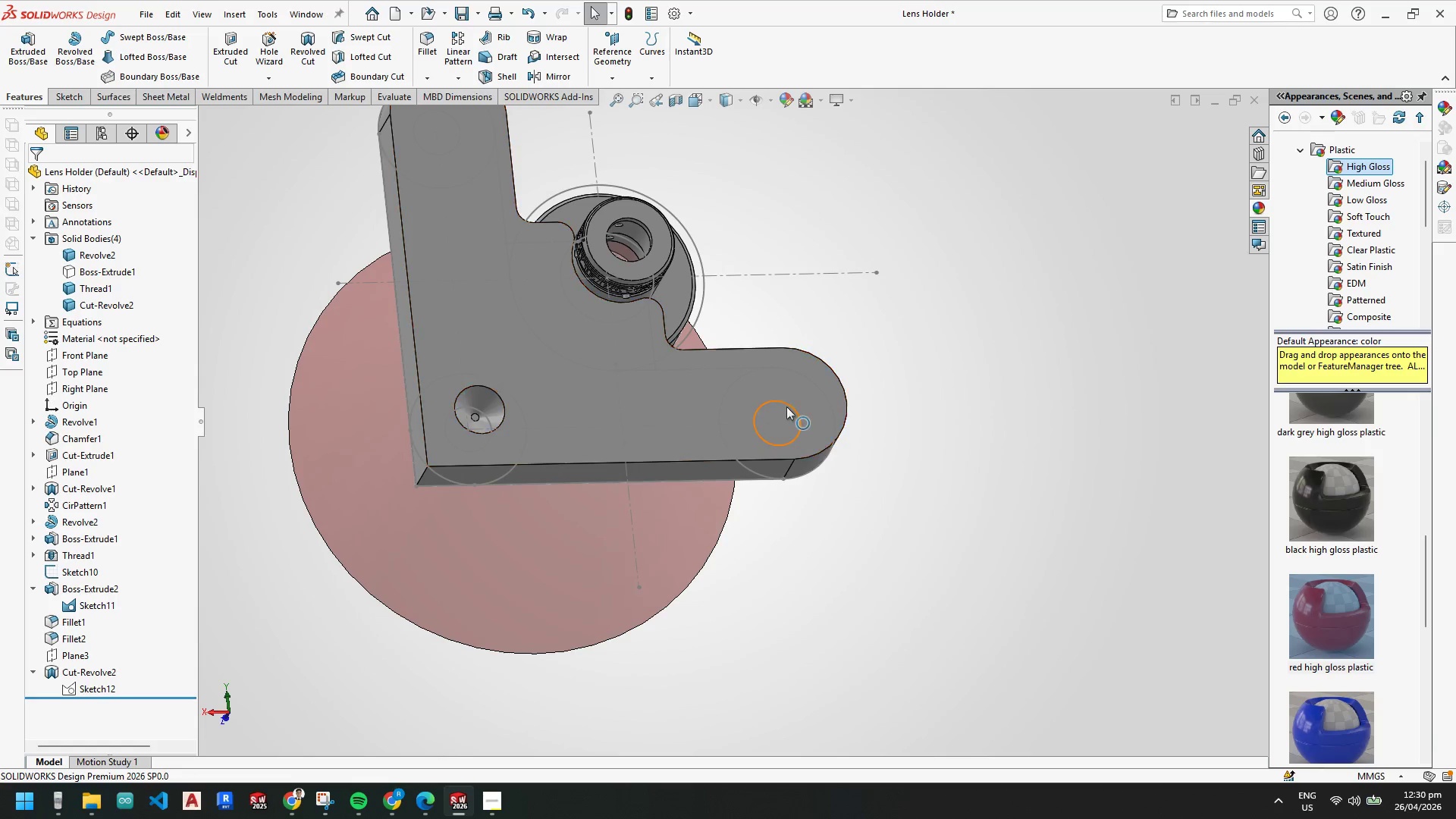 
scroll: coordinate [807, 478], scroll_direction: down, amount: 2.0
 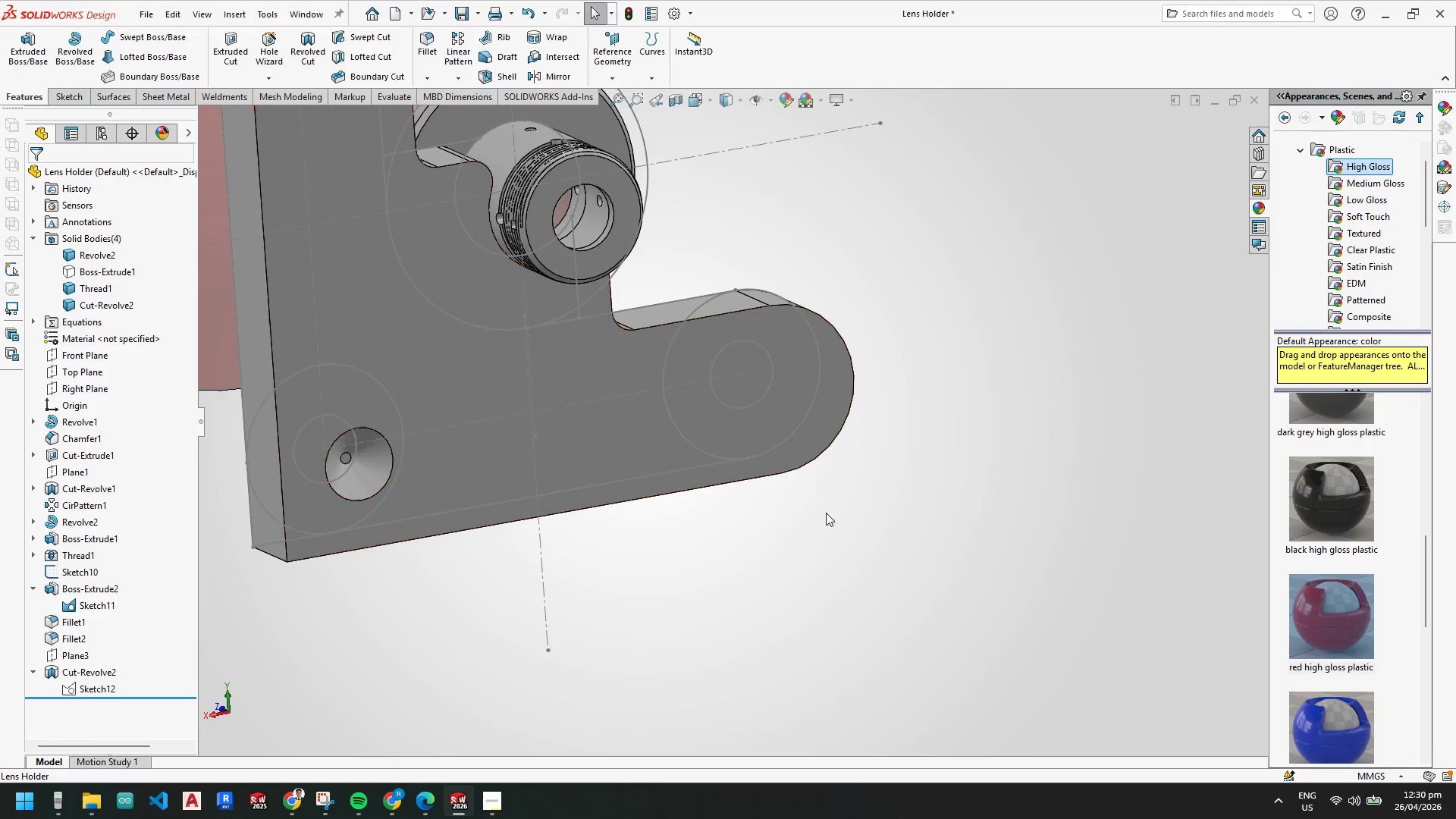 
scroll: coordinate [669, 334], scroll_direction: up, amount: 2.0
 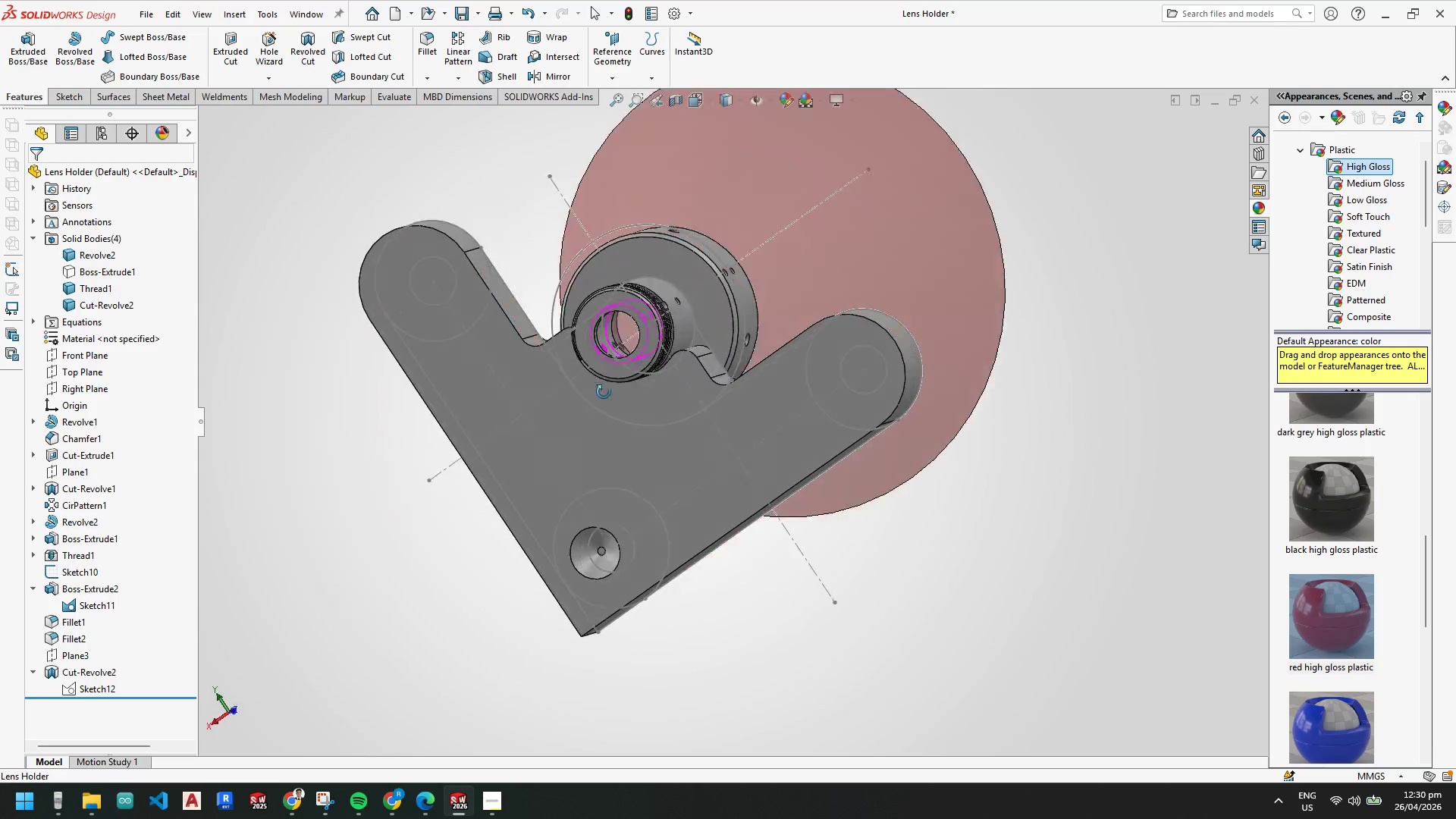 
scroll: coordinate [657, 343], scroll_direction: down, amount: 1.0
 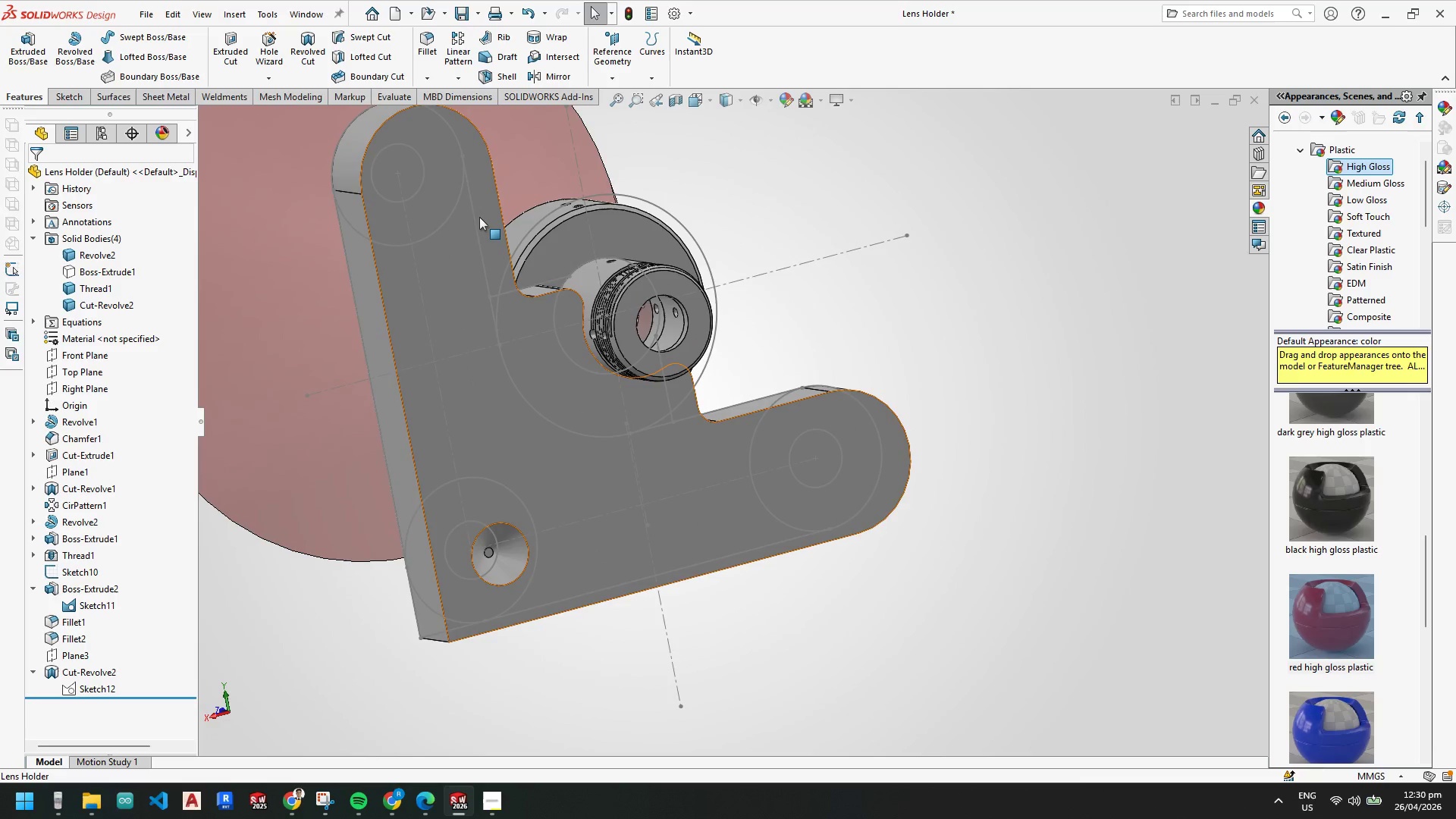 
key(Escape)
 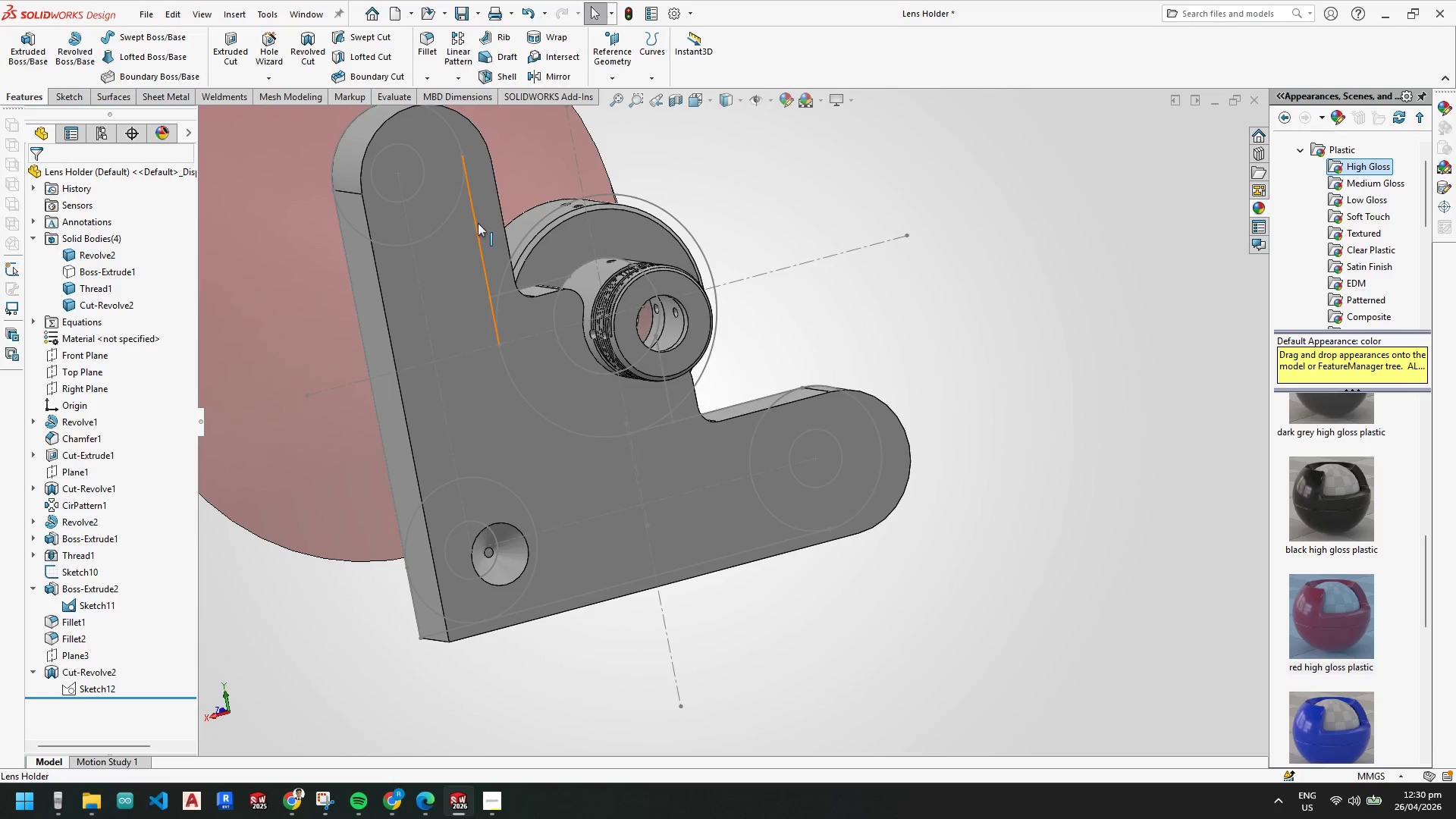 
key(Escape)
 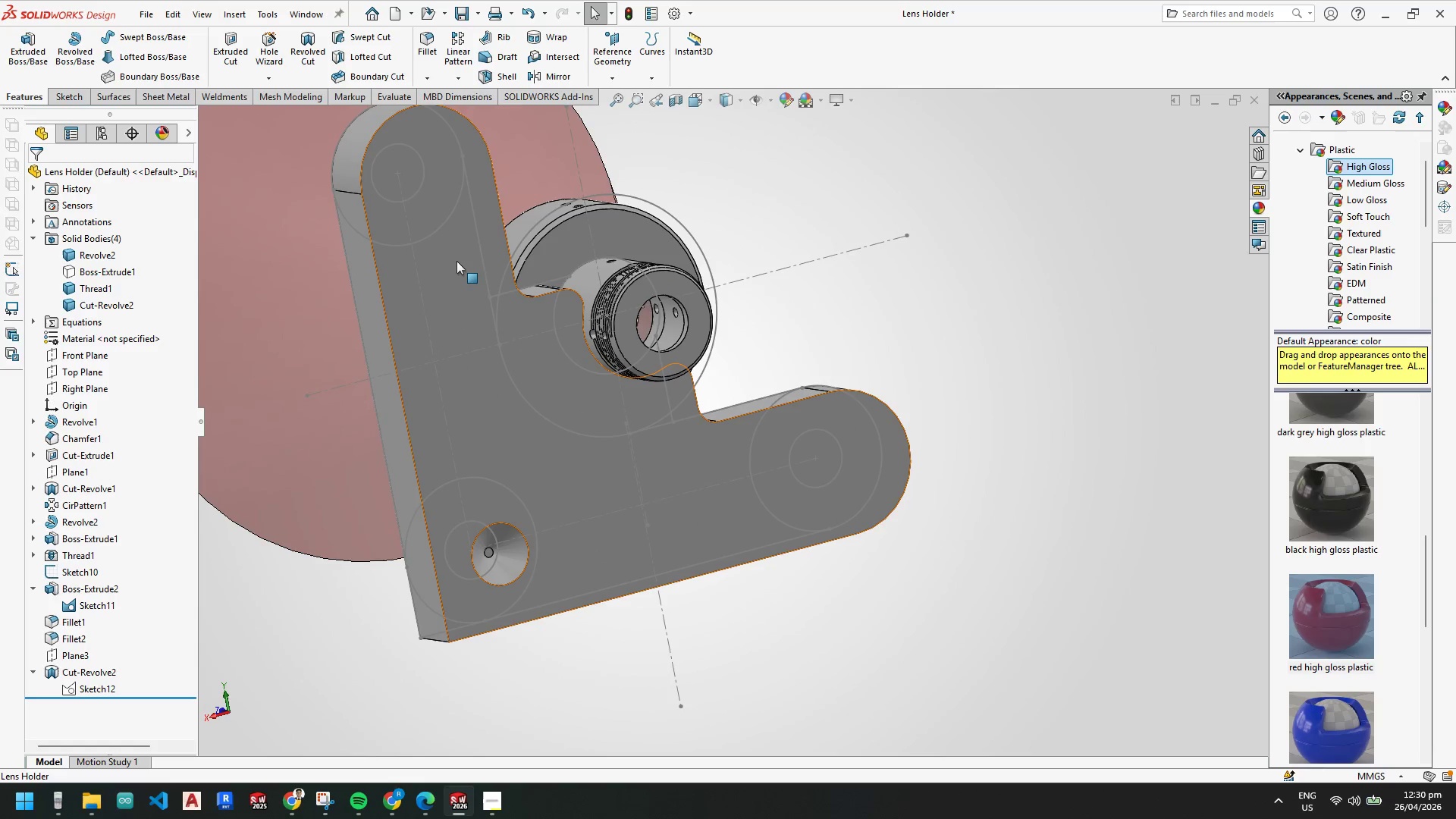 
left_click([457, 261])
 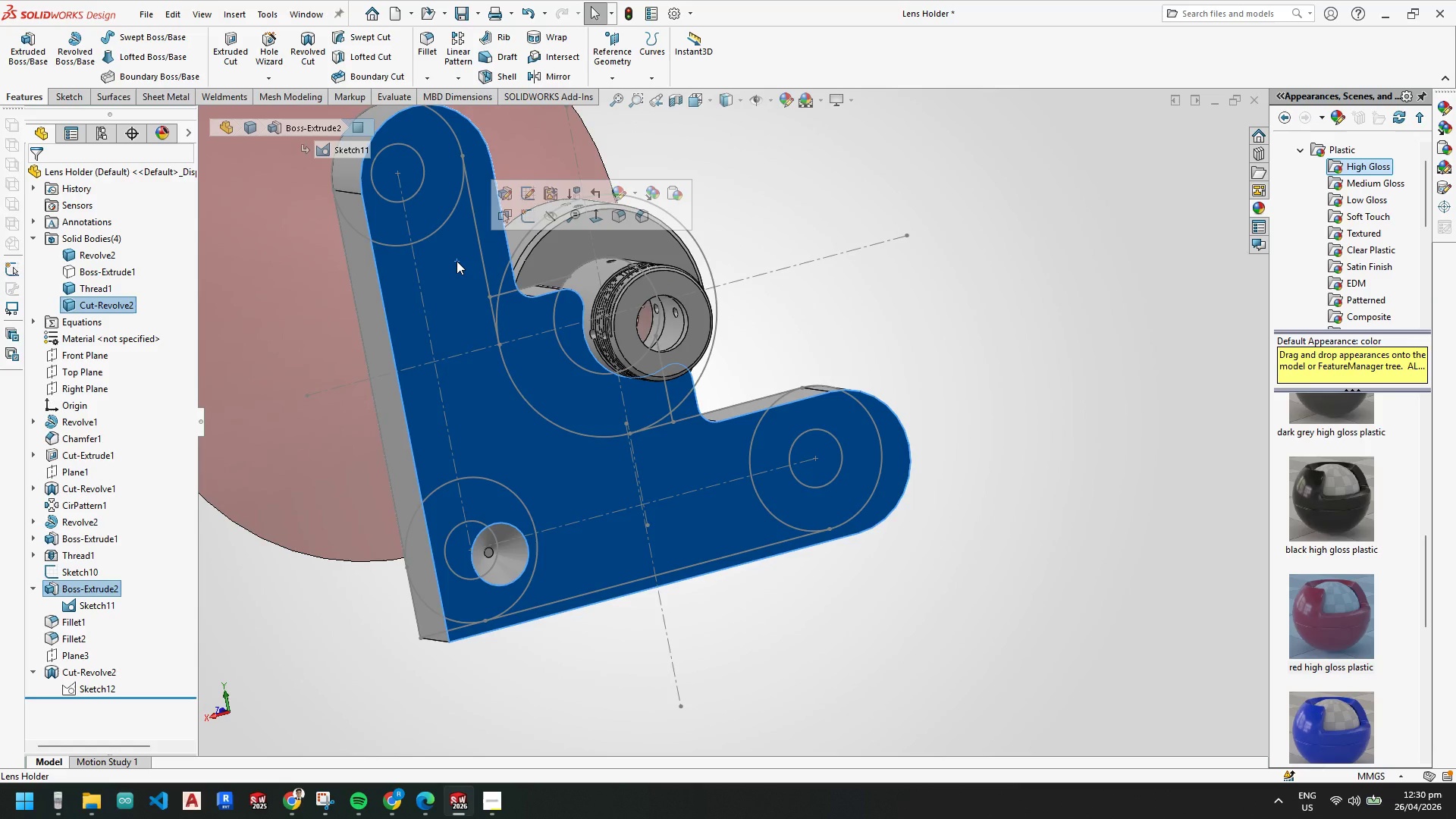 
right_click([457, 261])
 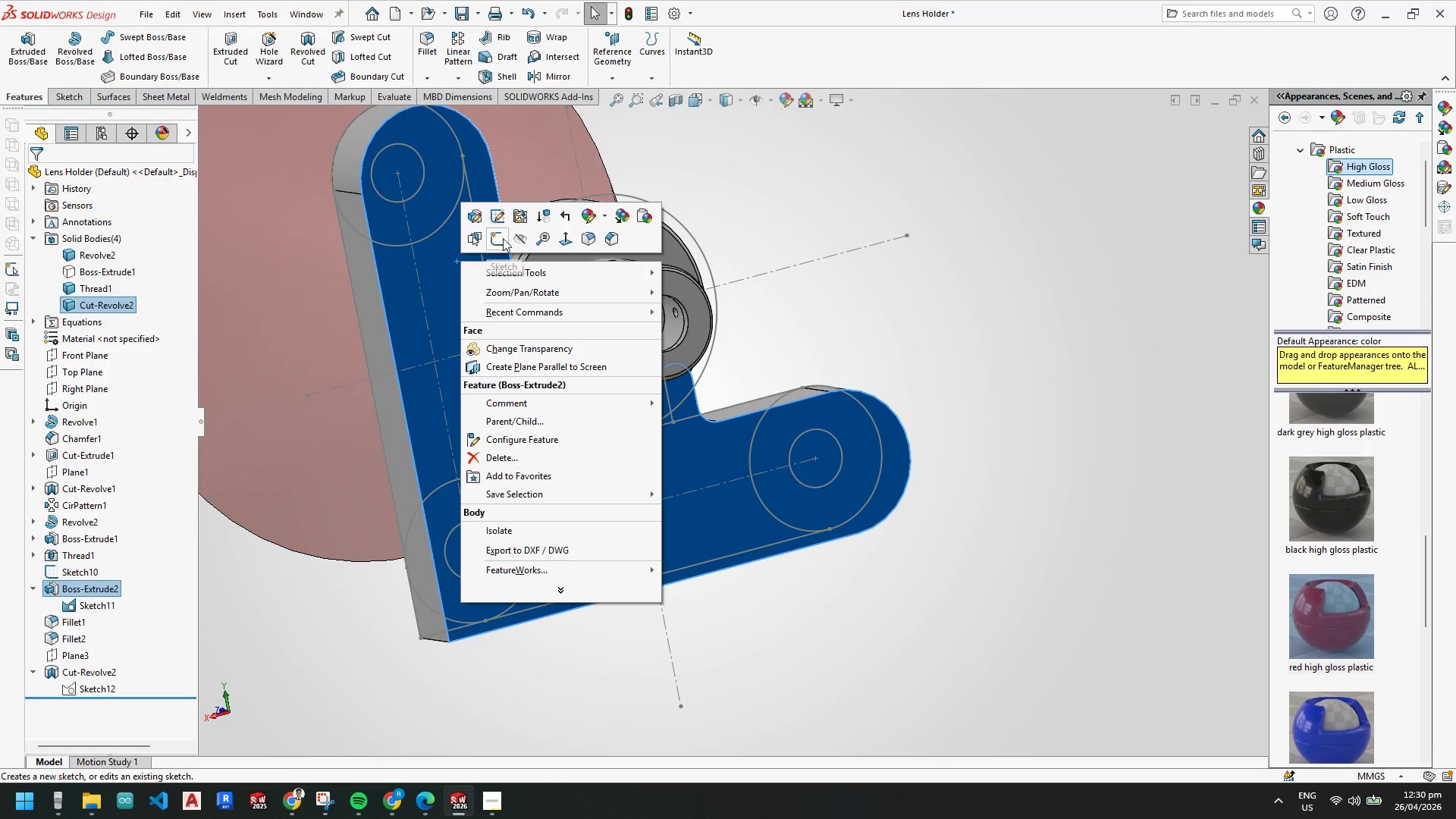 
left_click([502, 238])
 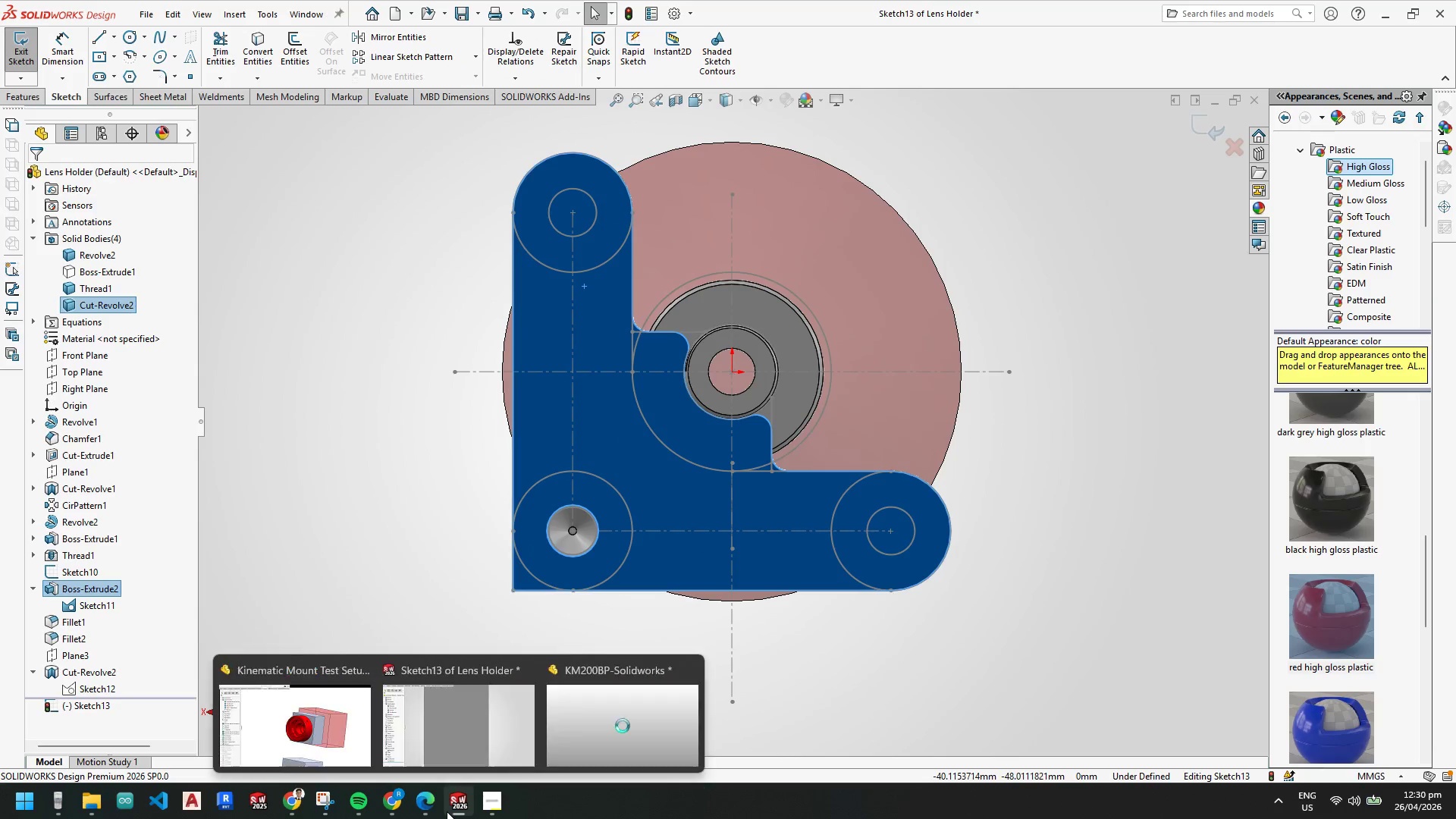 
left_click([400, 804])
 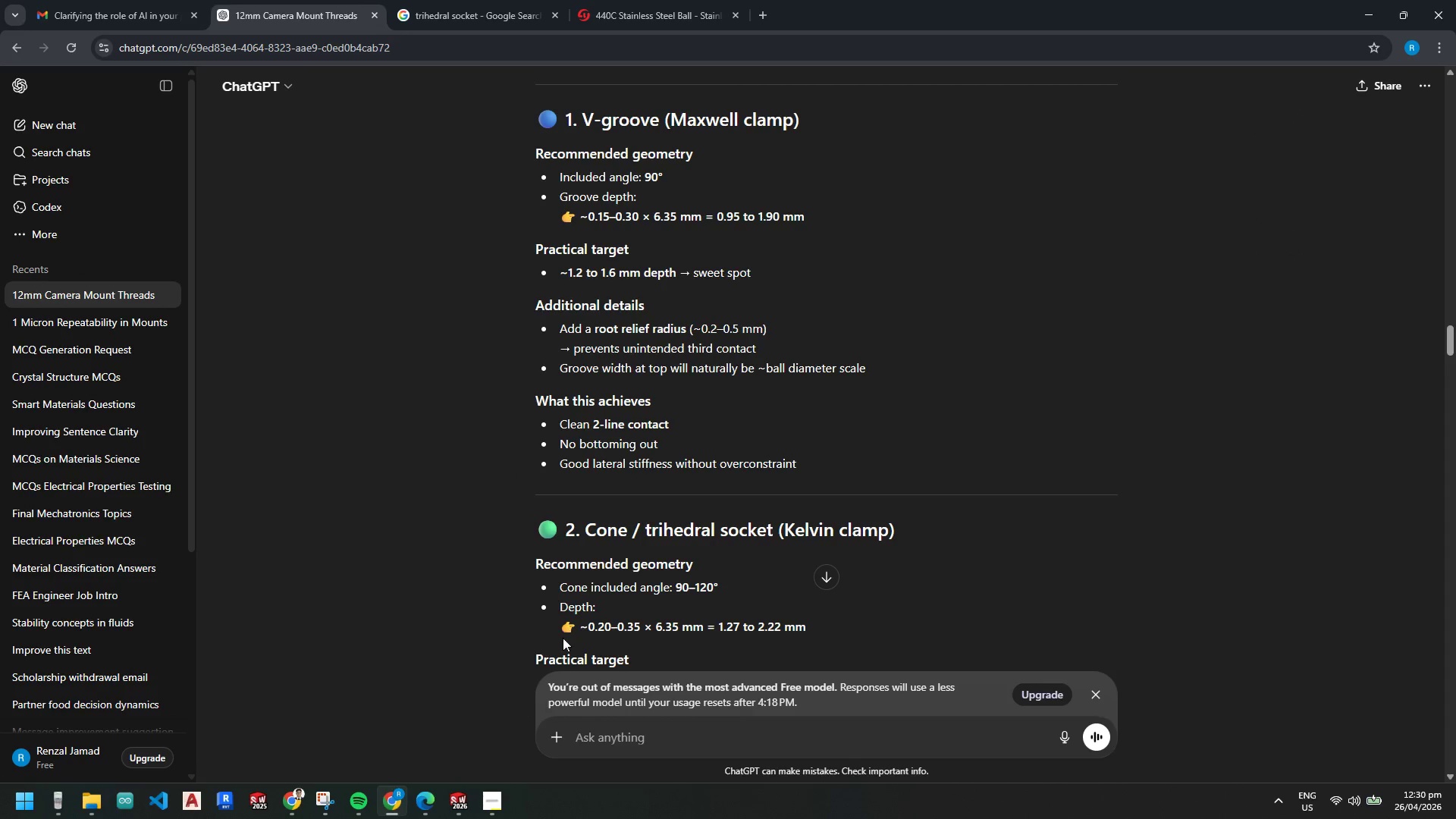 
scroll: coordinate [585, 557], scroll_direction: down, amount: 7.0
 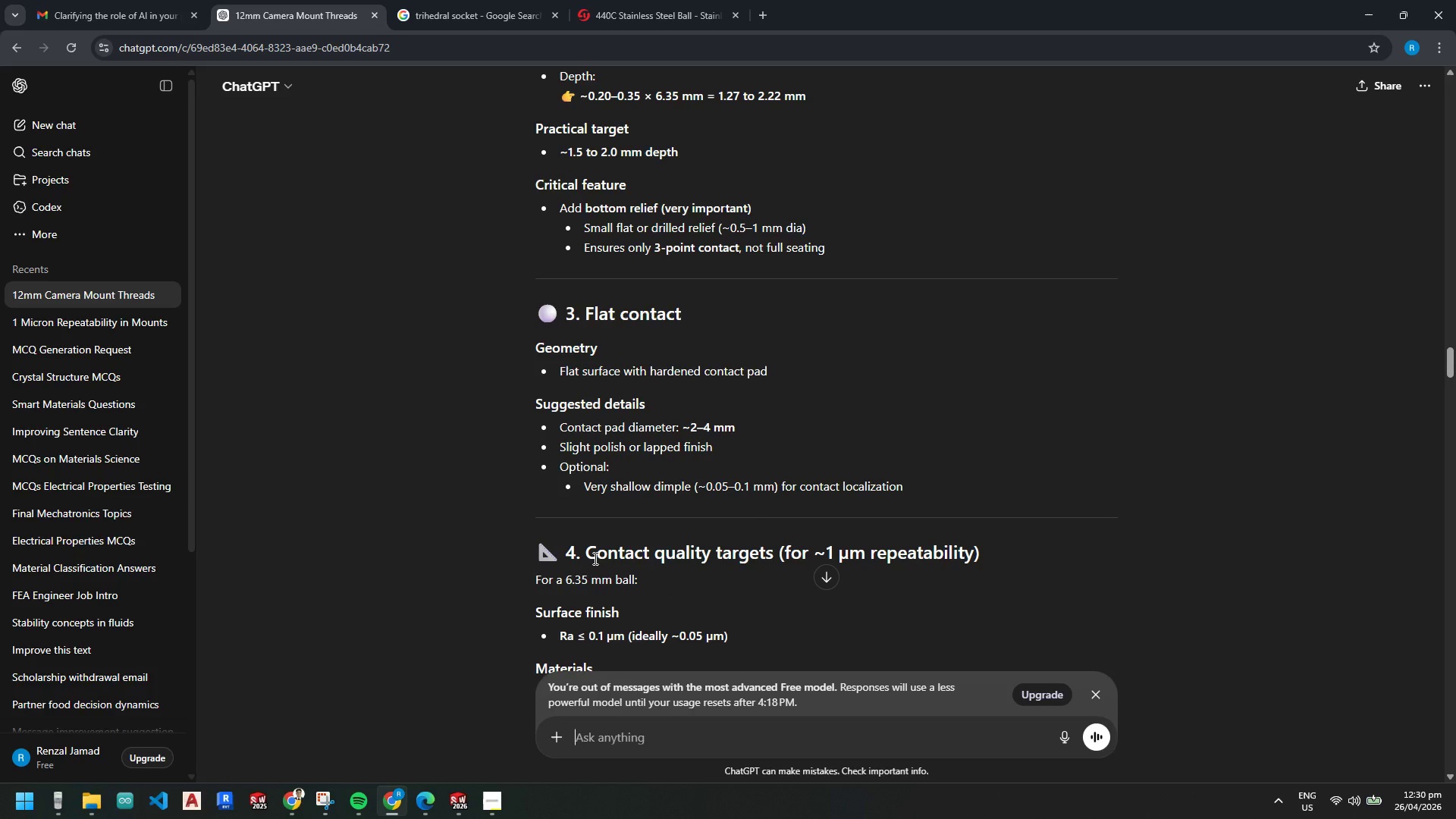 
wait(11.53)
 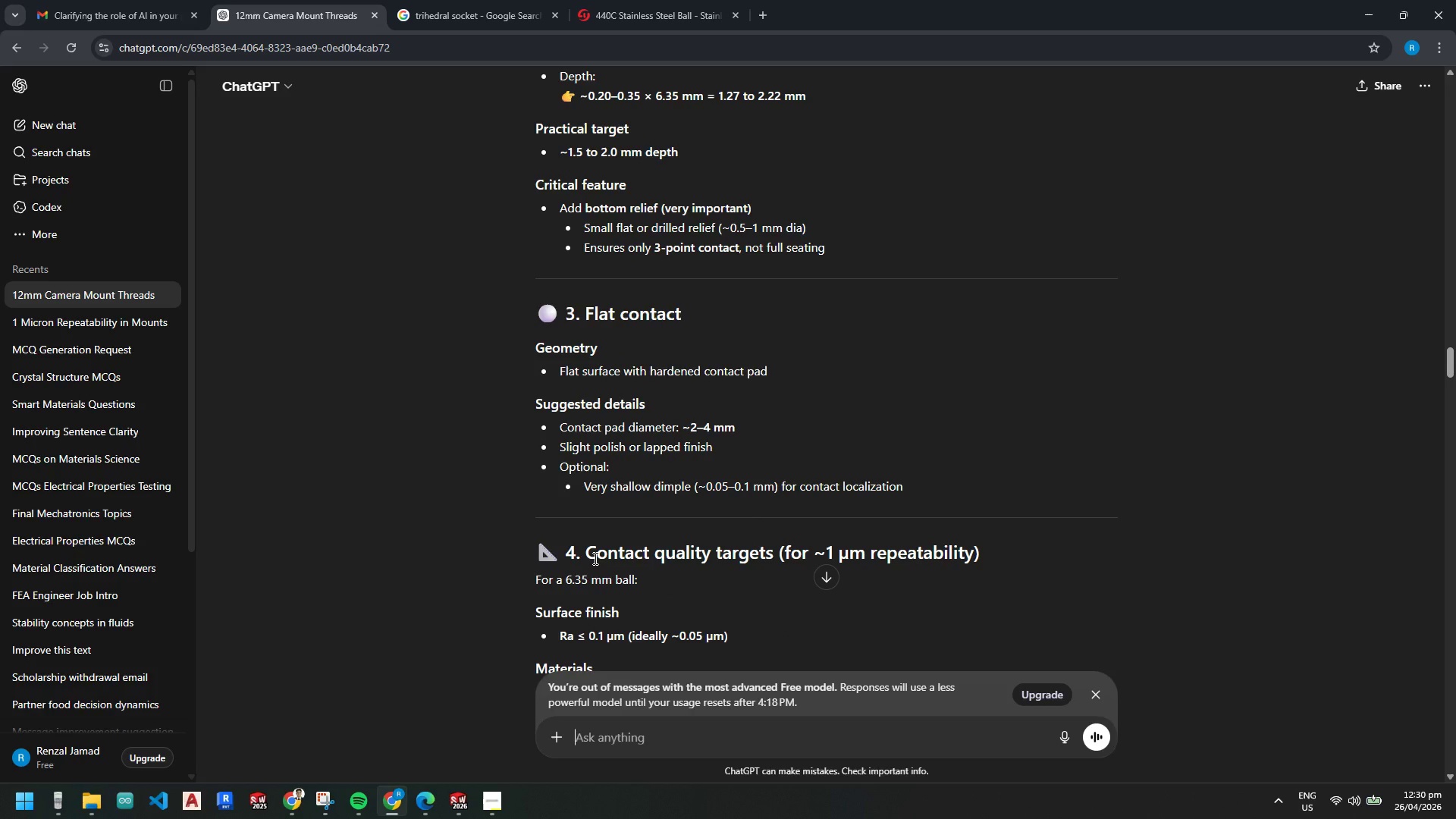 
scroll: coordinate [588, 215], scroll_direction: down, amount: 4.0
 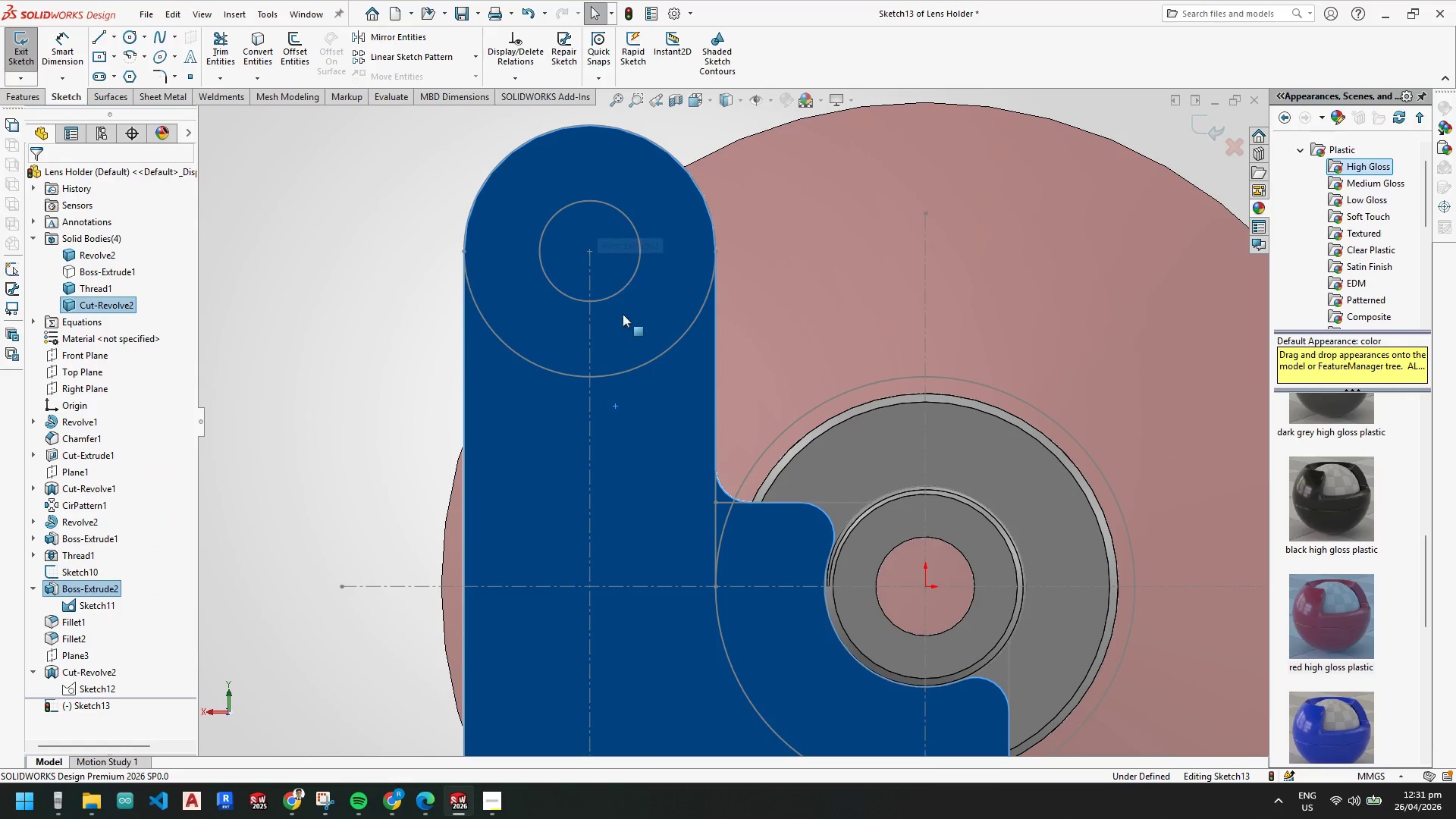 
scroll: coordinate [626, 320], scroll_direction: up, amount: 2.0
 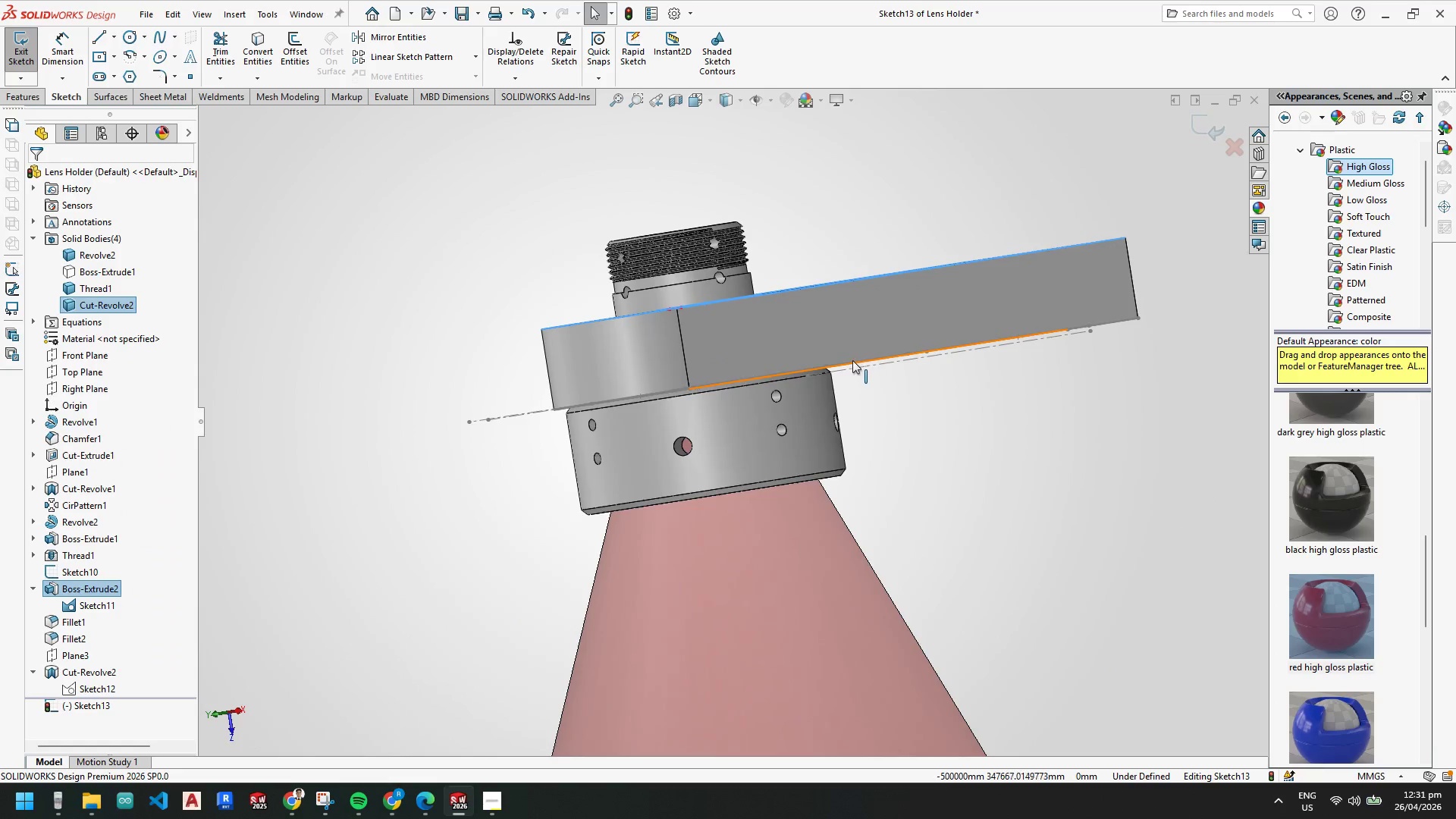 
scroll: coordinate [116, 559], scroll_direction: down, amount: 3.0
 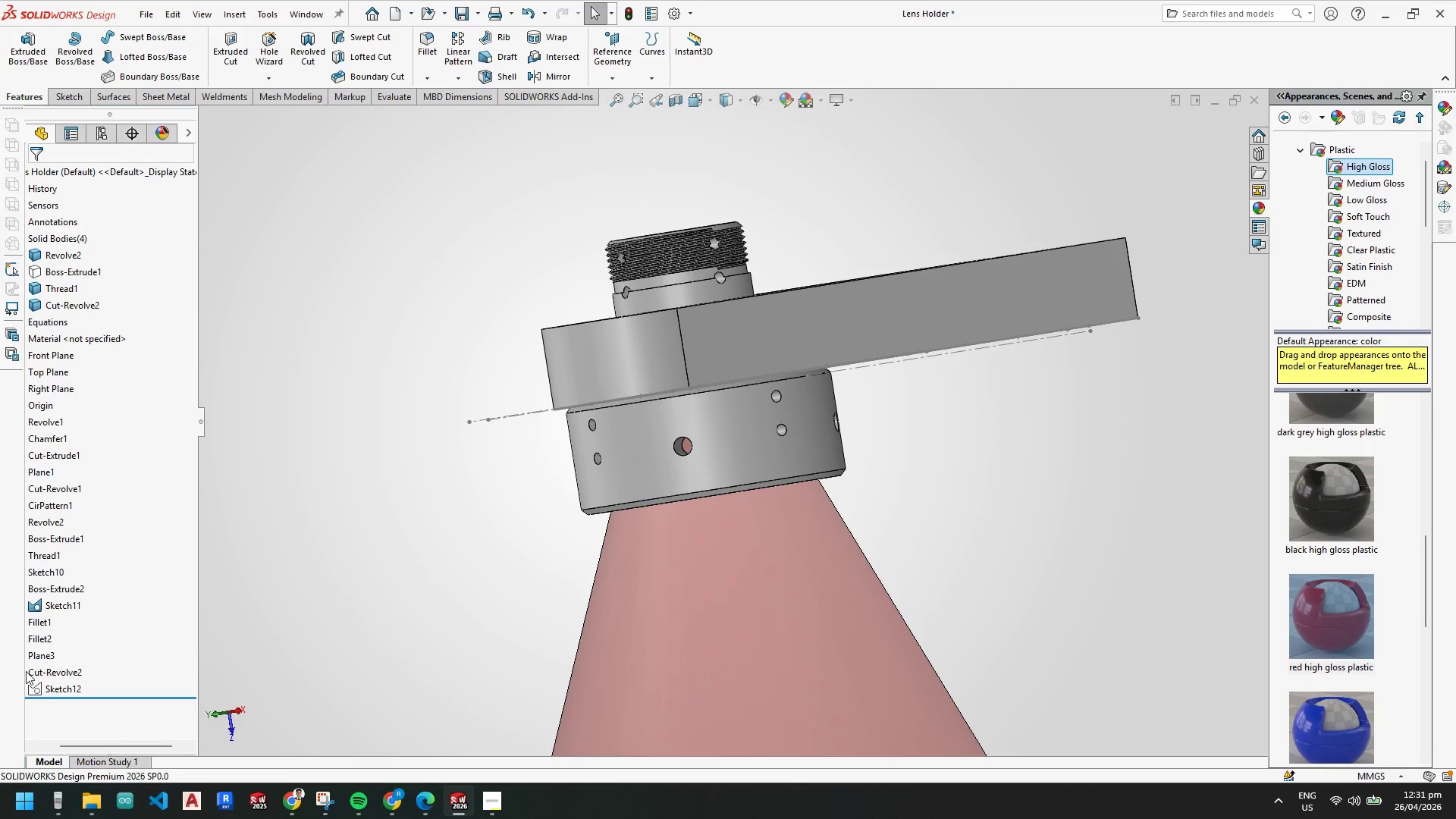 
left_click_drag(start_coordinate=[146, 745], to_coordinate=[22, 734])
 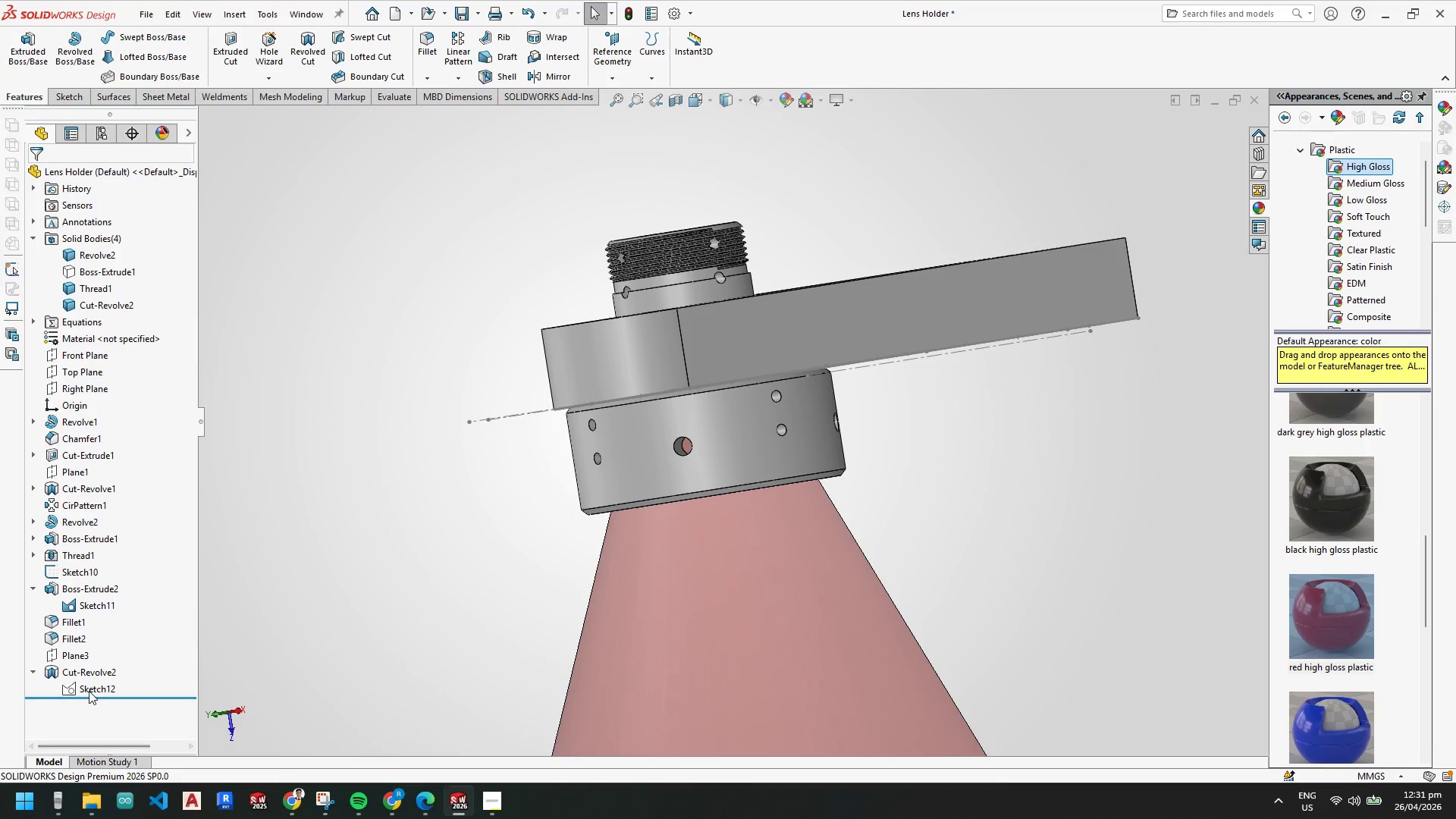 
right_click([89, 691])
 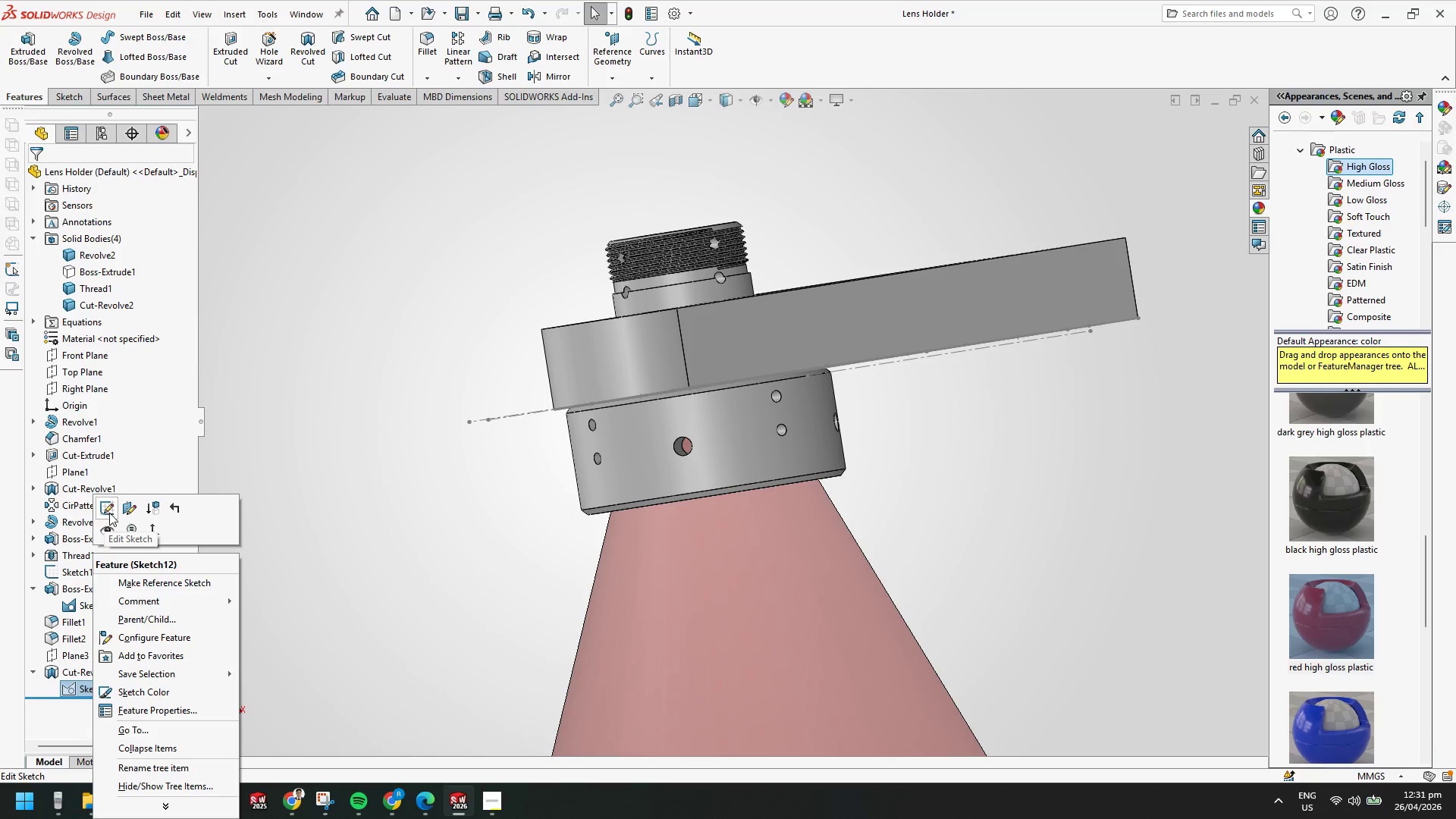 
left_click([108, 510])
 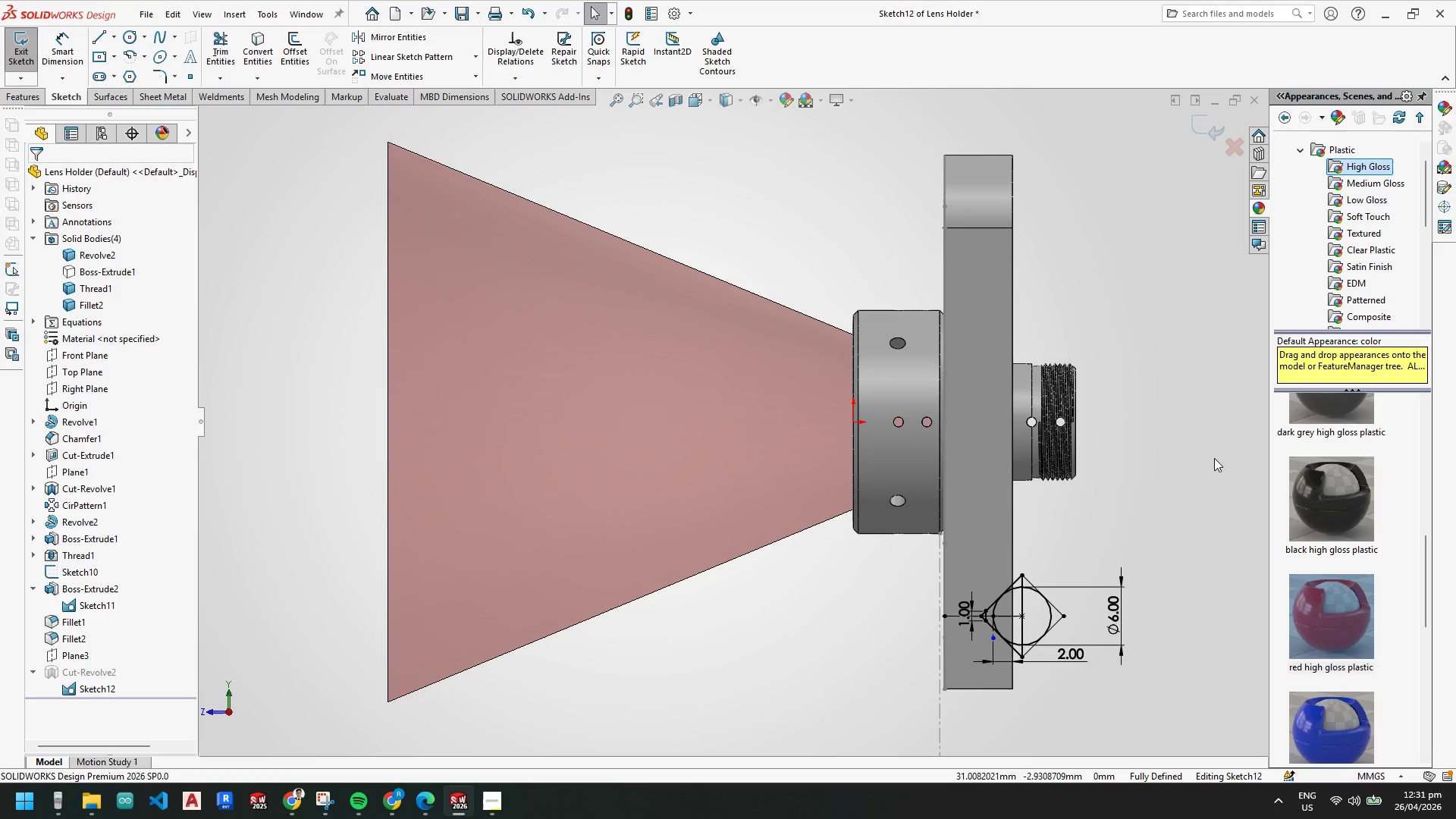 
scroll: coordinate [899, 314], scroll_direction: down, amount: 1.0
 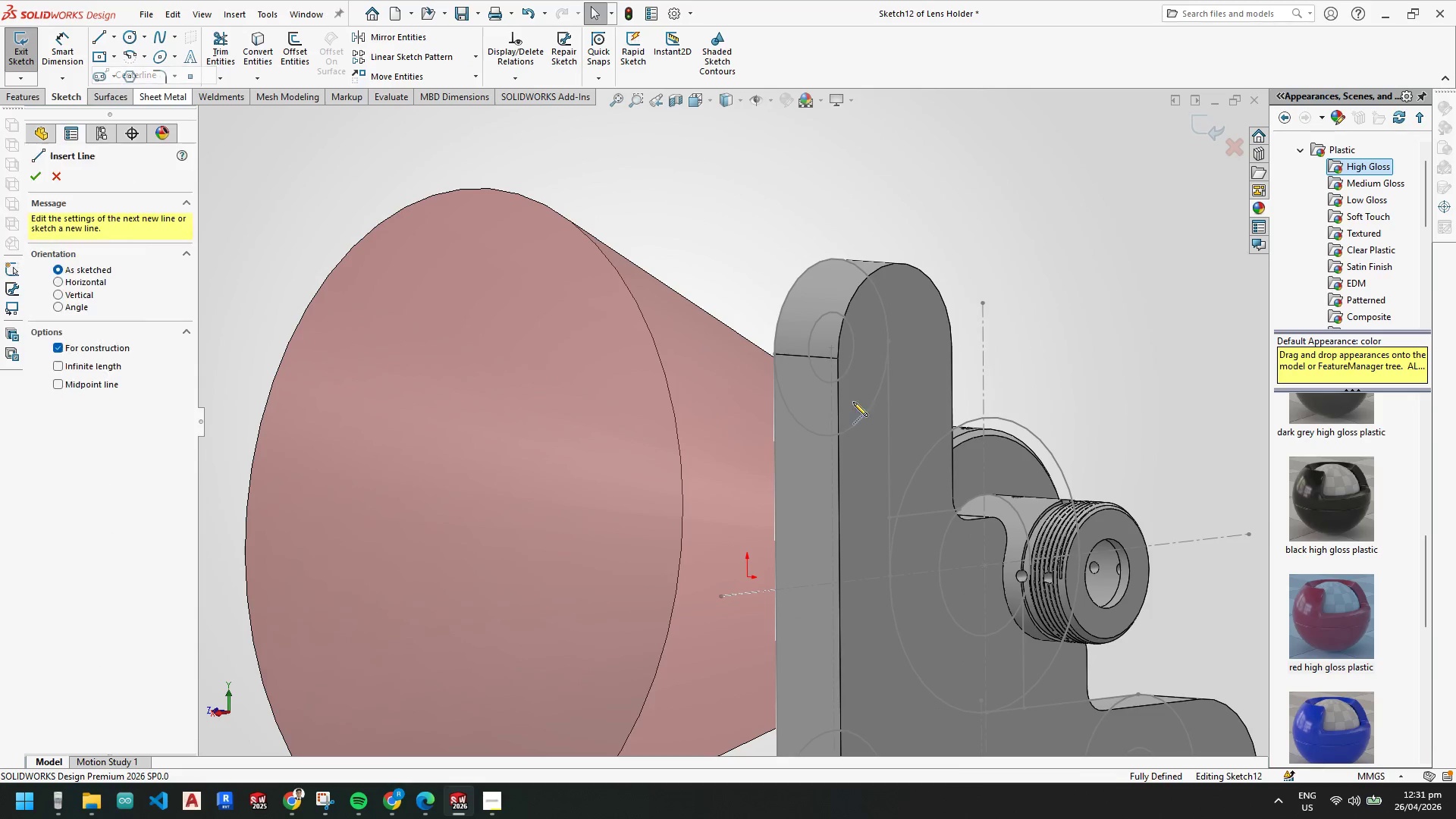 
left_click([833, 347])
 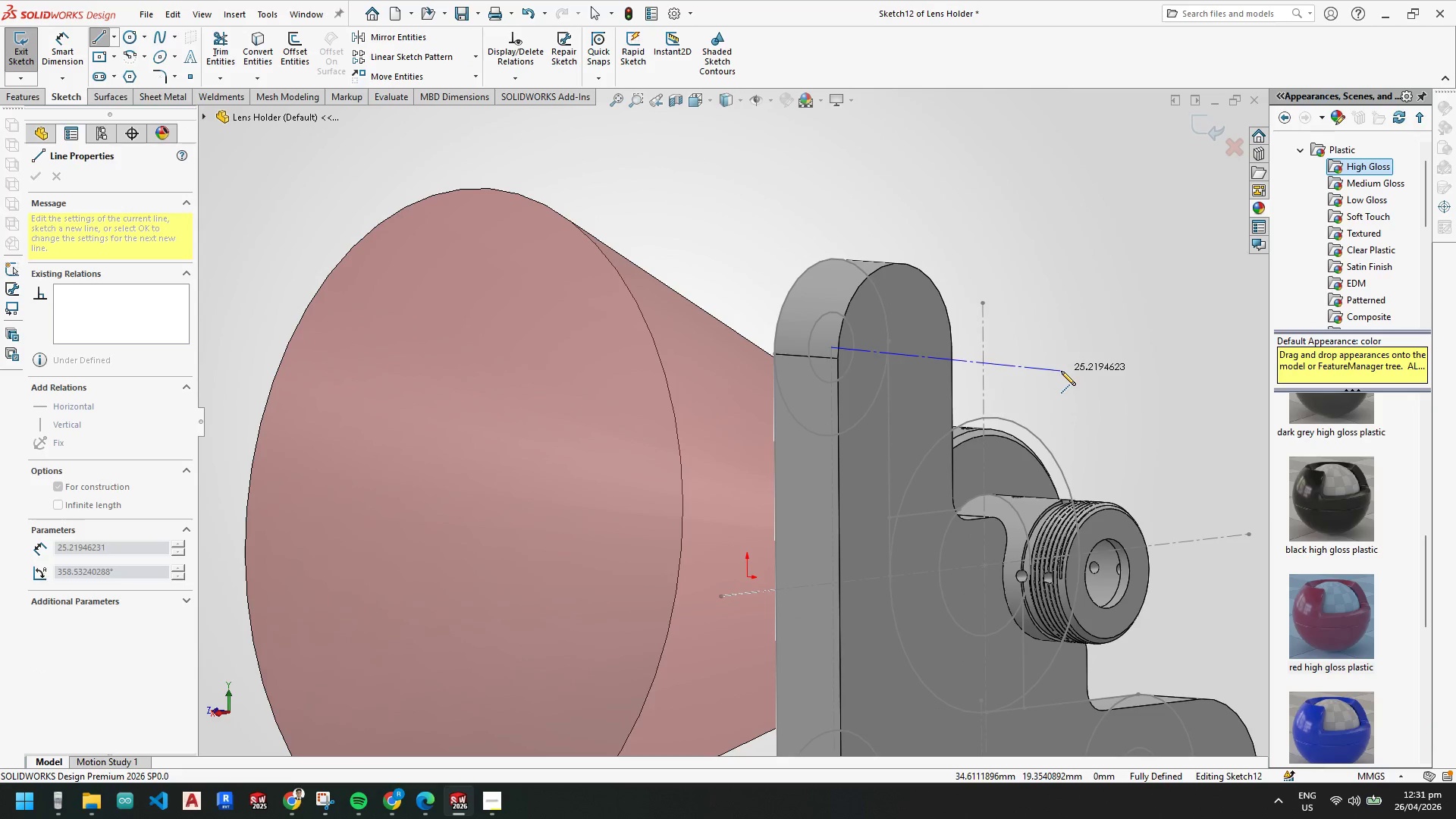 
left_click([1063, 362])
 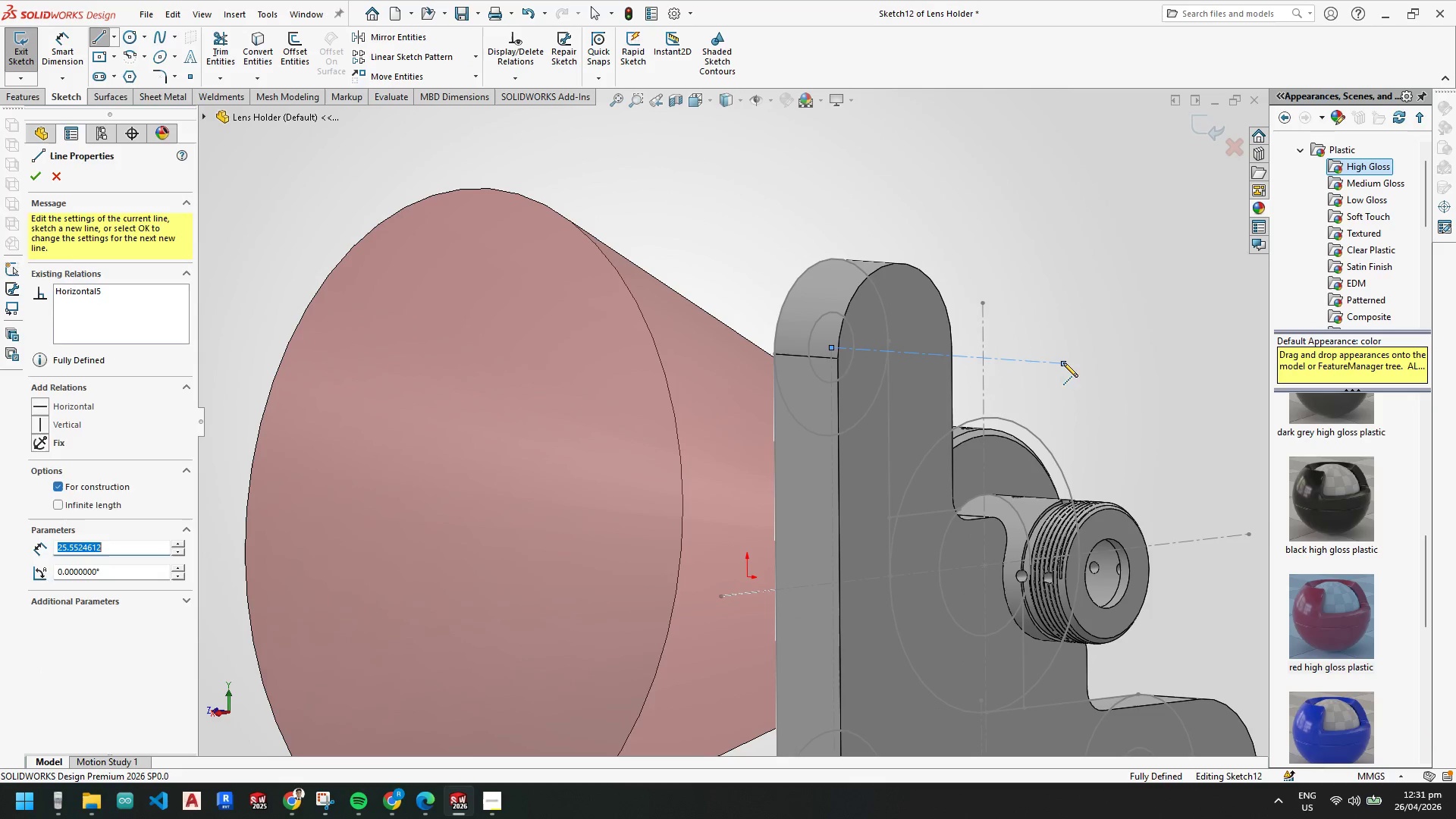 
key(Escape)
 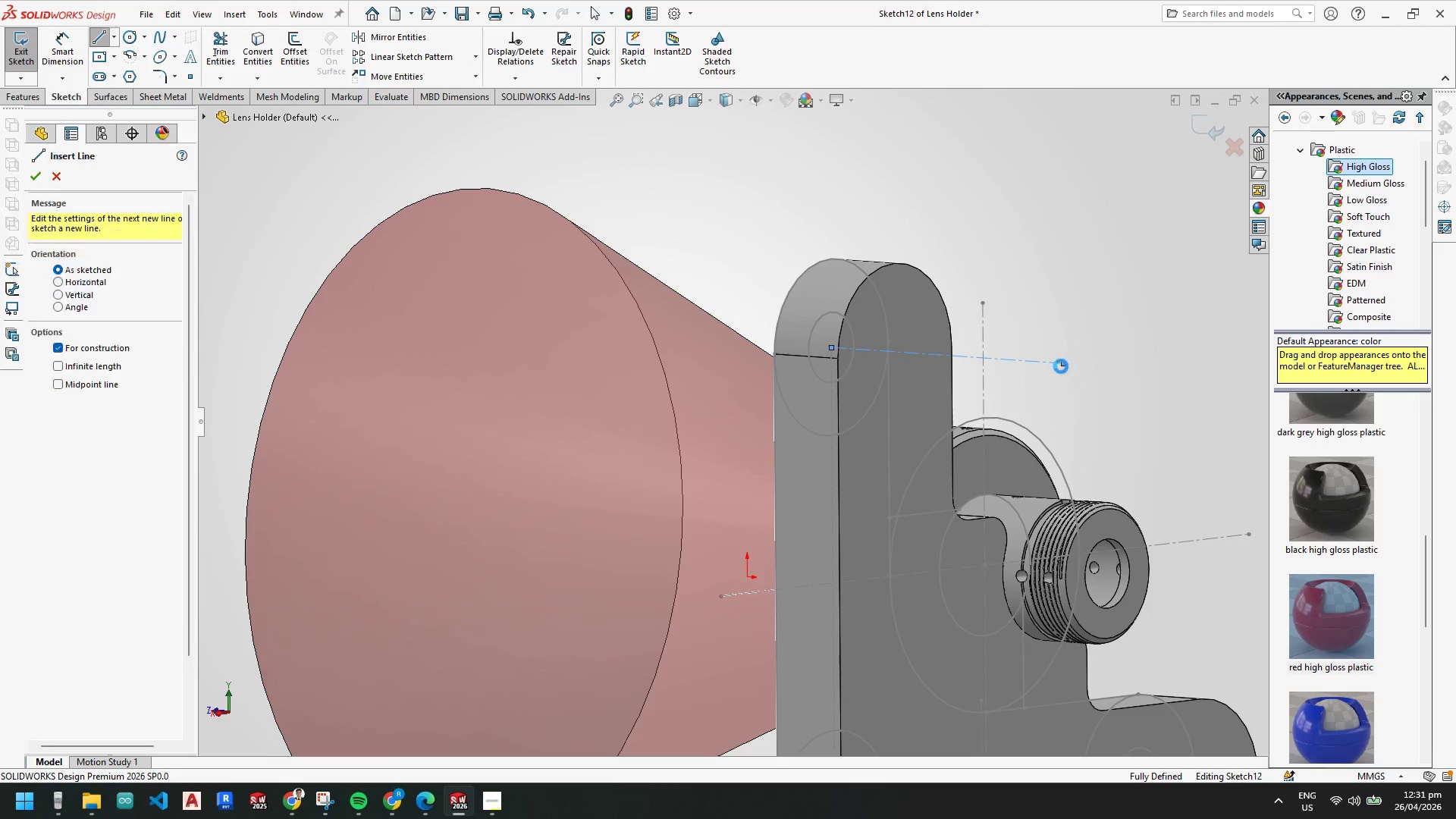 
key(Escape)
 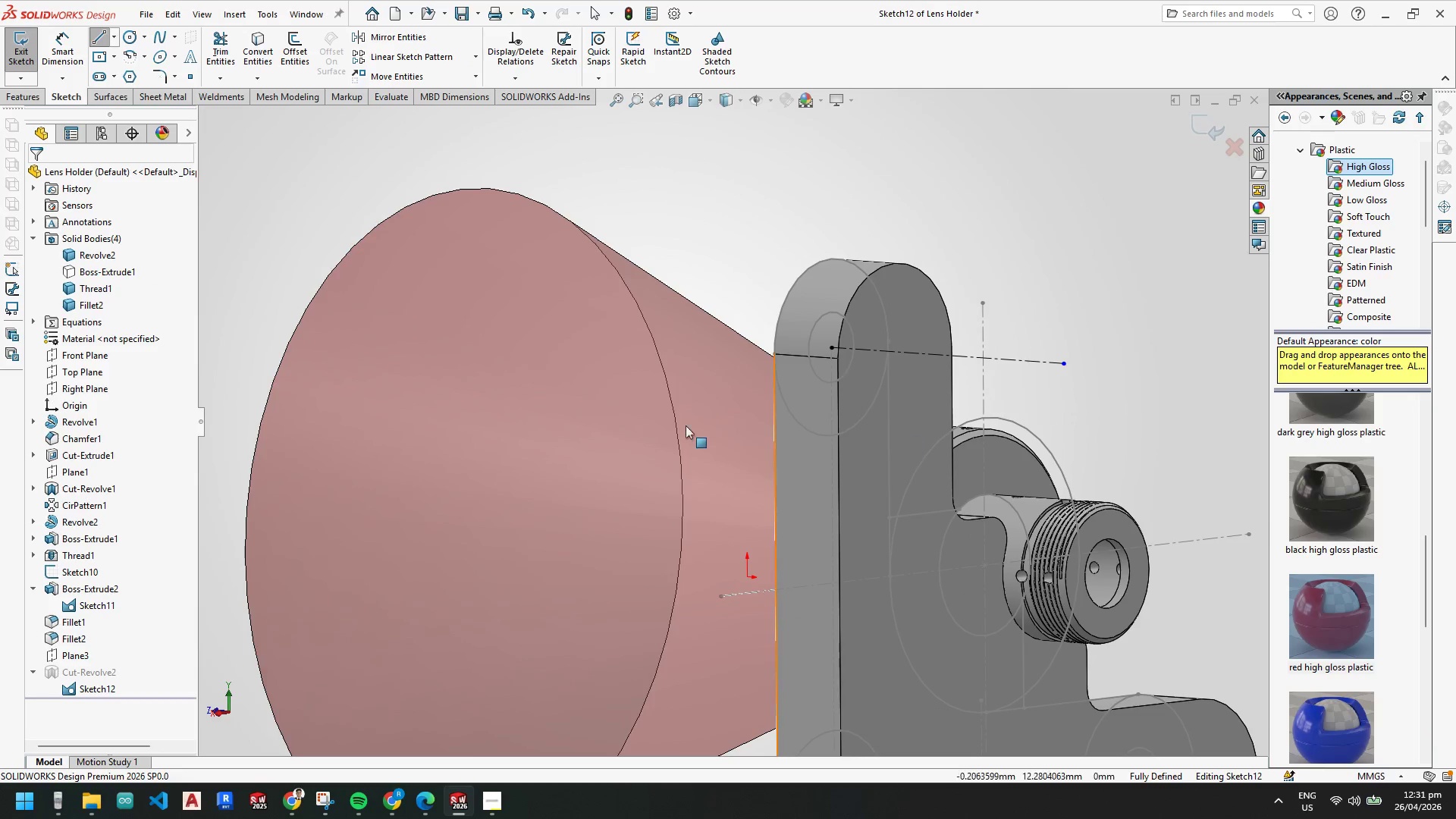 
scroll: coordinate [672, 413], scroll_direction: up, amount: 2.0
 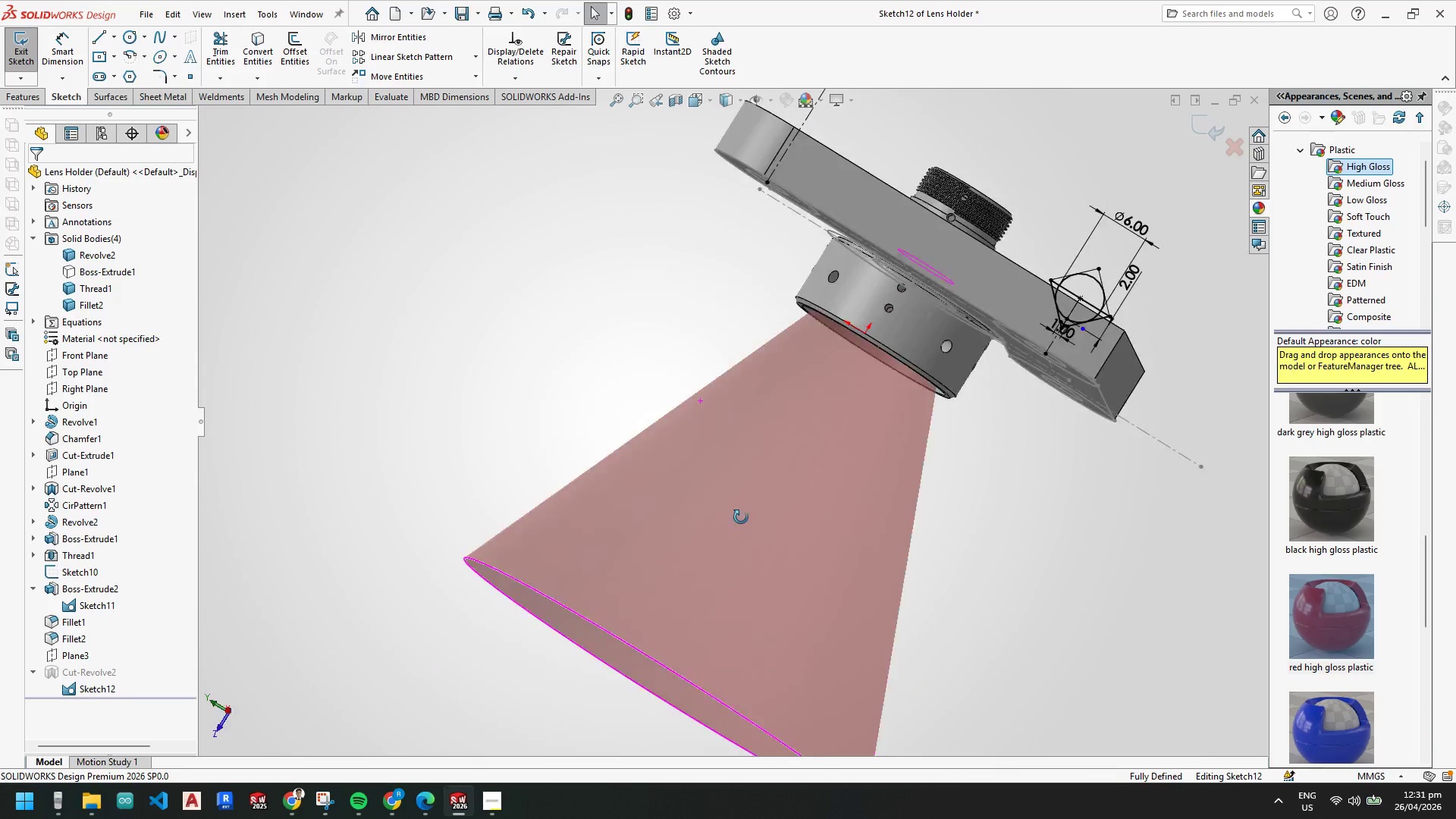 
key(Space)
 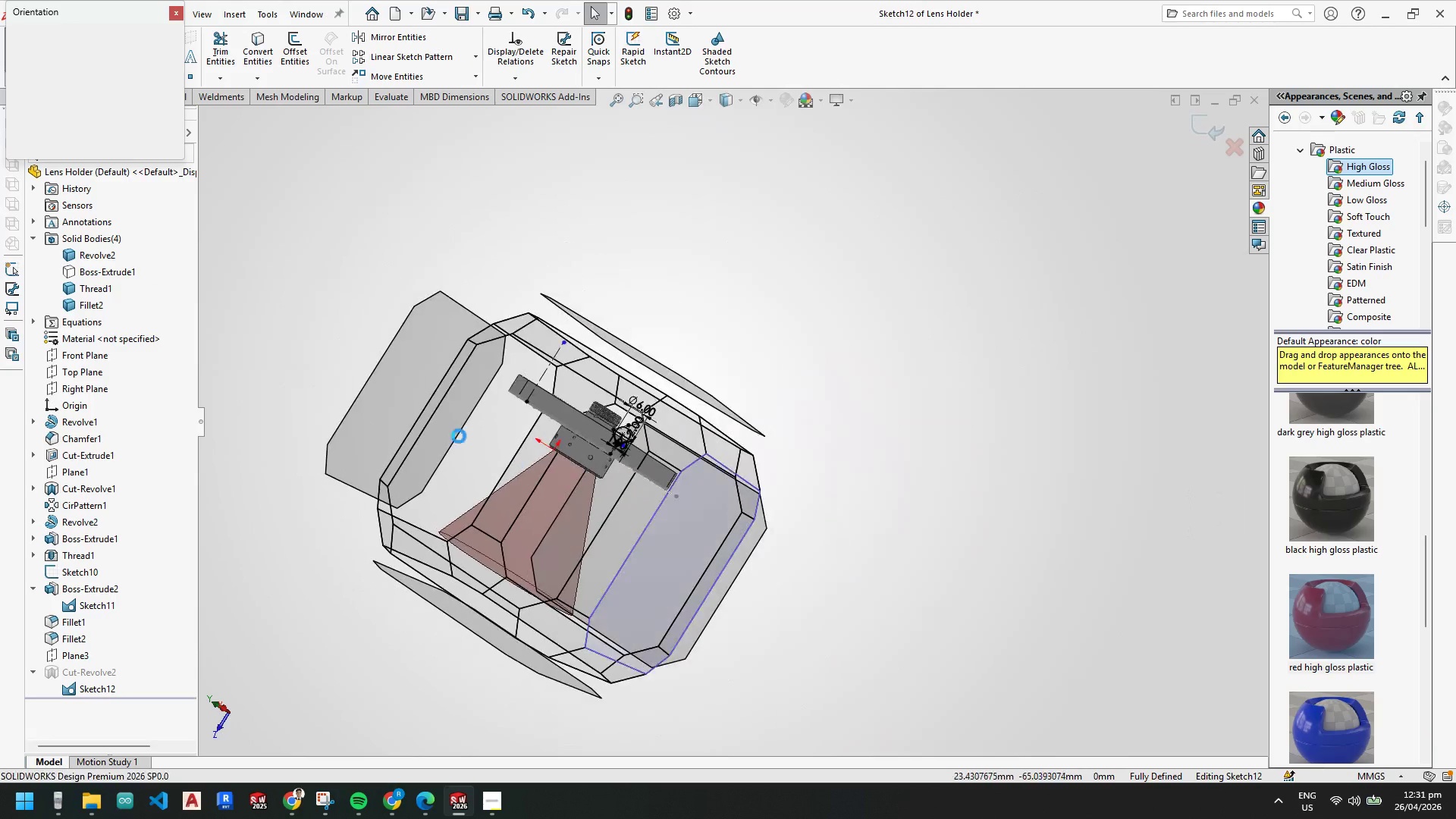 
left_click([507, 440])
 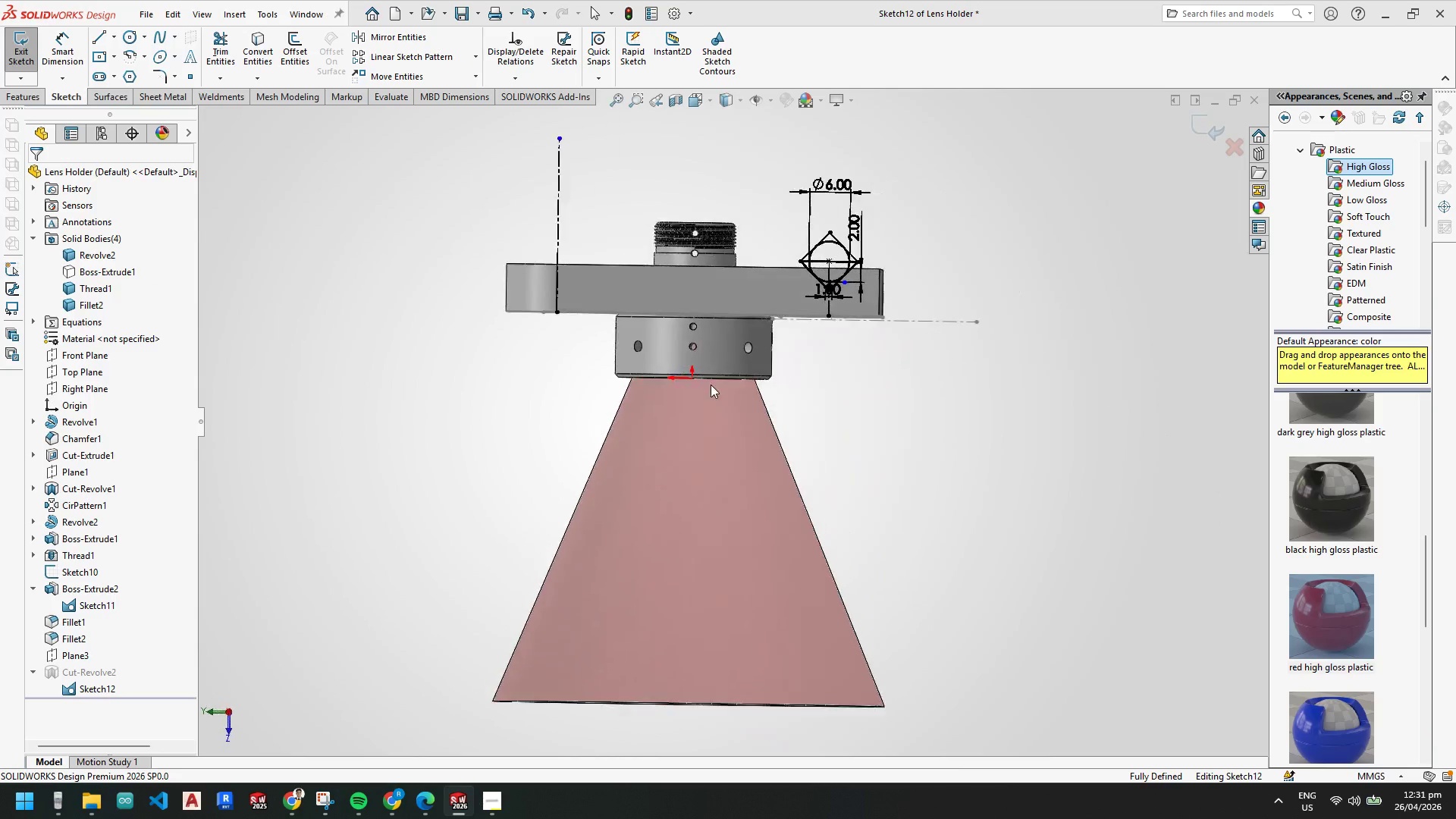 
scroll: coordinate [554, 271], scroll_direction: down, amount: 5.0
 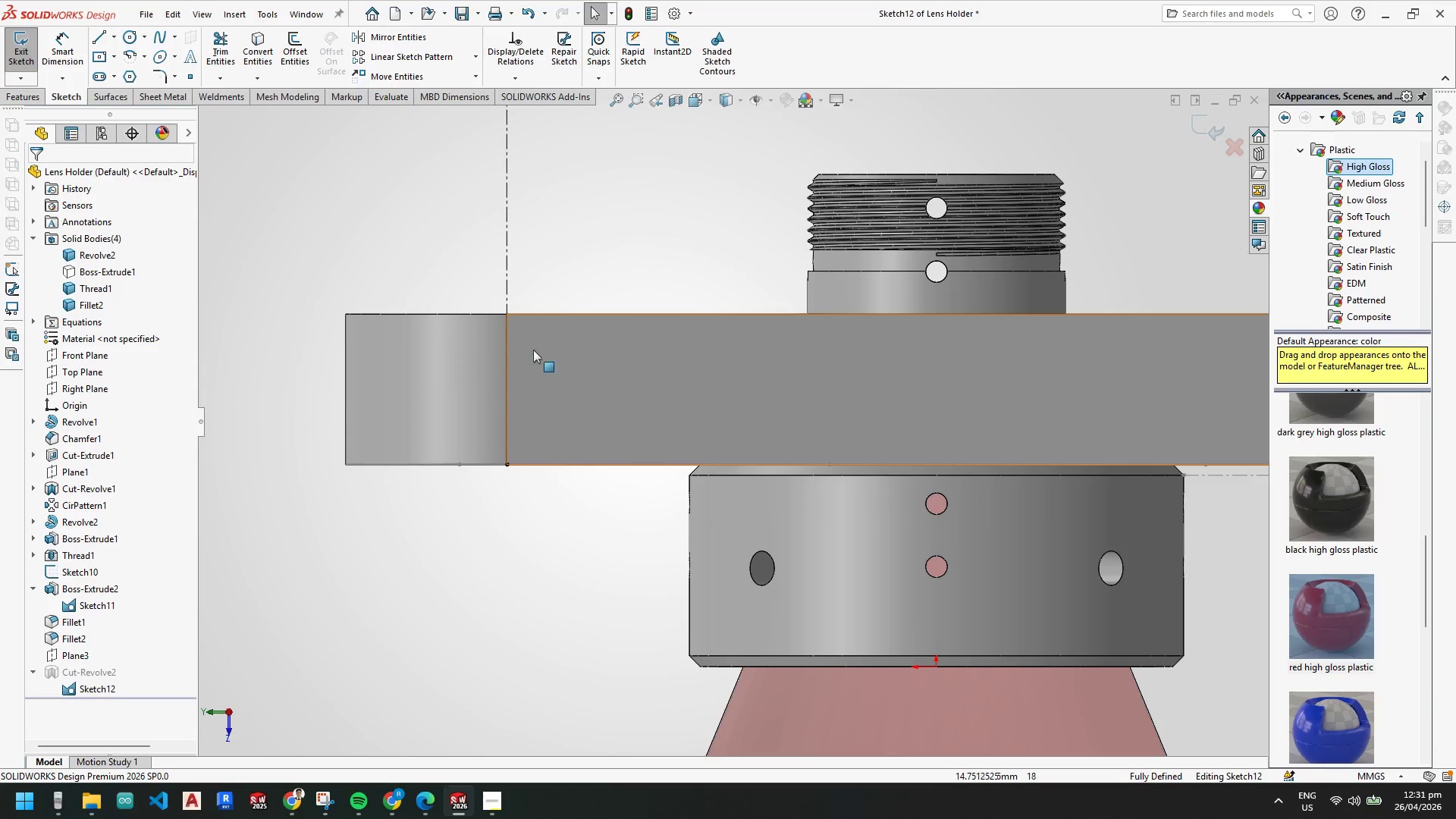 
scroll: coordinate [810, 369], scroll_direction: up, amount: 8.0
 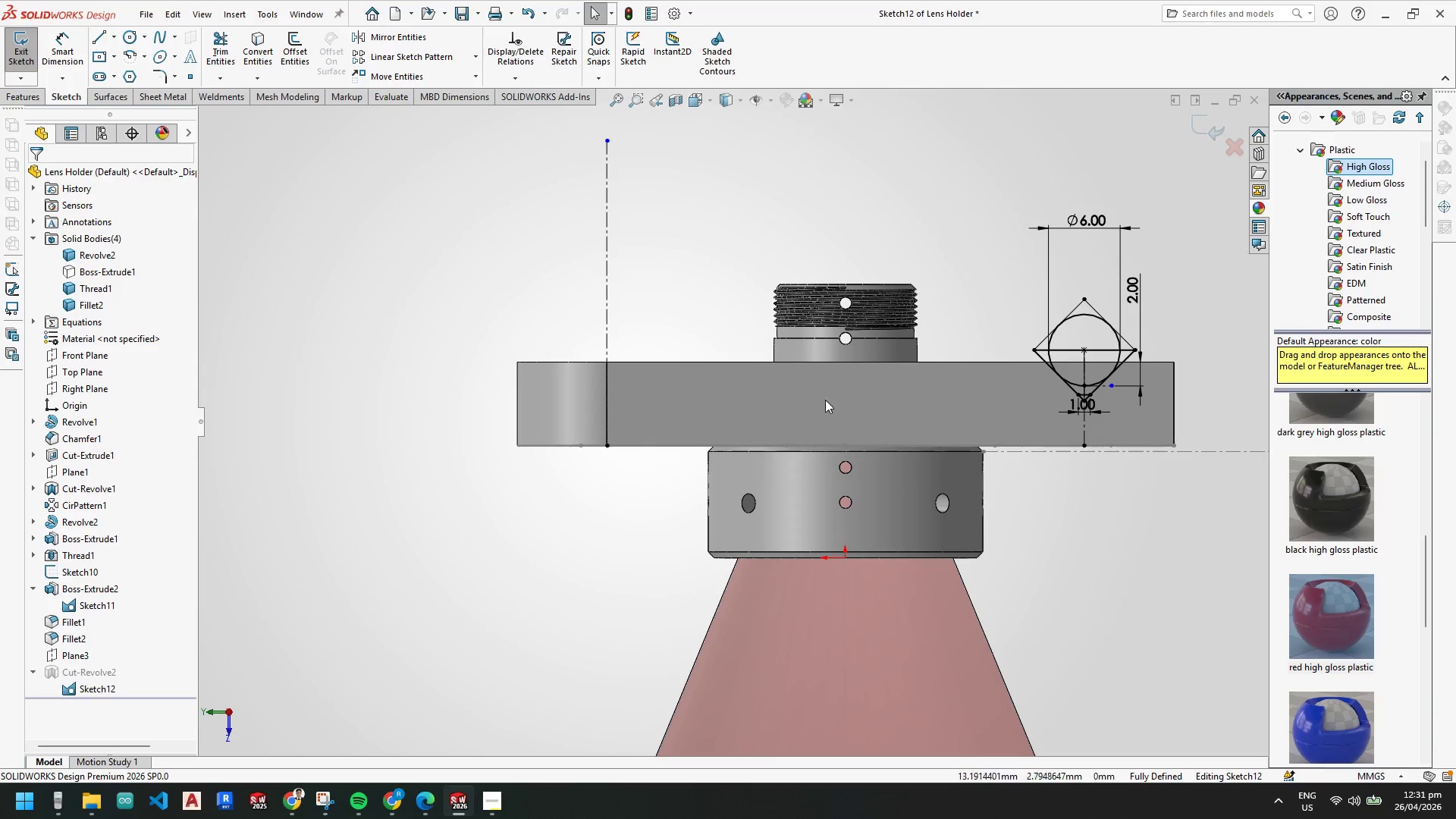 
scroll: coordinate [959, 395], scroll_direction: down, amount: 2.0
 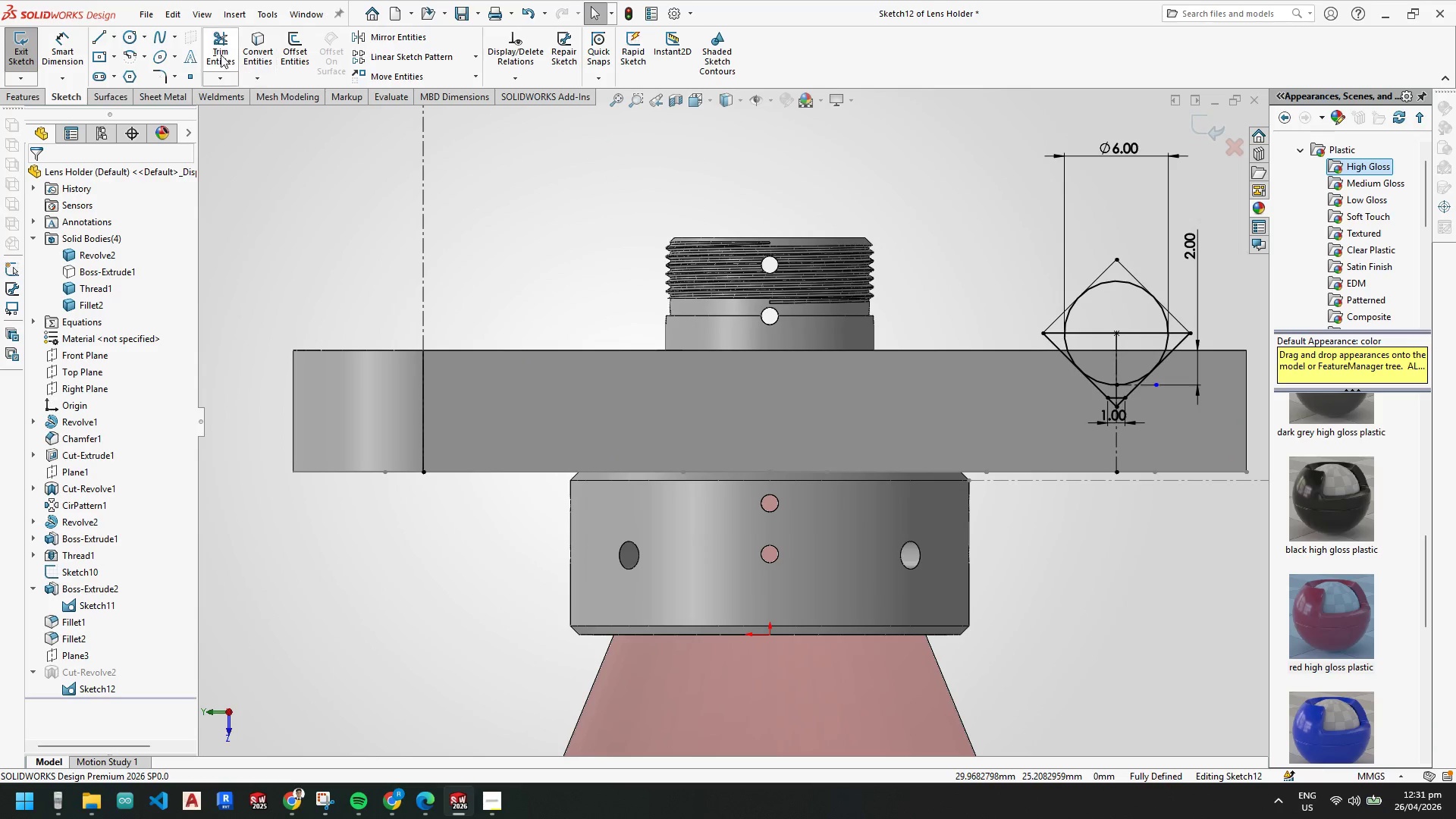 
left_click([115, 36])
 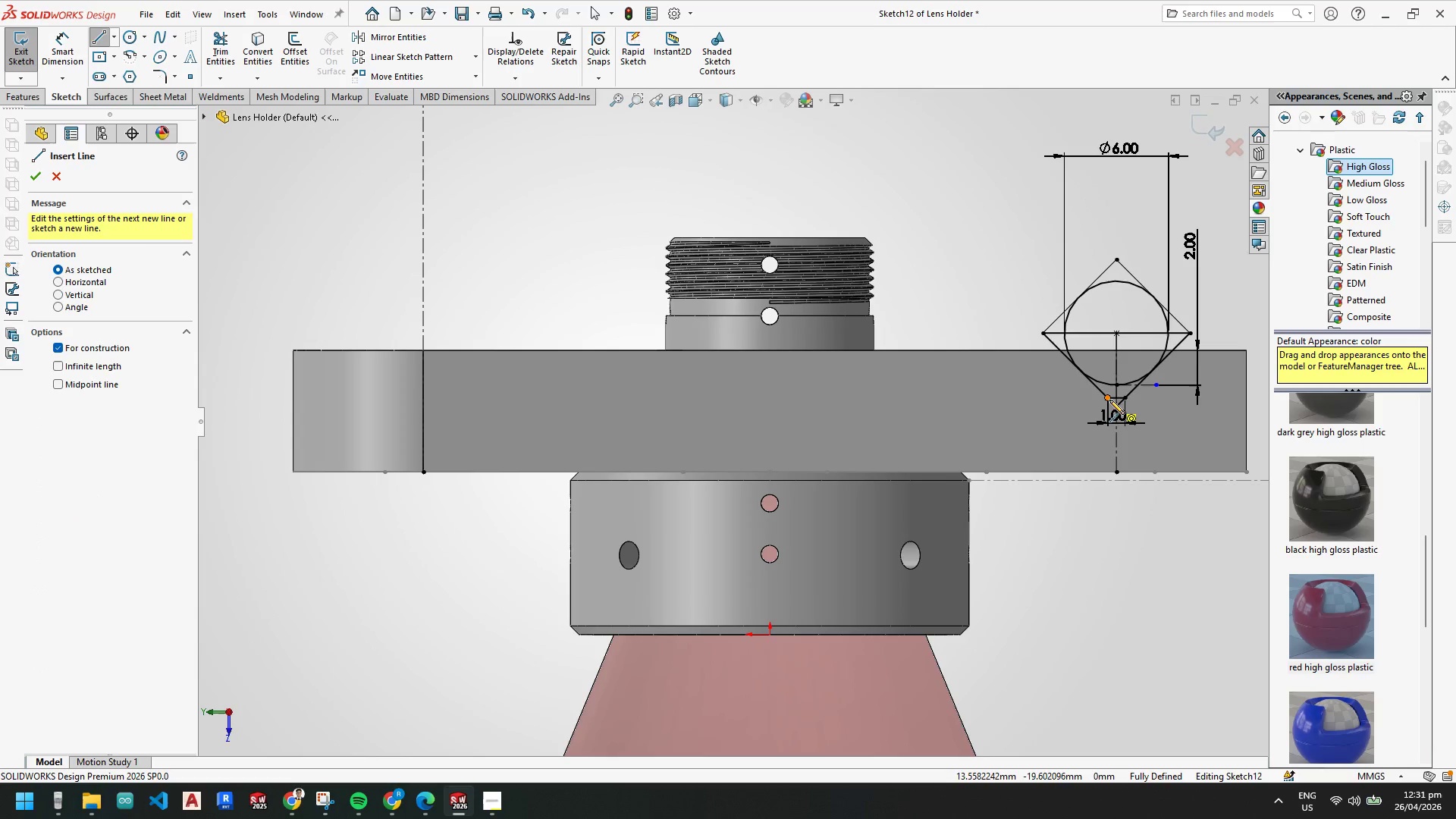 
left_click_drag(start_coordinate=[1109, 400], to_coordinate=[1105, 398])
 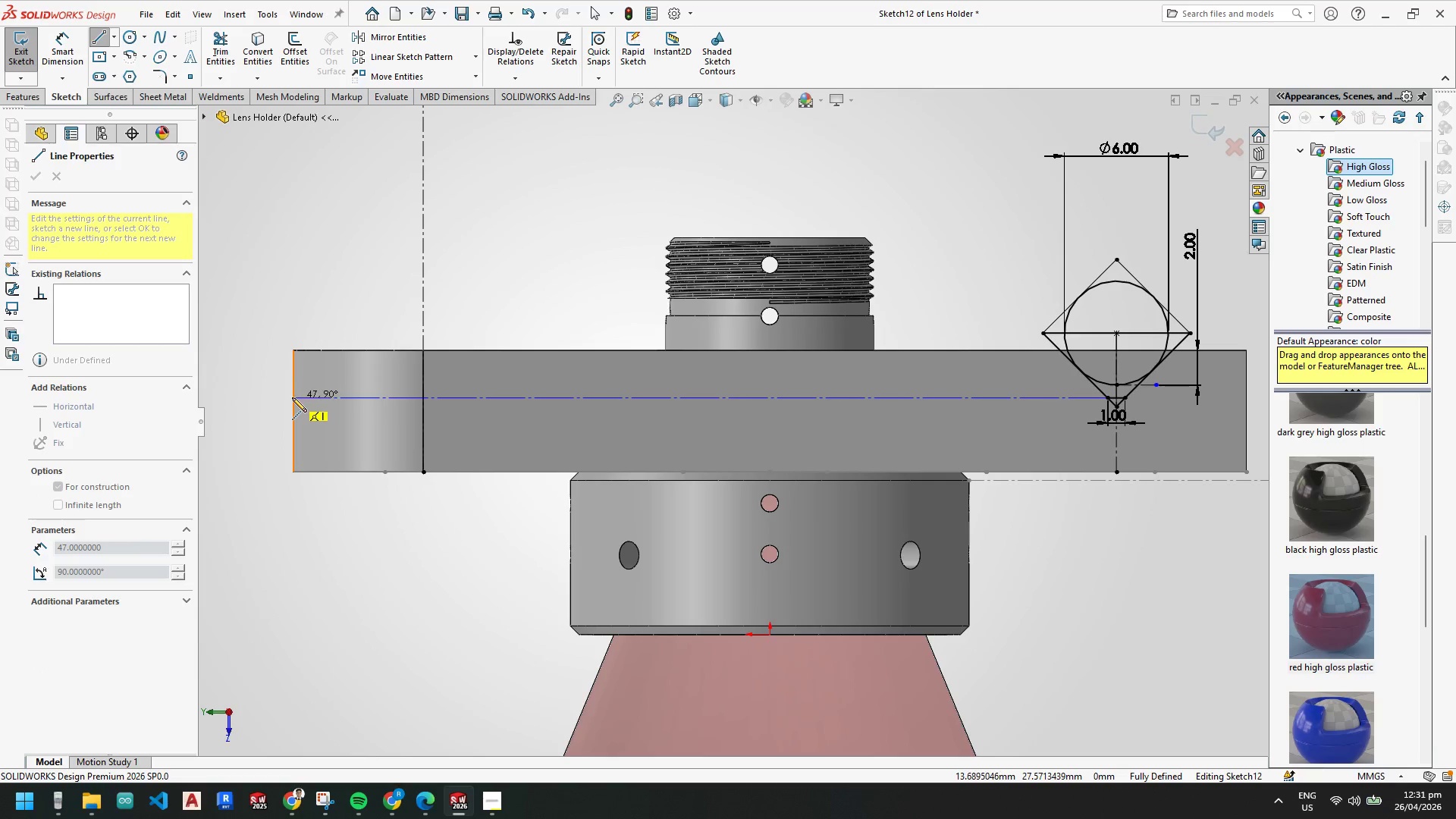 
left_click([293, 396])
 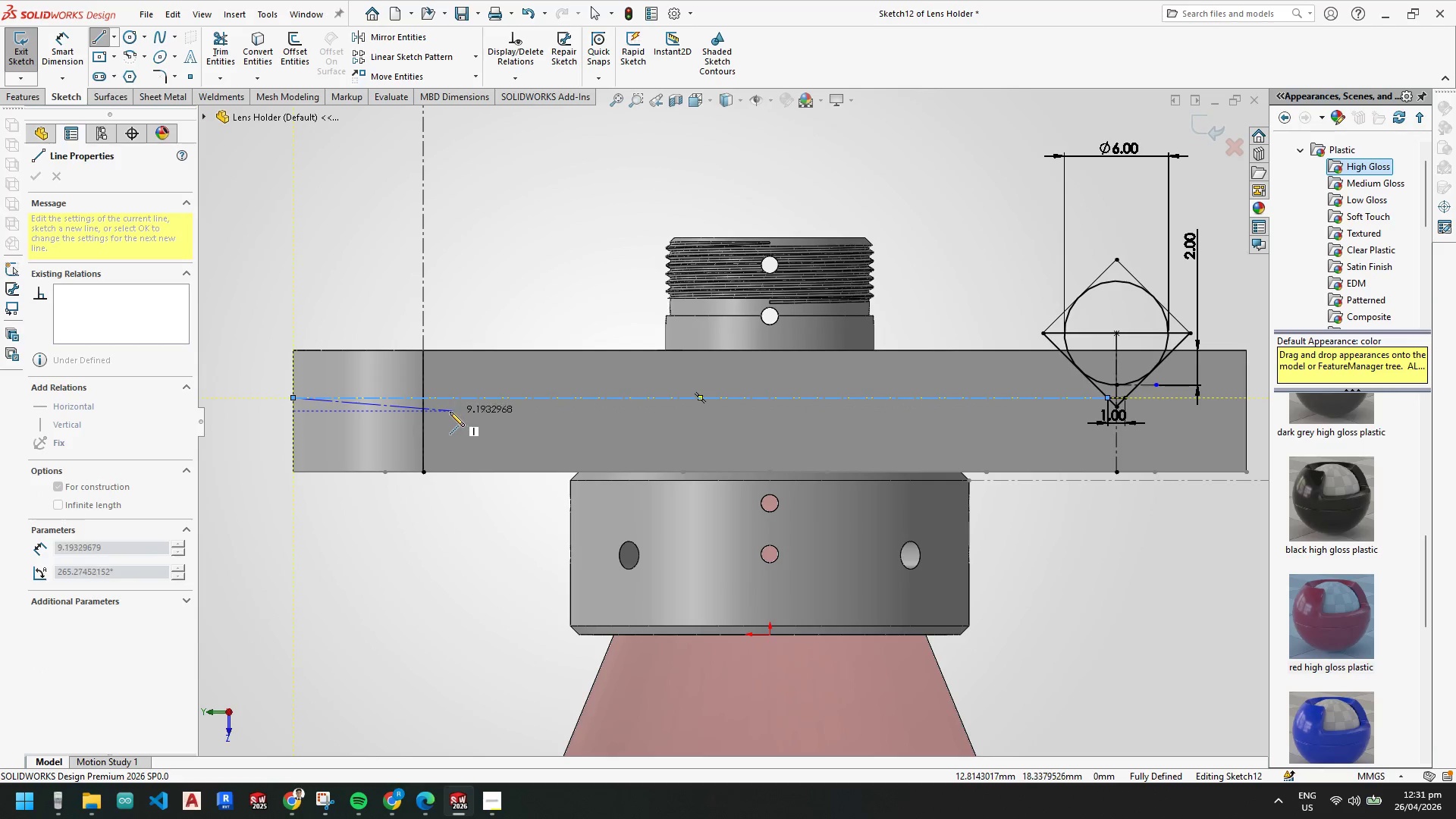 
key(Escape)
 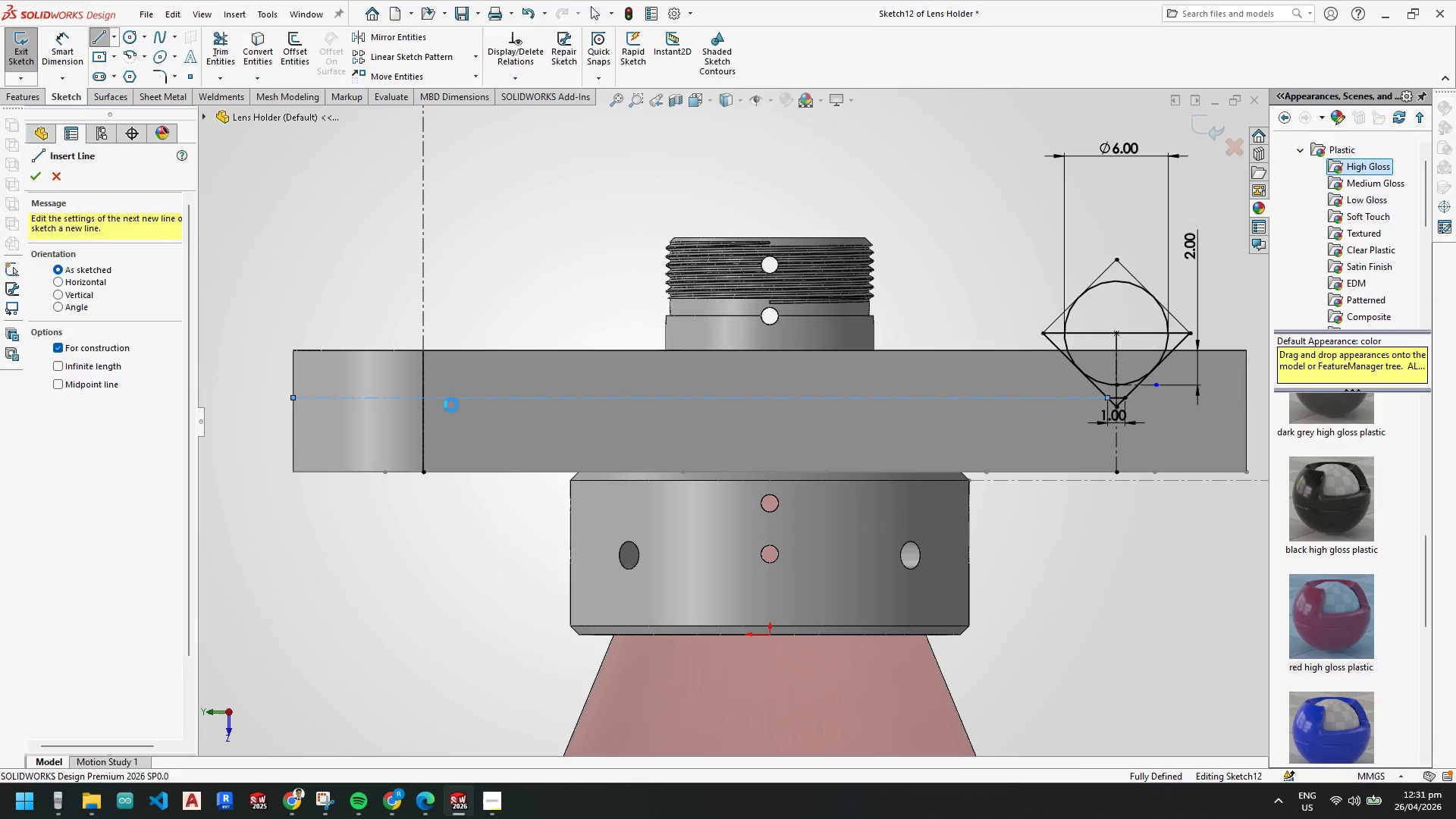 
key(Escape)
 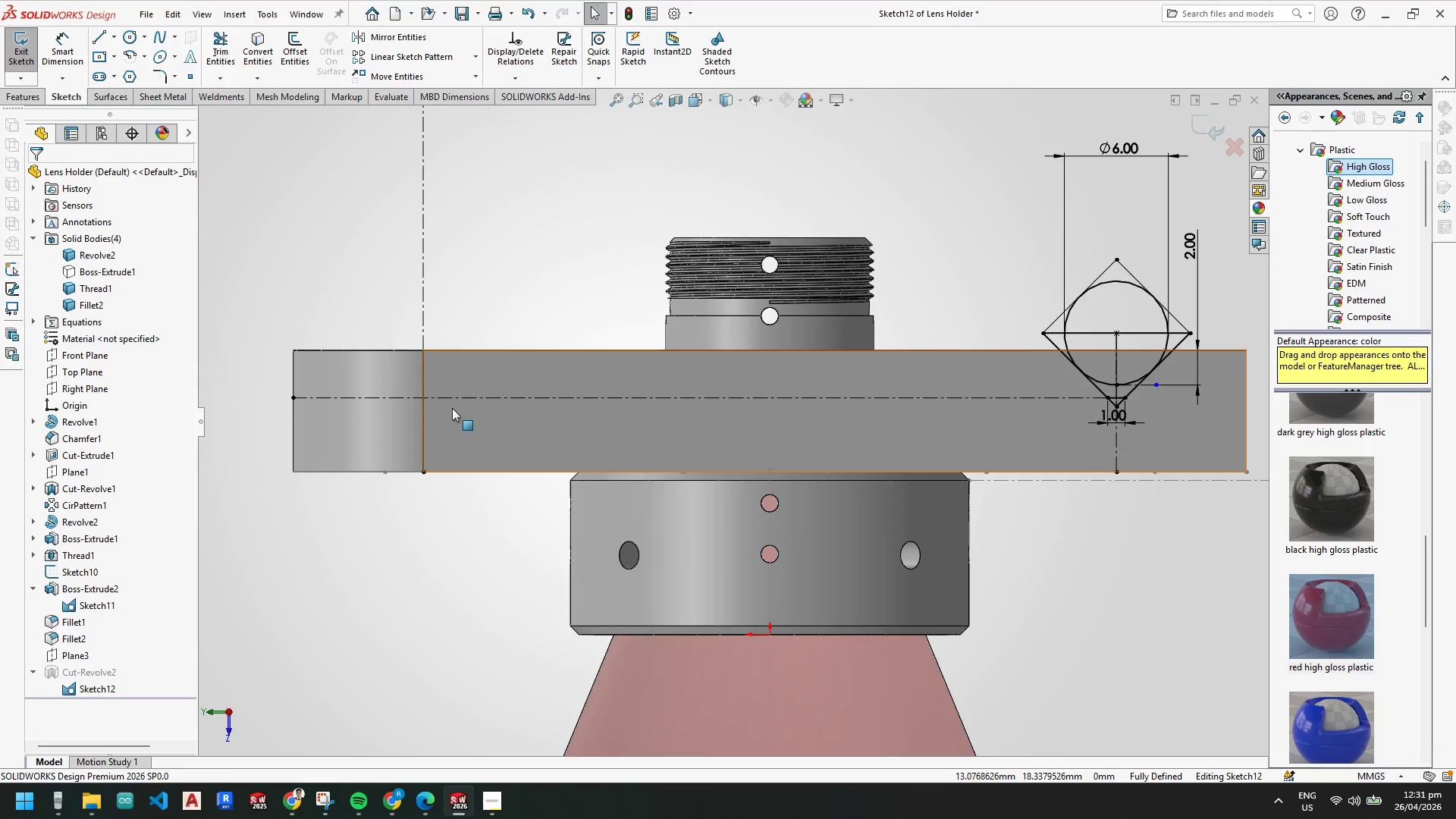 
scroll: coordinate [452, 409], scroll_direction: down, amount: 3.0
 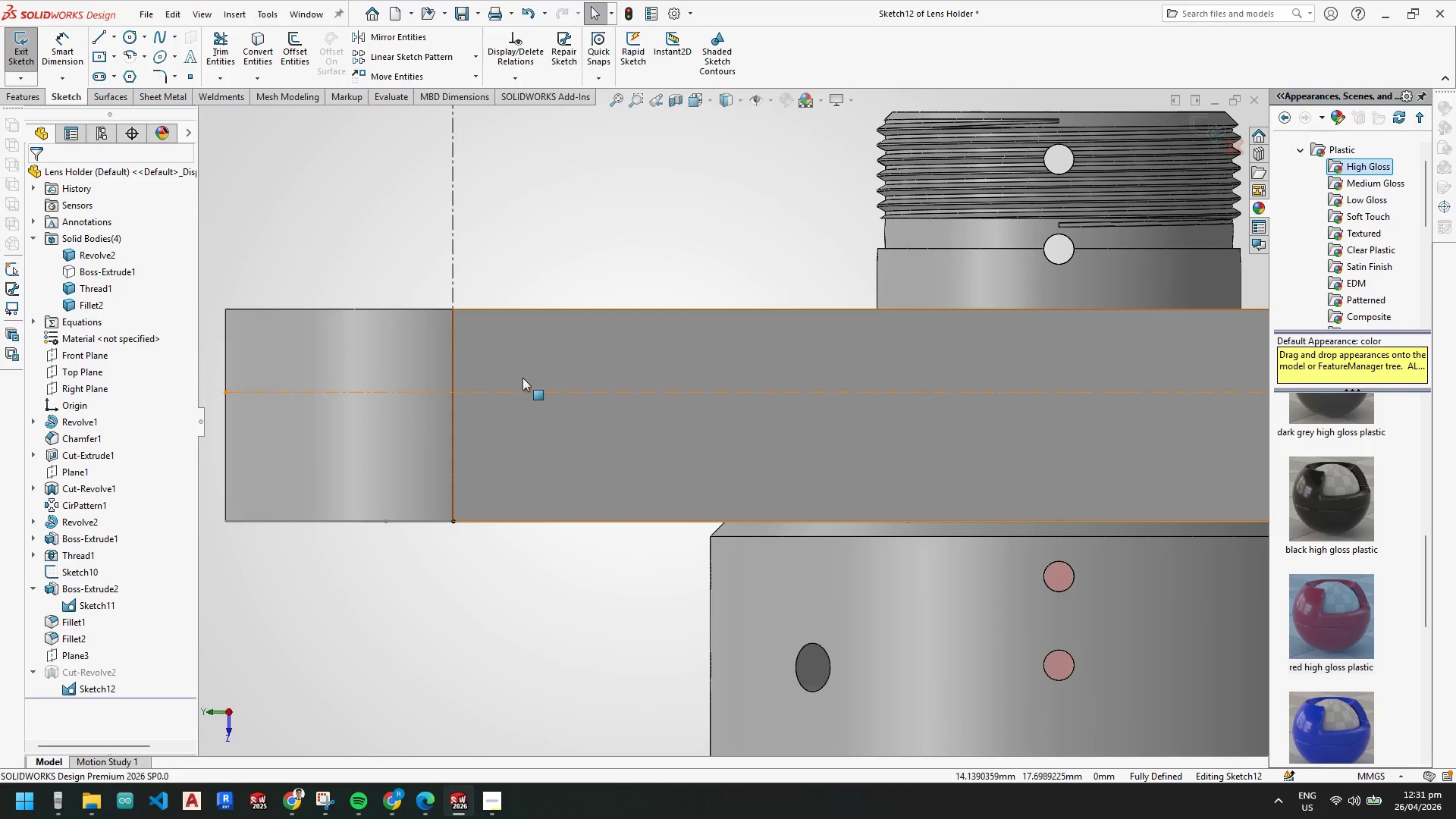 
scroll: coordinate [695, 412], scroll_direction: up, amount: 4.0
 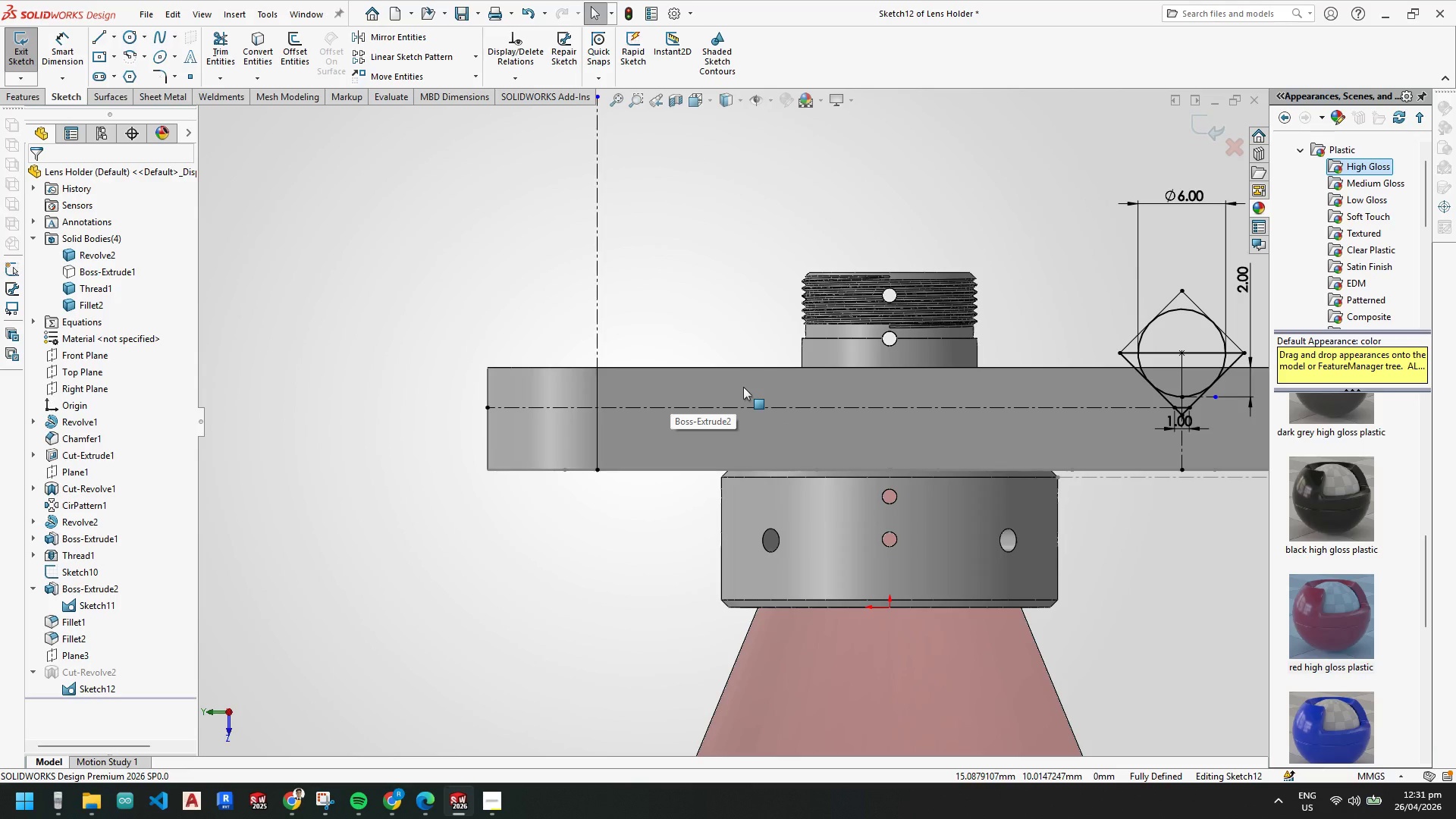 
wait(20.74)
 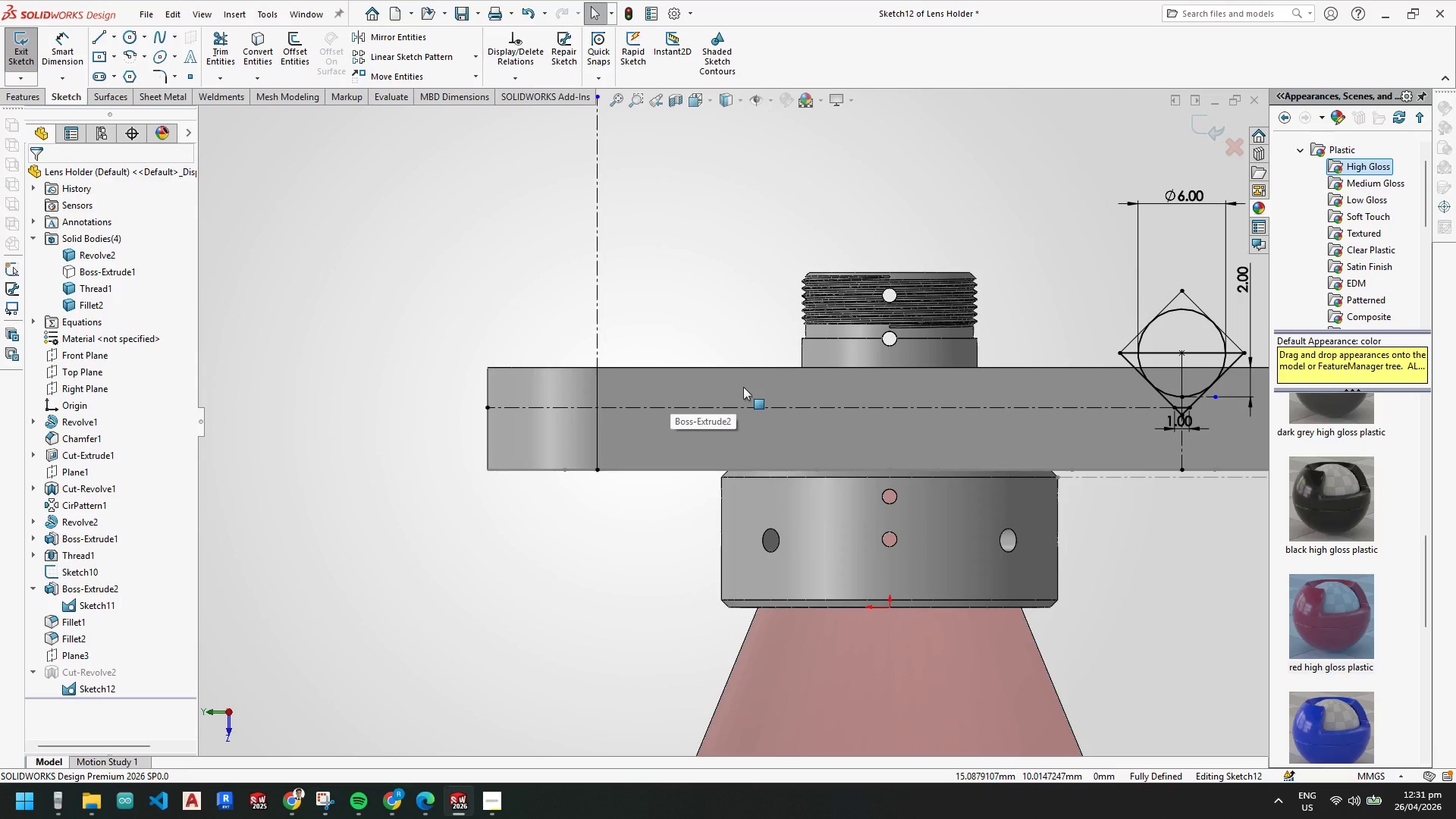 
key(Escape)
 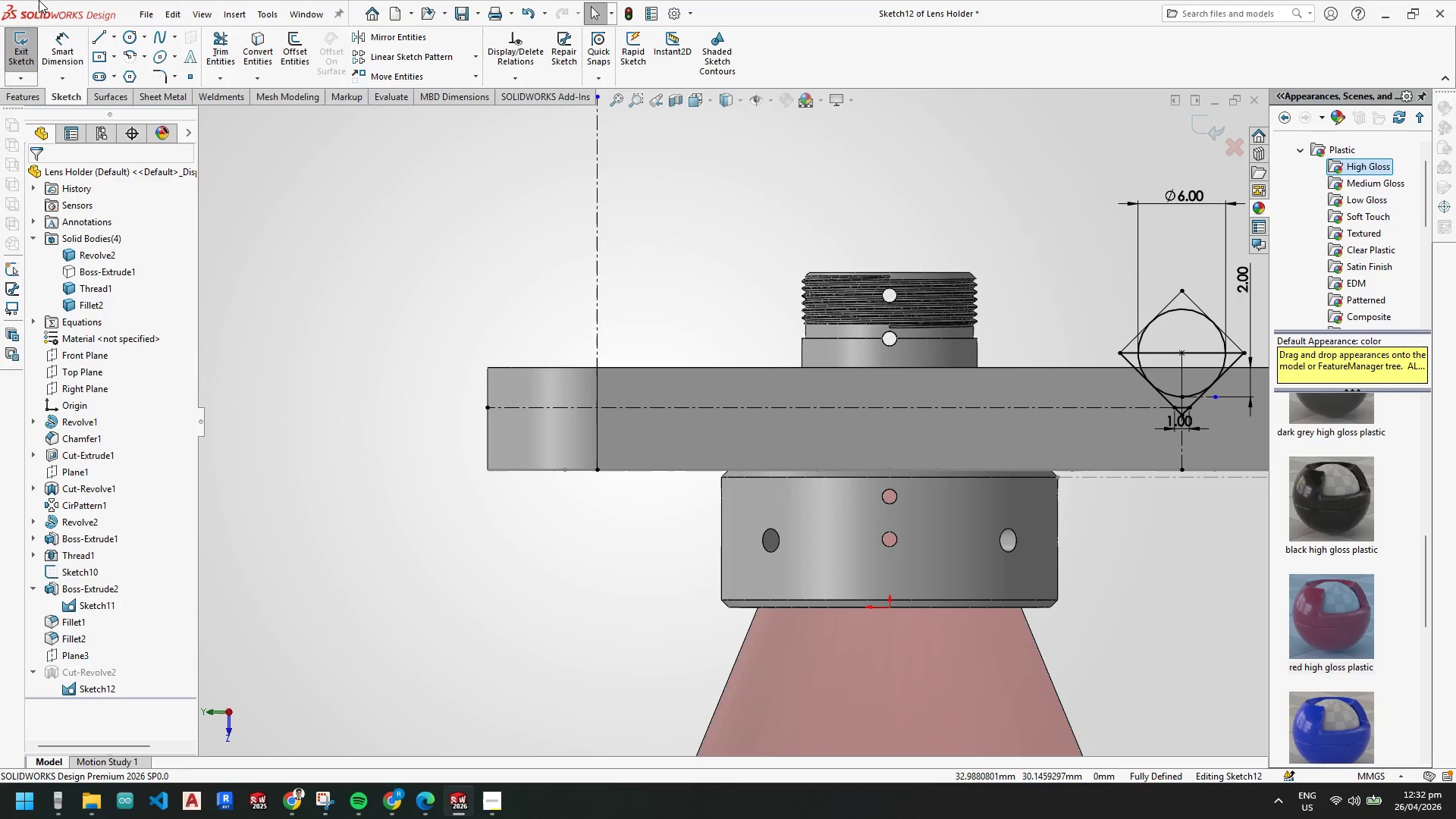 
left_click([114, 39])
 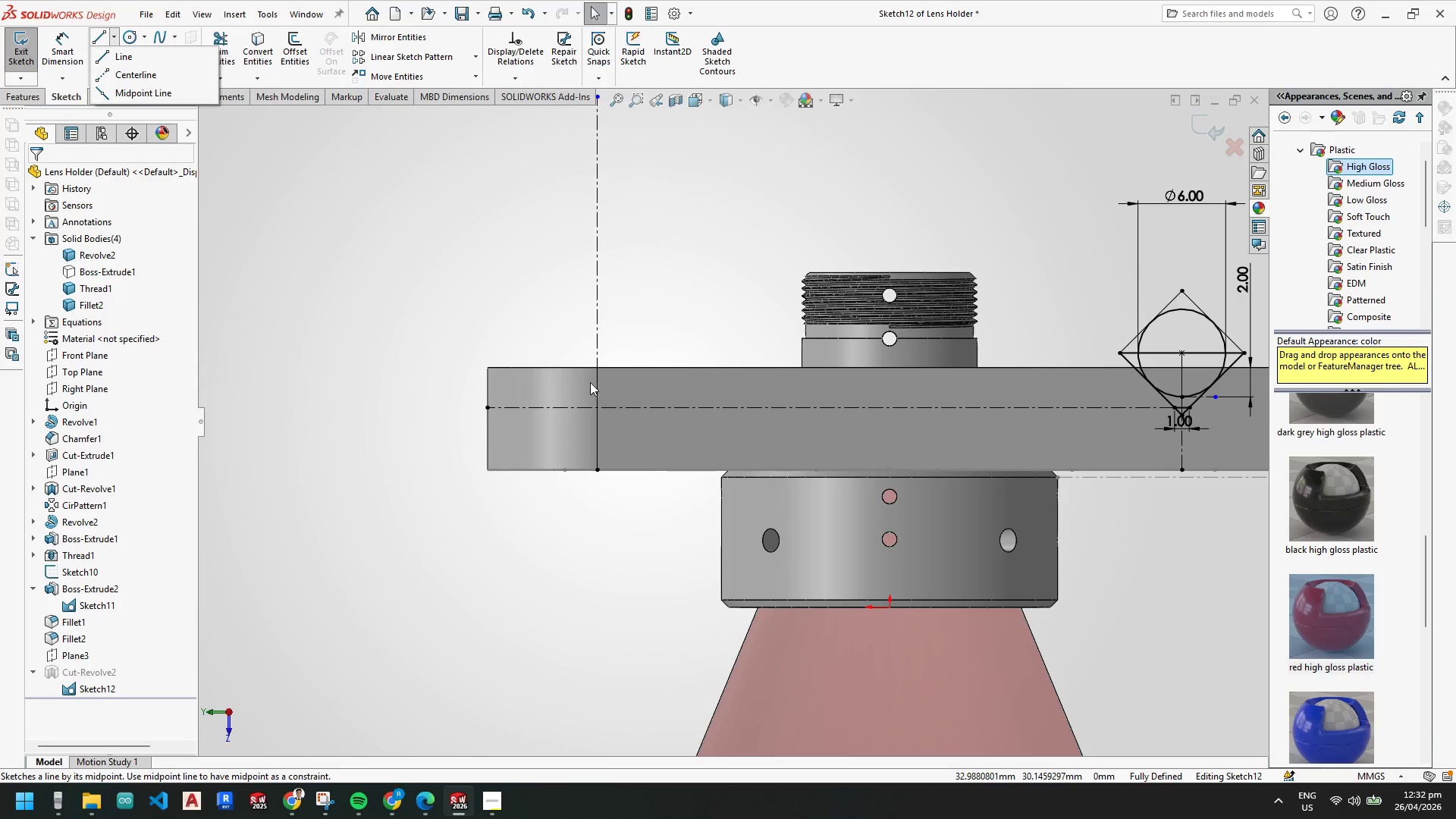 
key(Escape)
 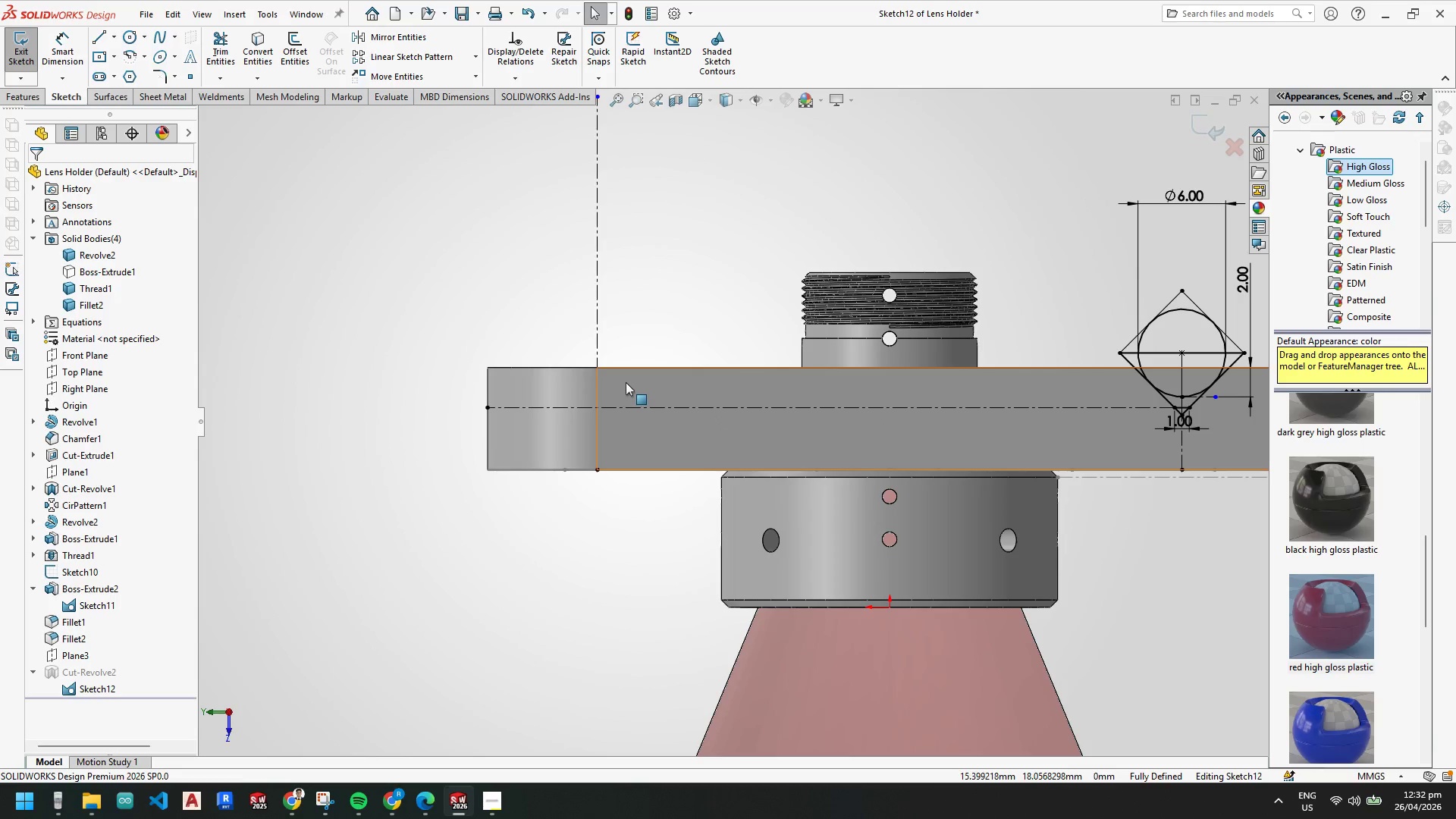 
scroll: coordinate [623, 385], scroll_direction: down, amount: 4.0
 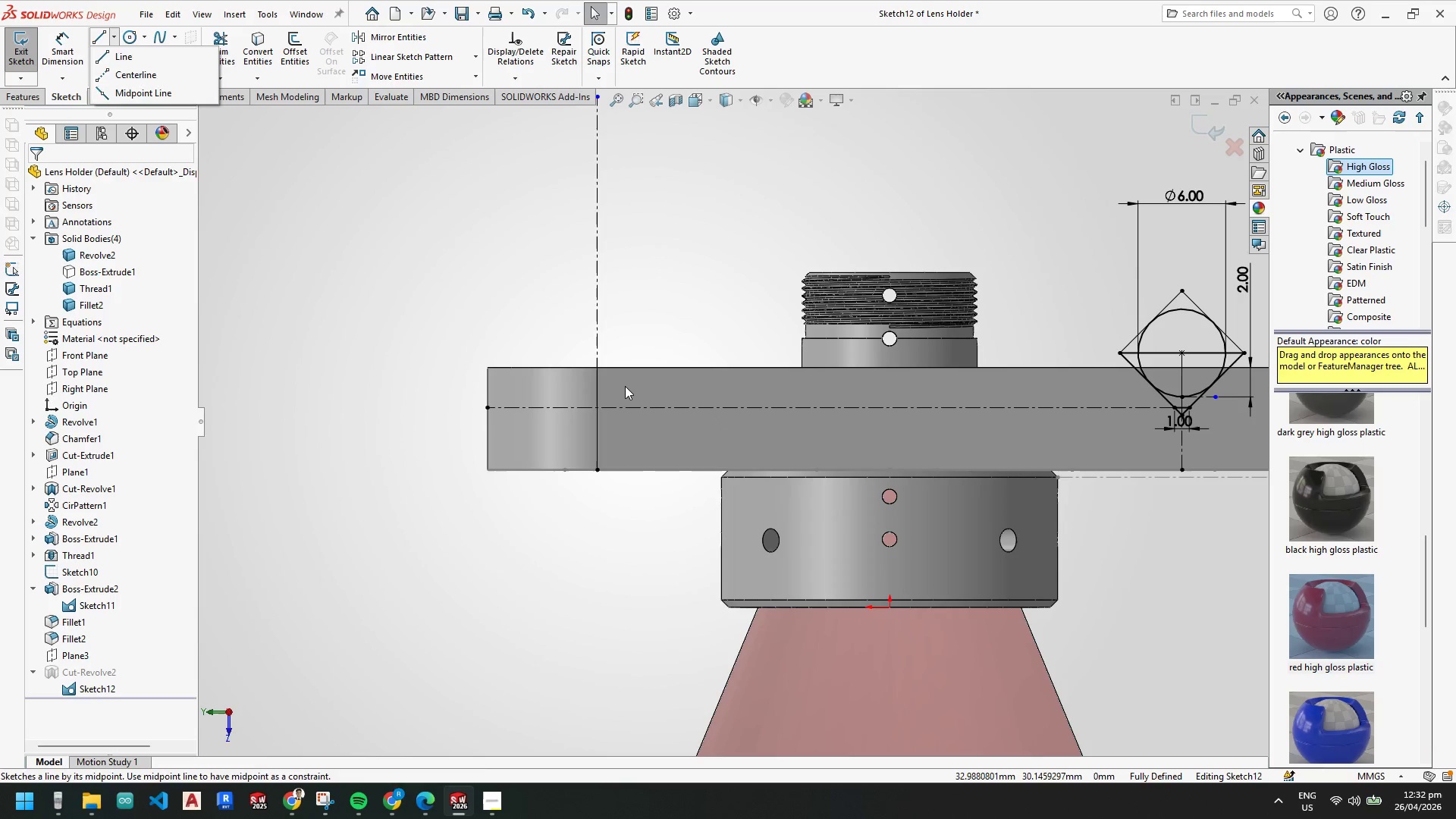 
key(Escape)
 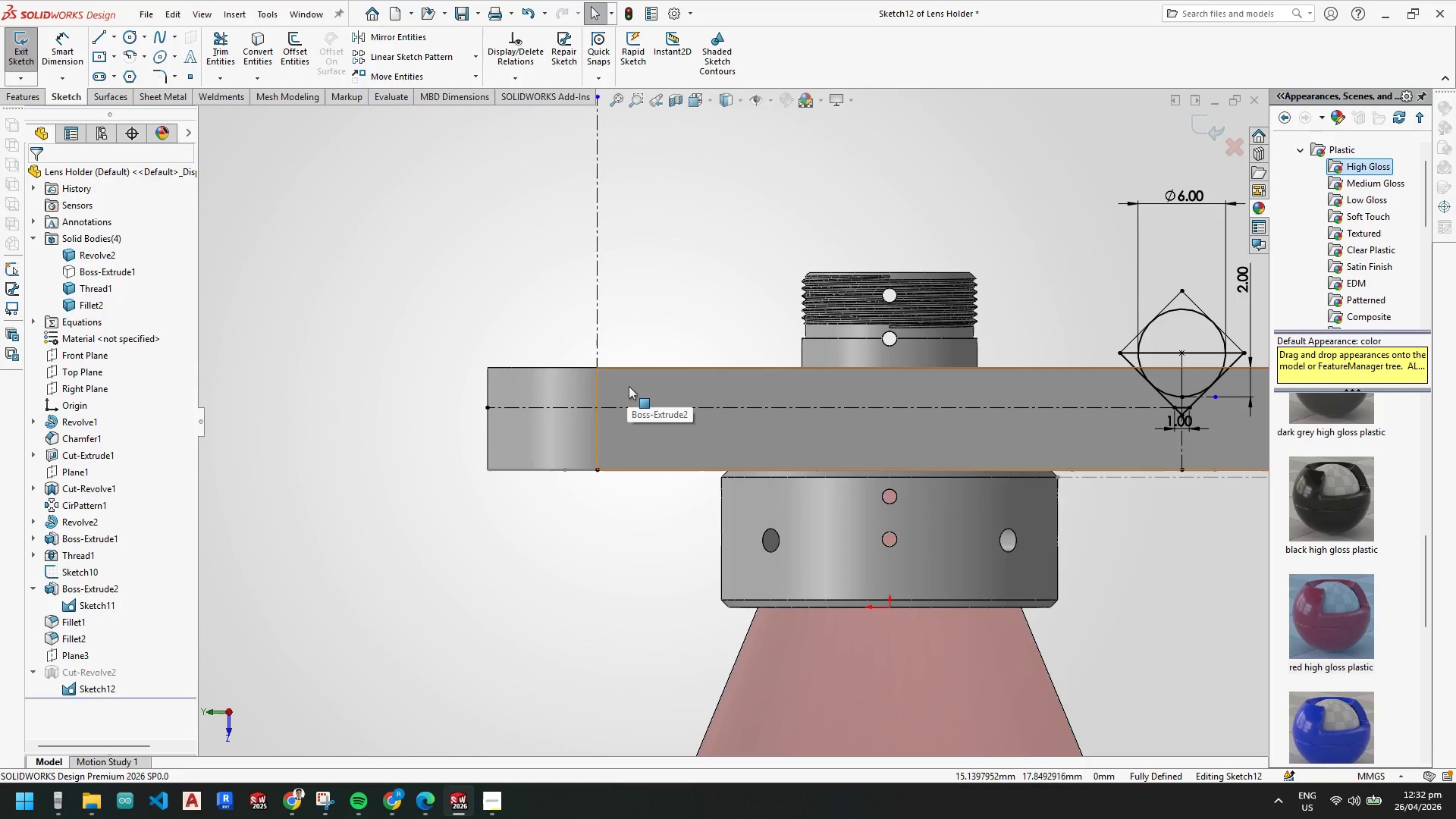 
key(Escape)
 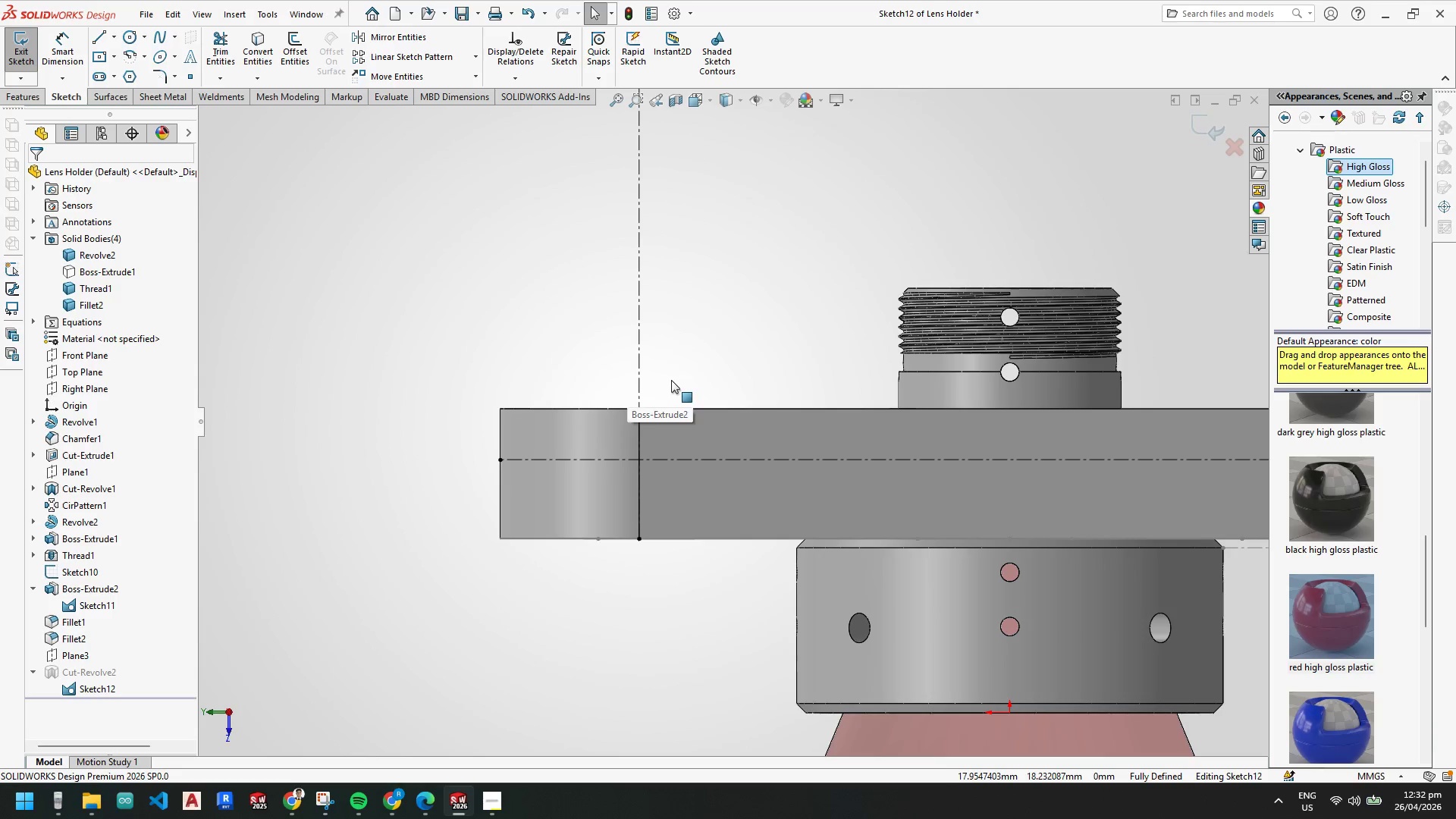 
scroll: coordinate [672, 379], scroll_direction: none, amount: 0.0
 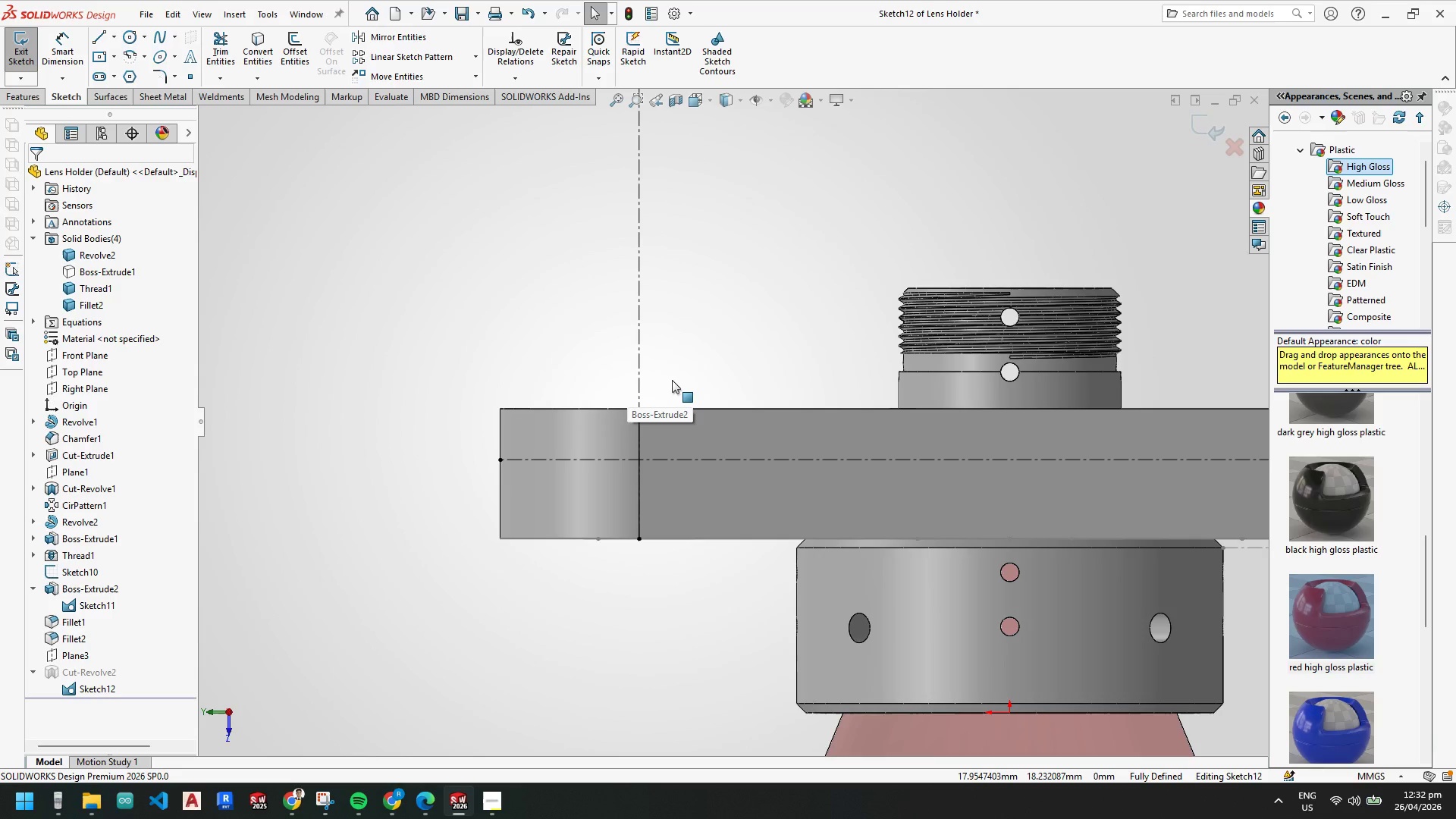 
mouse_move([663, 412])
 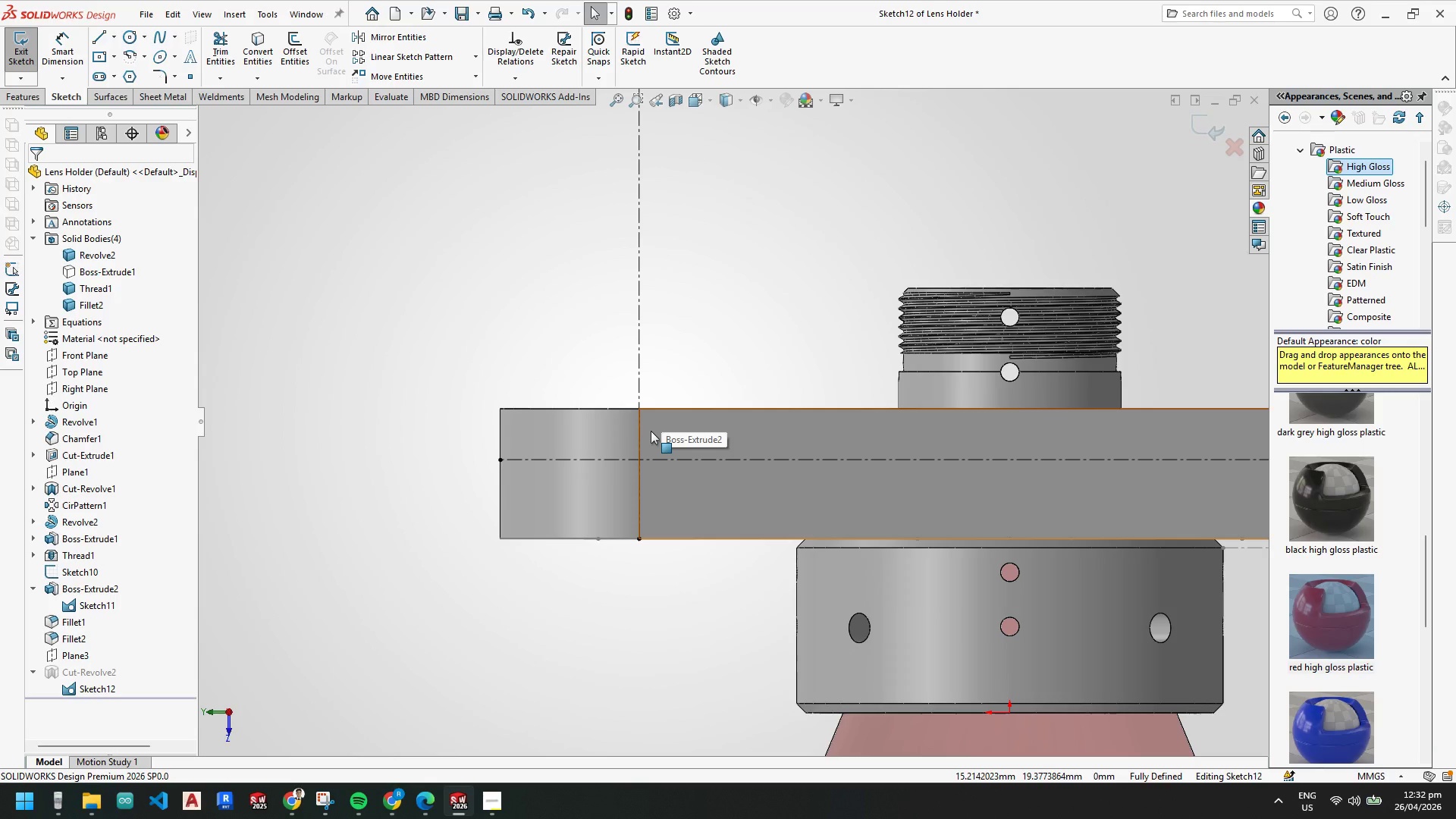 
wait(7.1)
 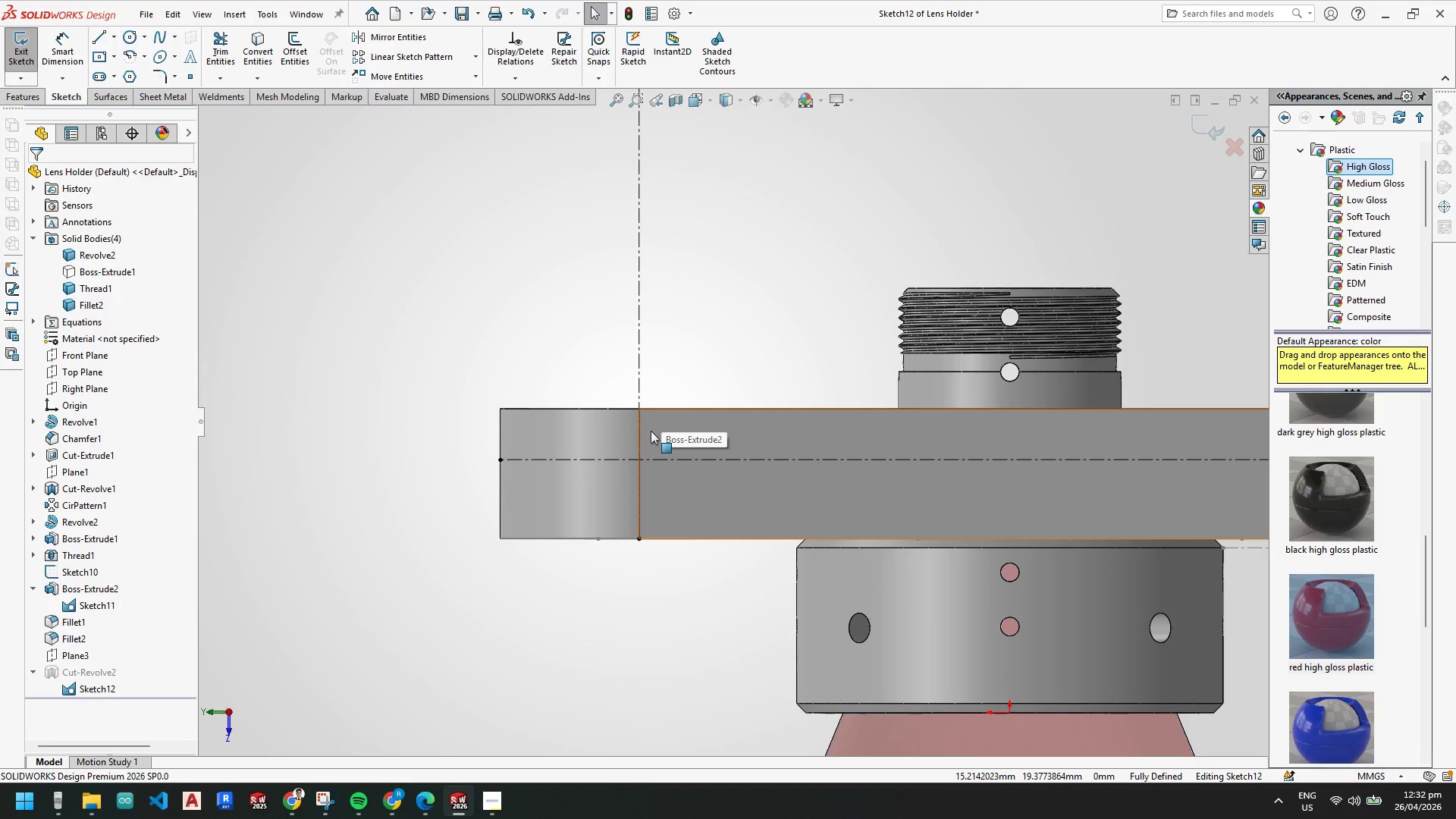 
scroll: coordinate [651, 431], scroll_direction: up, amount: 3.0
 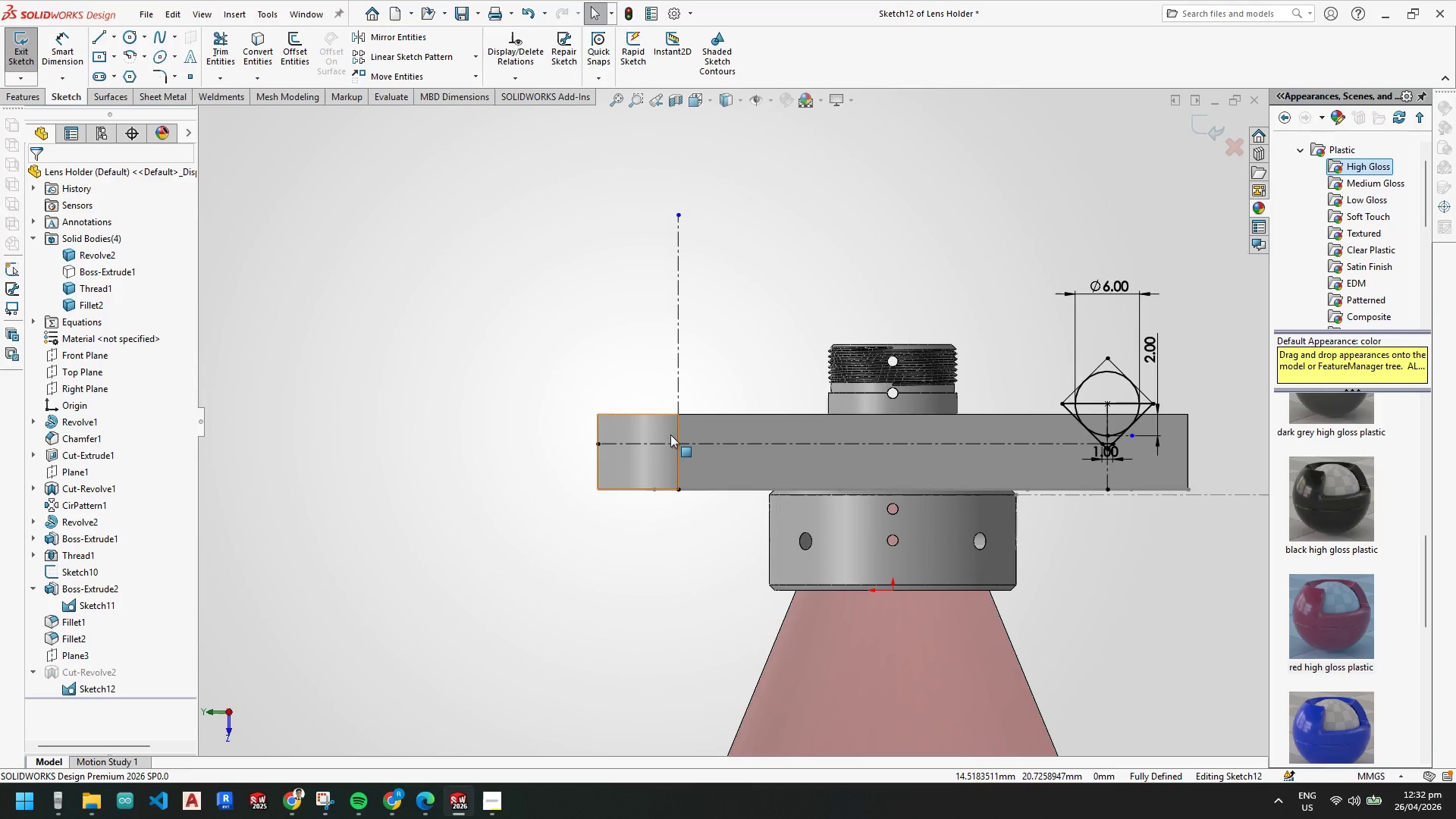 
scroll: coordinate [670, 435], scroll_direction: down, amount: 3.0
 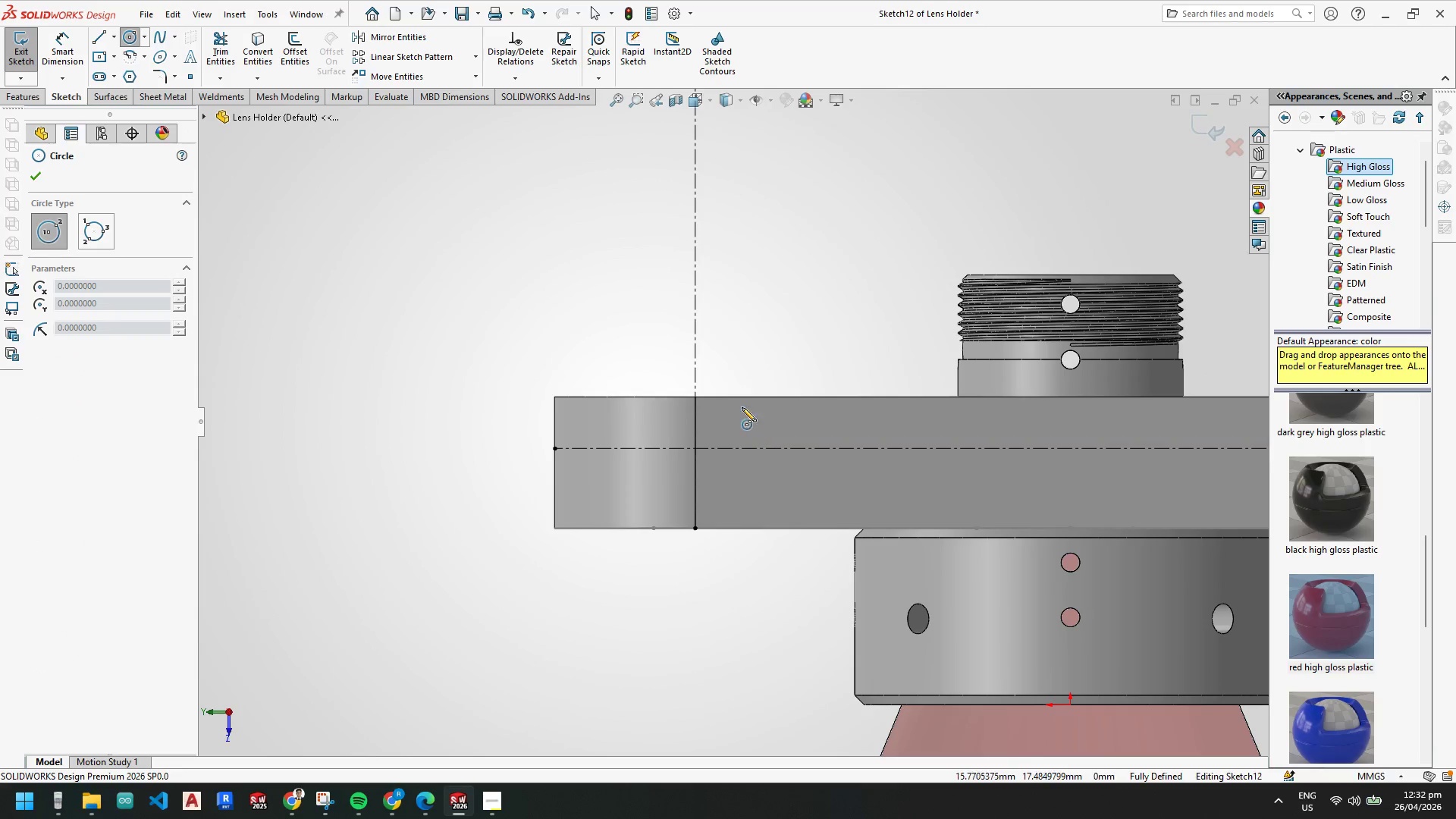 
left_click([695, 361])
 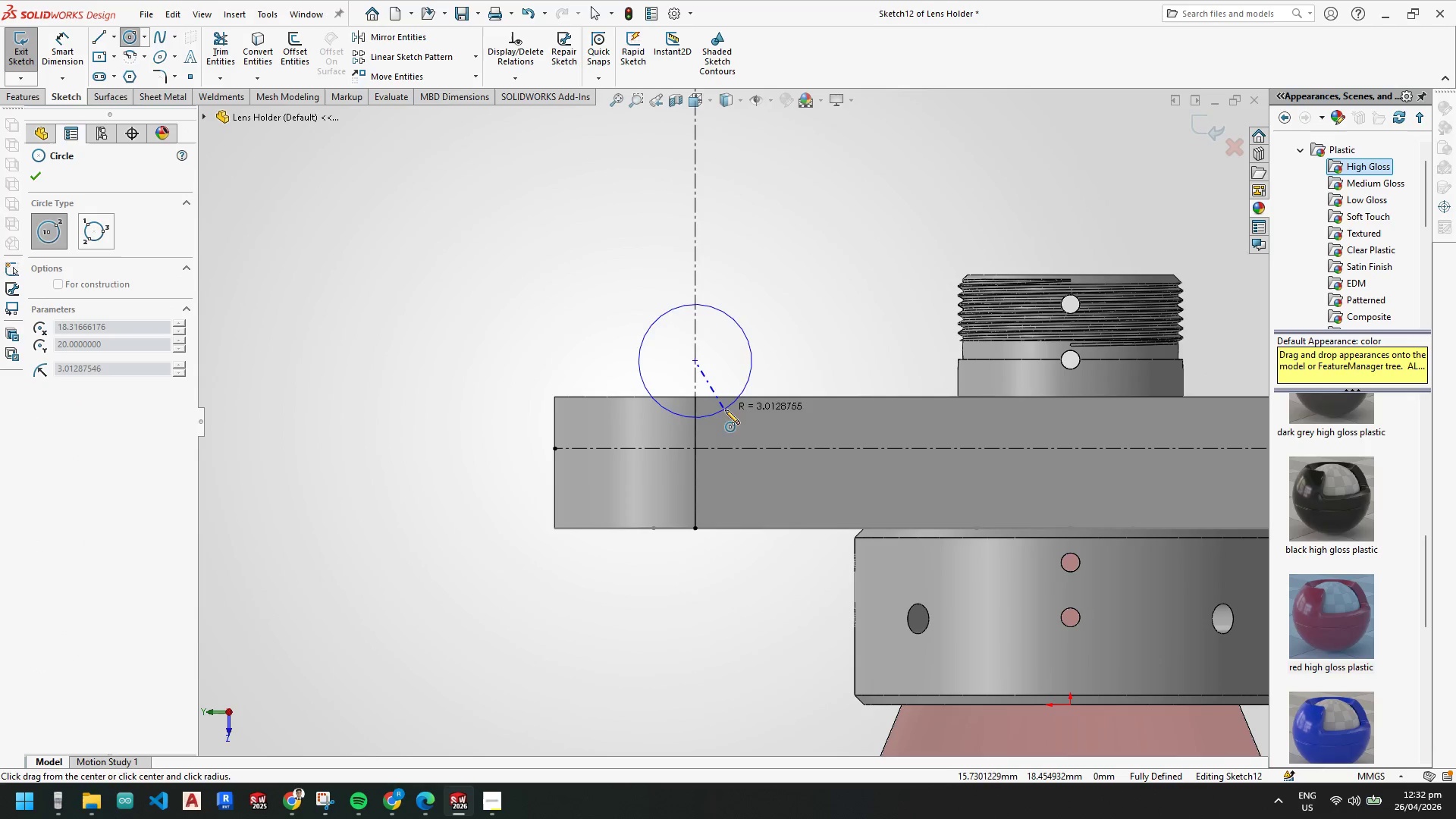 
left_click([726, 415])
 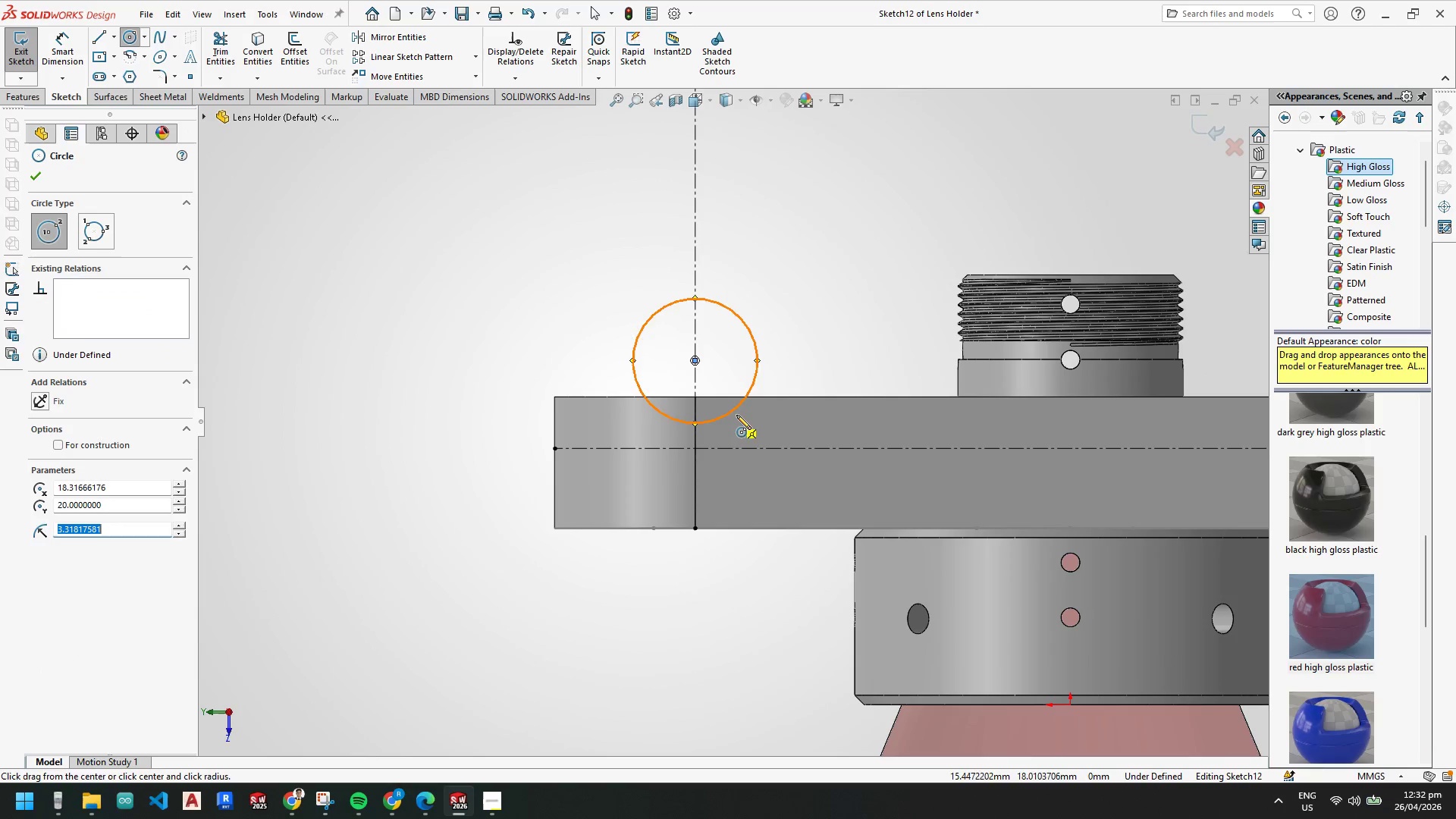 
key(Escape)
 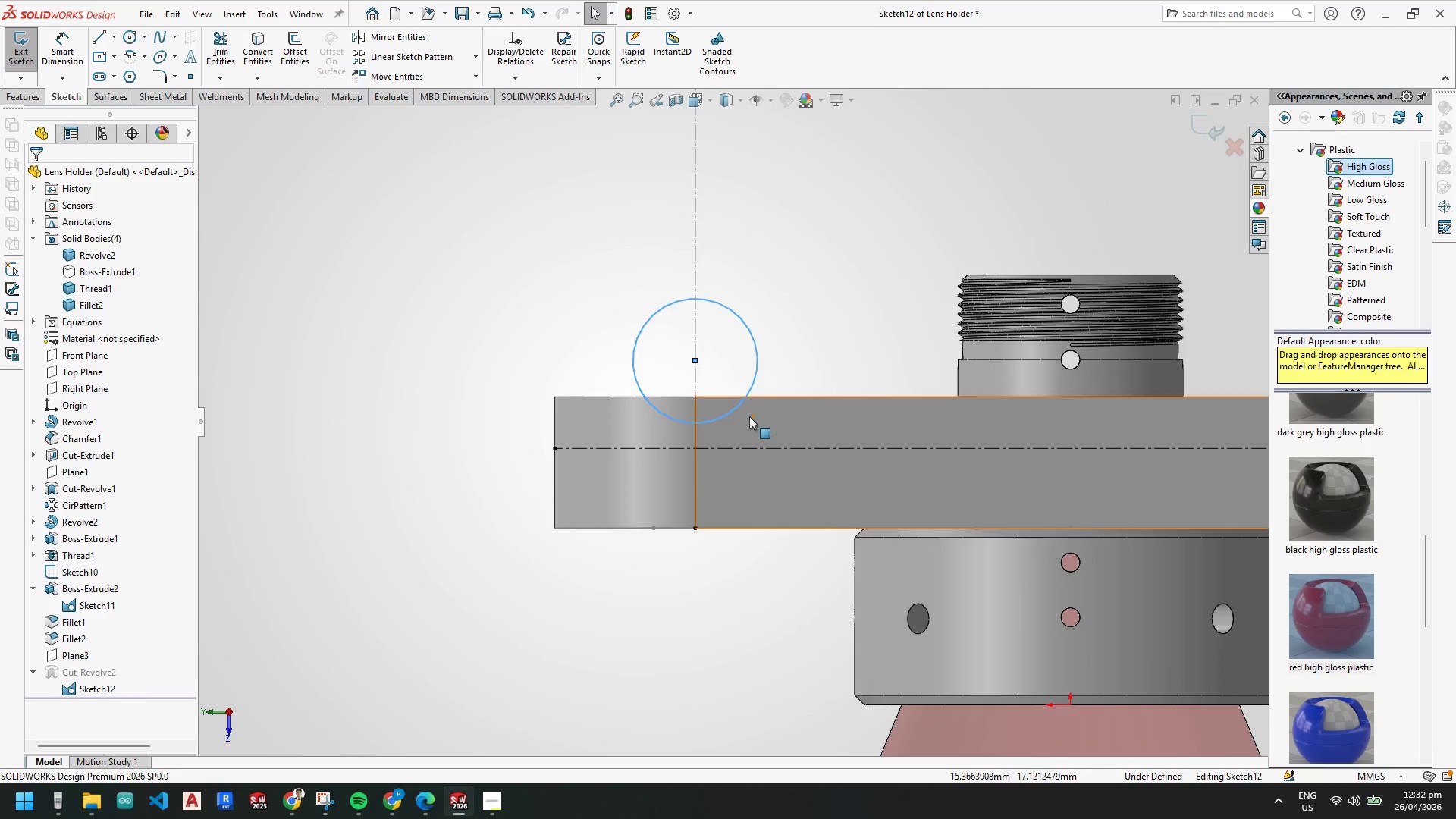 
key(Escape)
 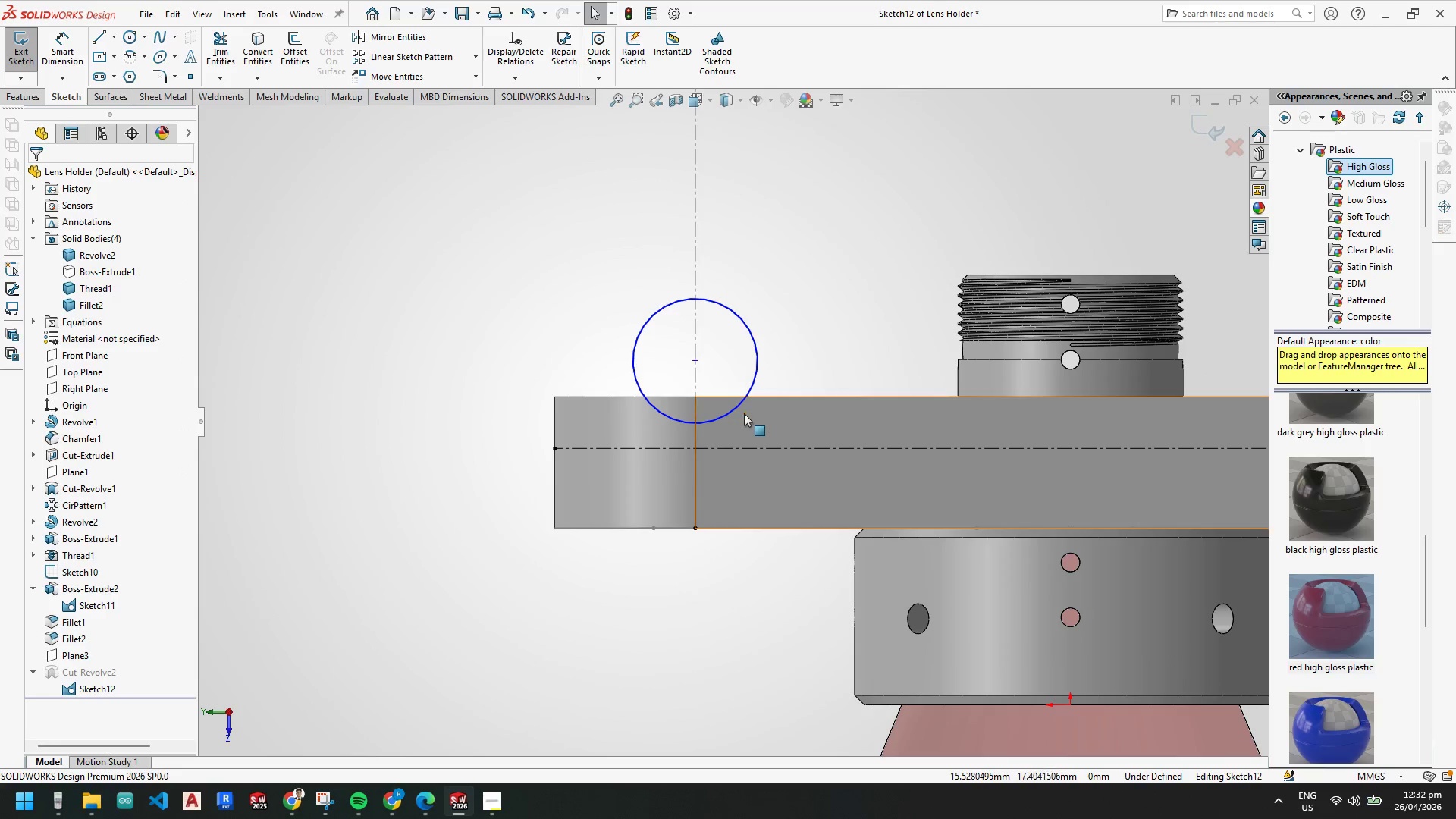 
key(Escape)
 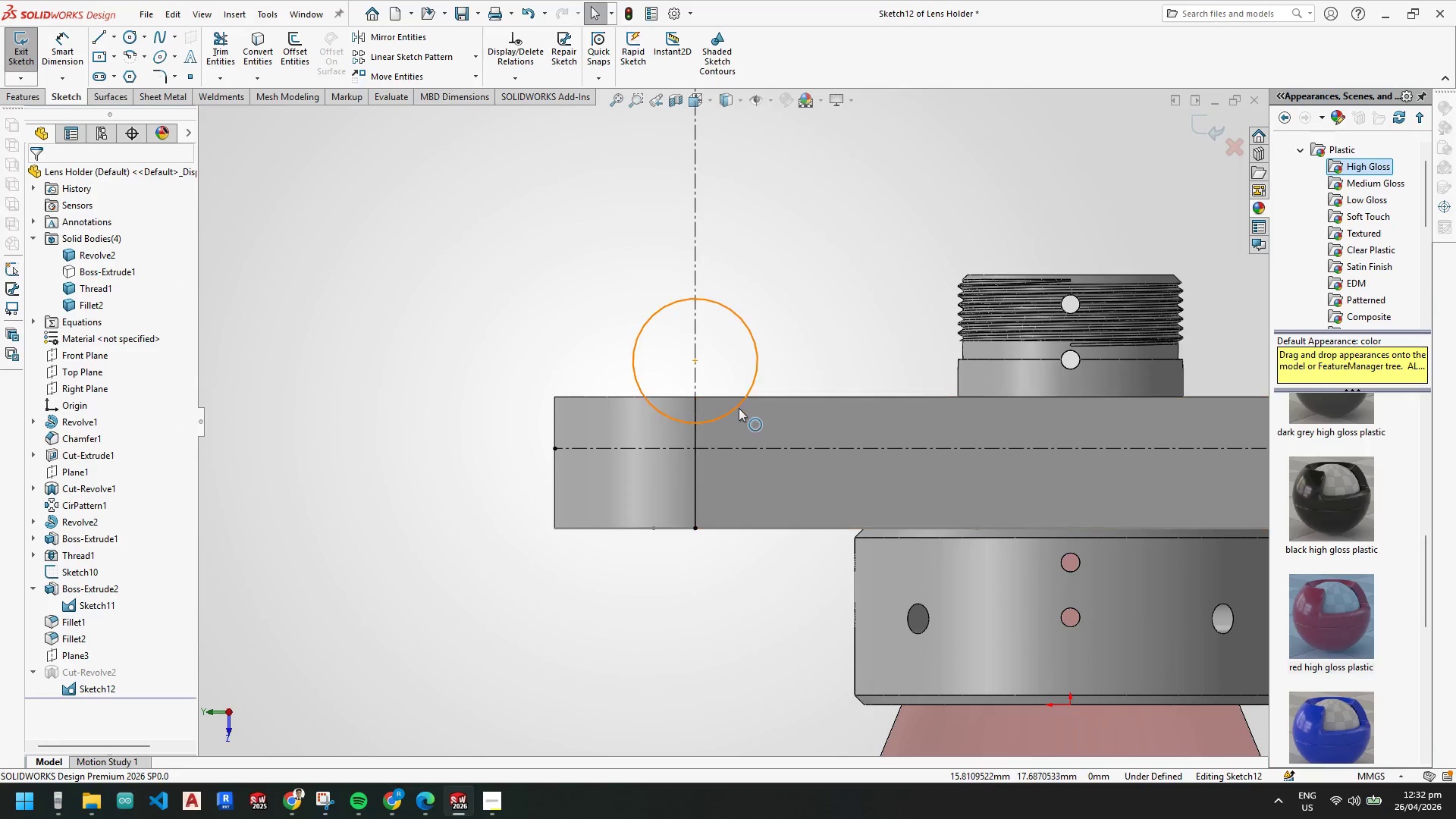 
left_click([739, 408])
 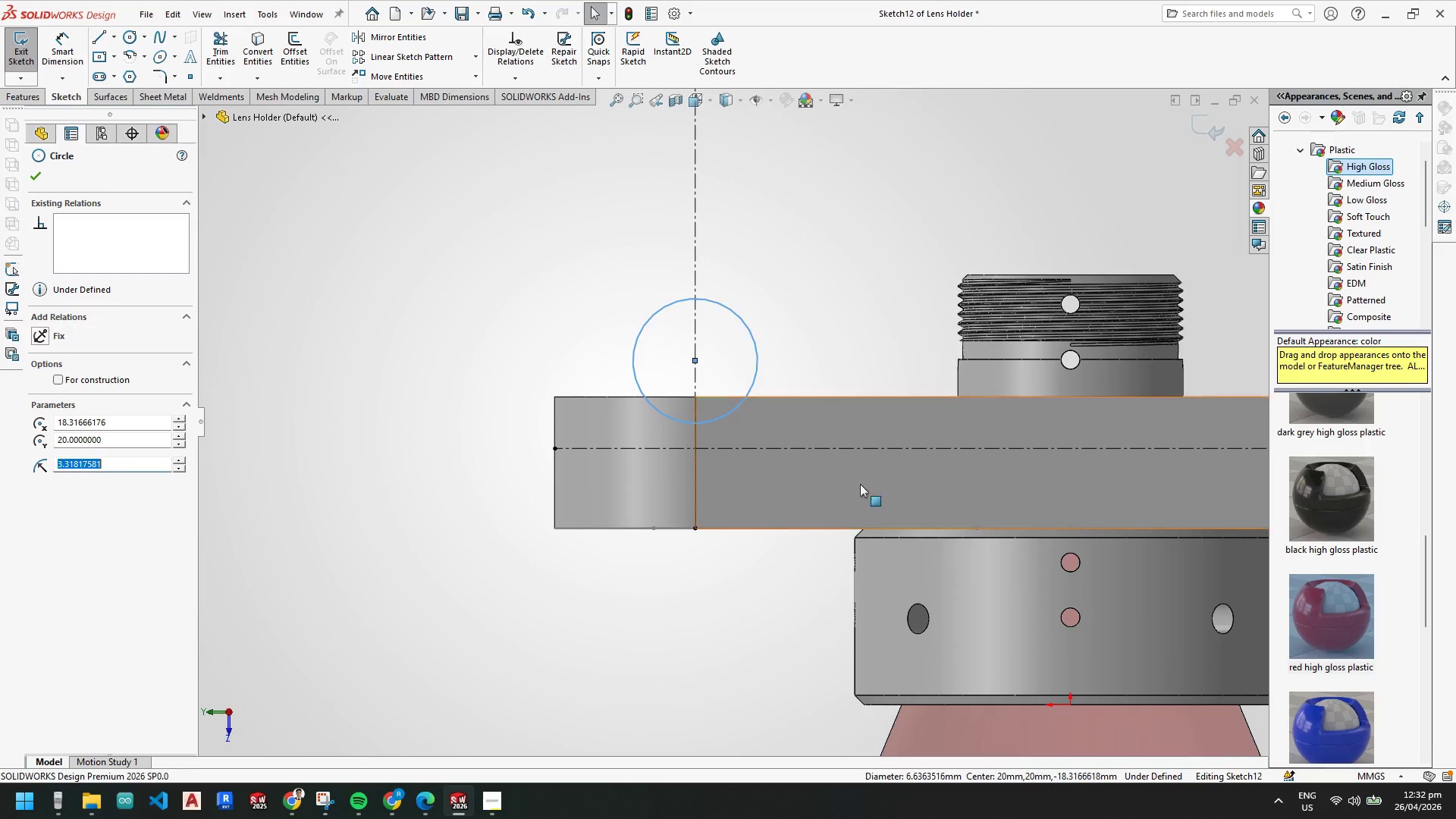 
scroll: coordinate [977, 424], scroll_direction: down, amount: 2.0
 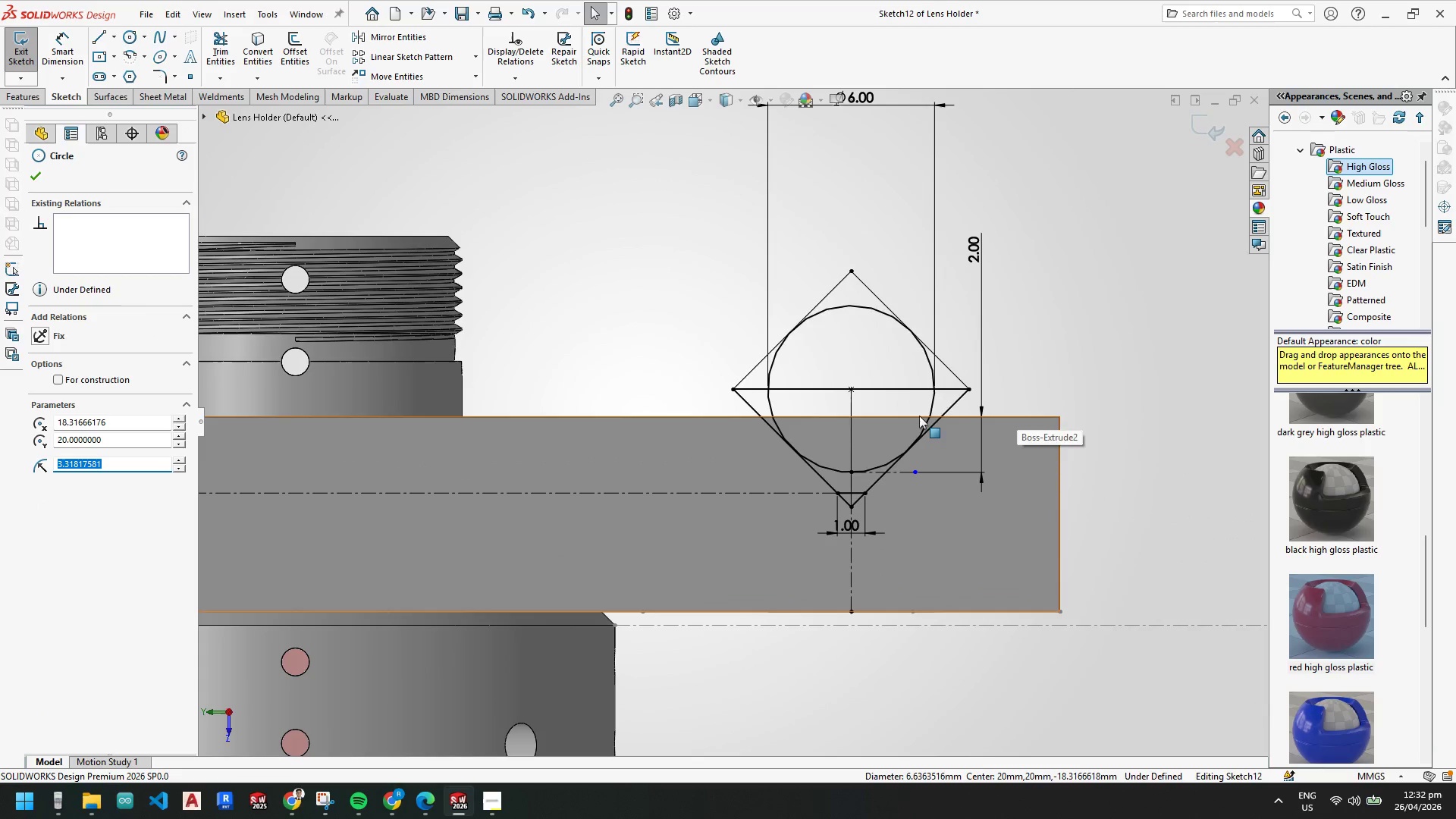 
hold_key(key=ControlLeft, duration=0.88)
left_click([922, 352])
 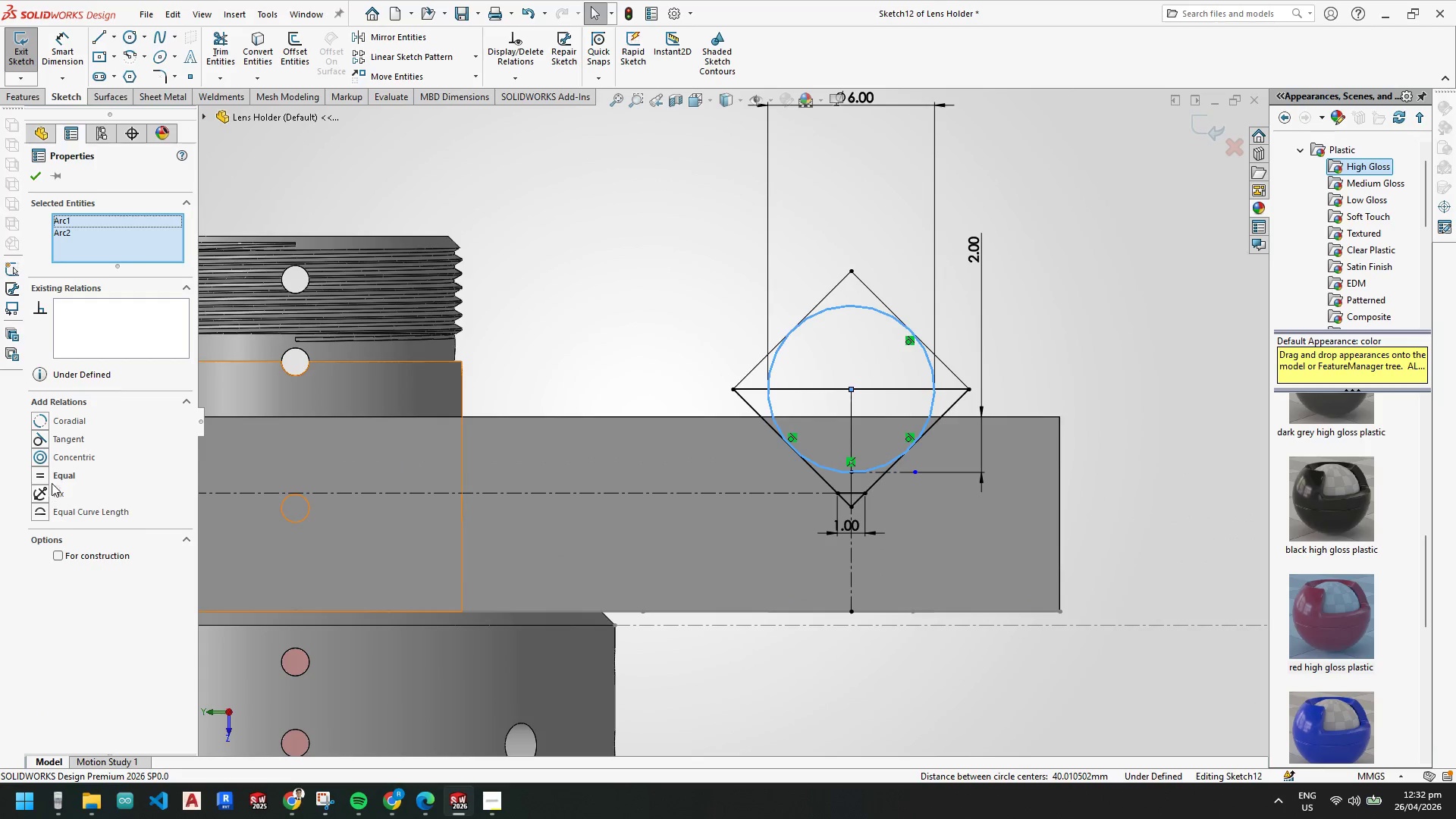 
left_click([36, 475])
 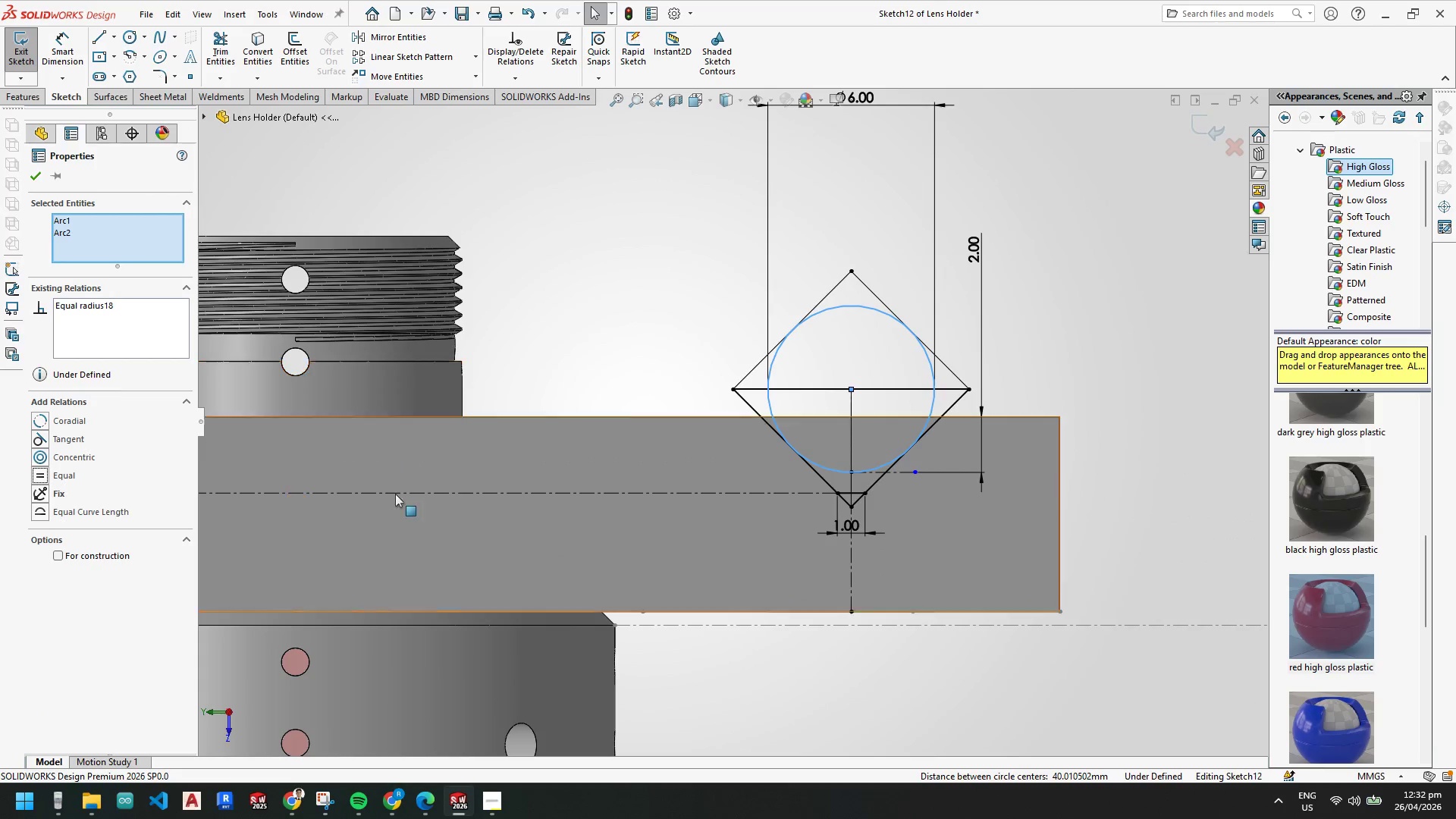 
key(Escape)
 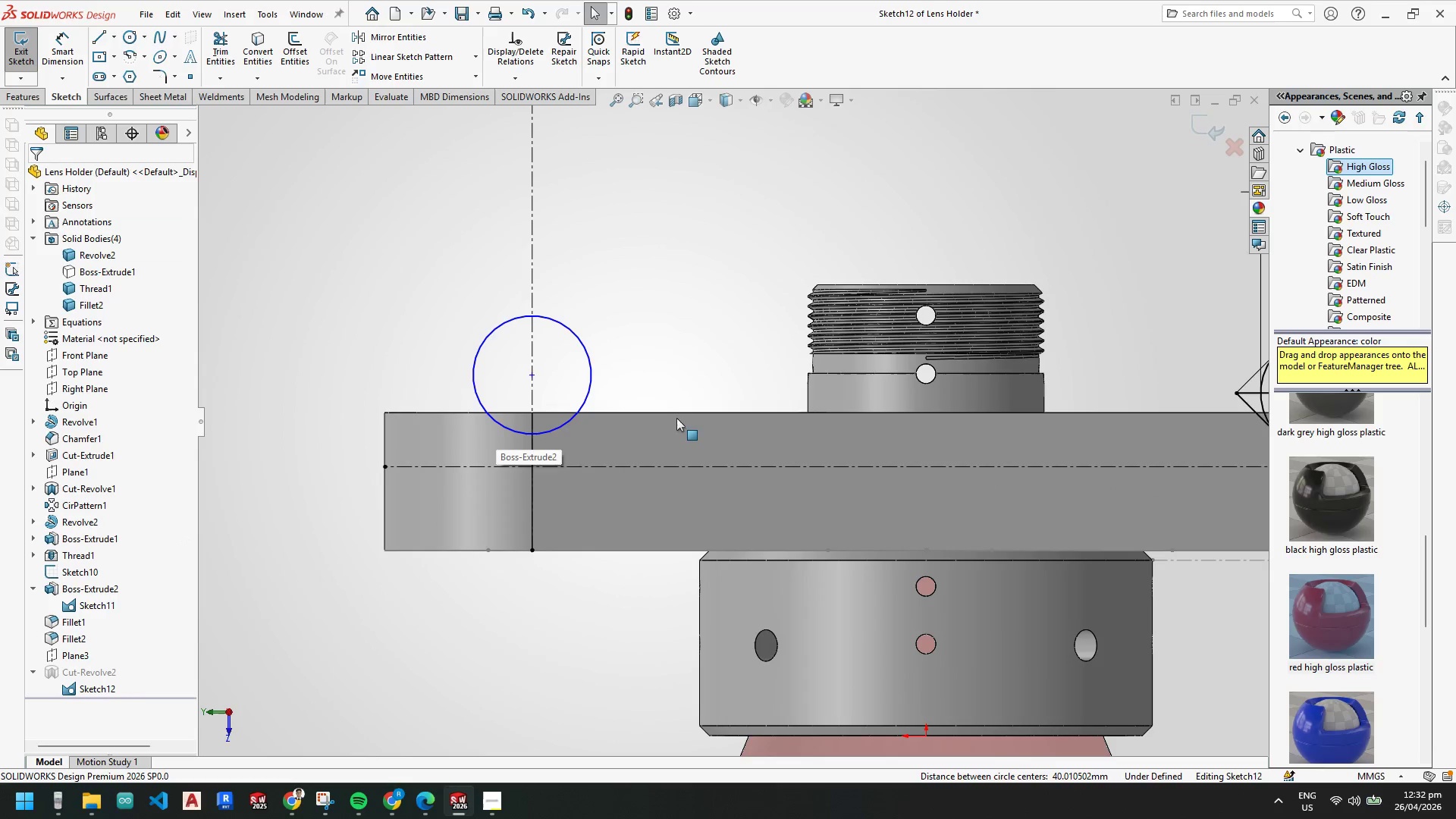 
key(Escape)
 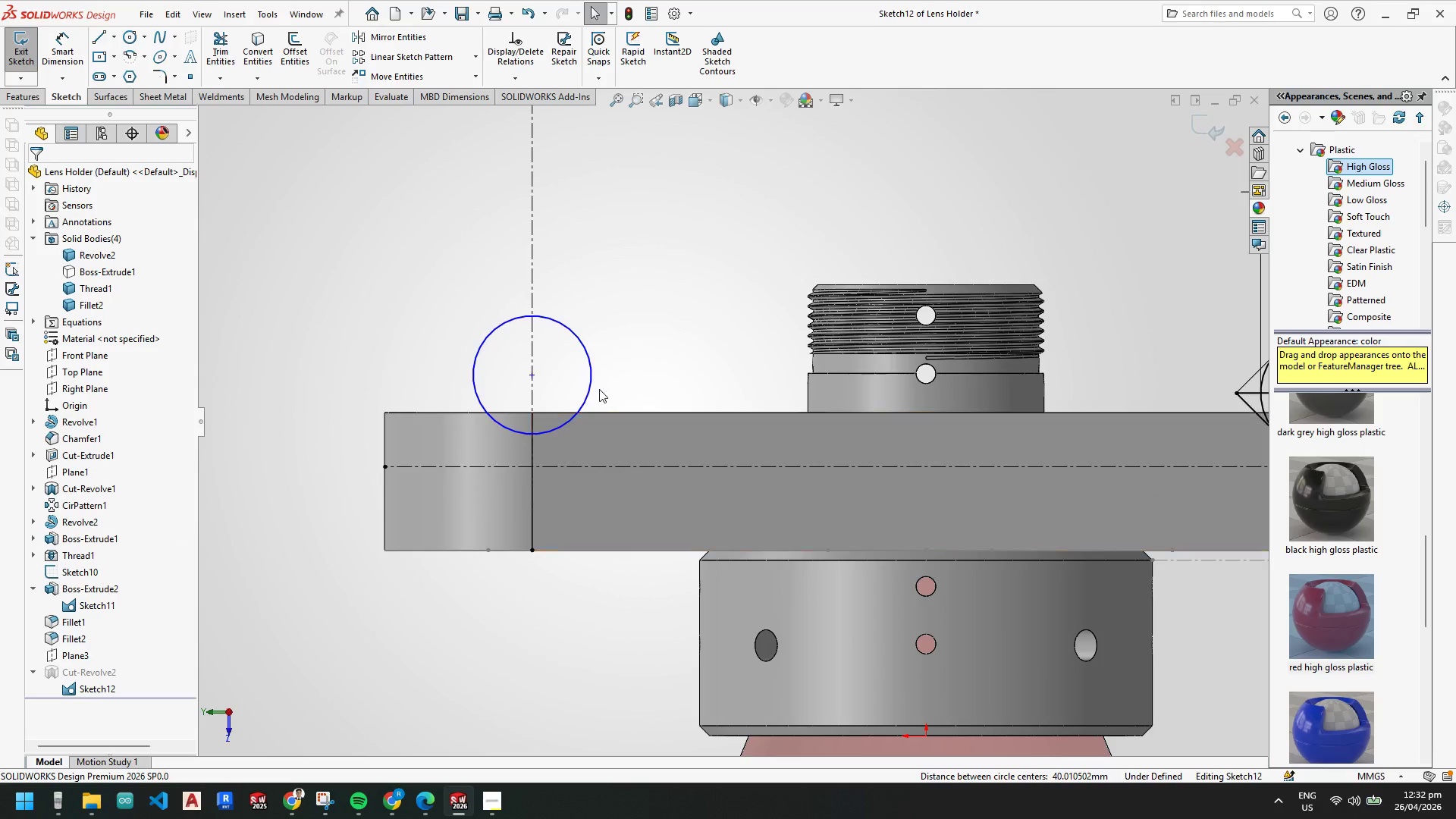 
scroll: coordinate [480, 427], scroll_direction: up, amount: 2.0
 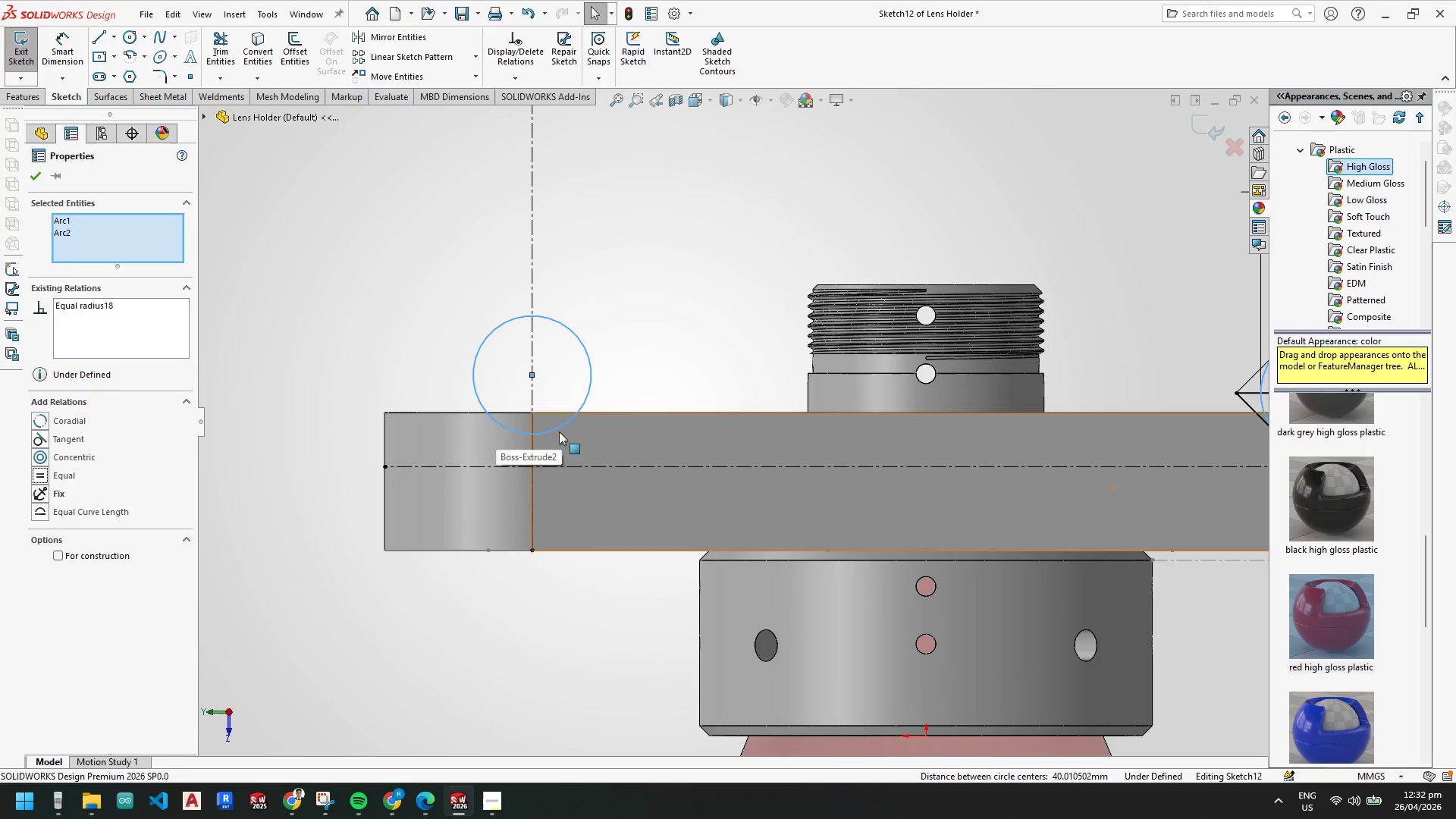 
key(Escape)
 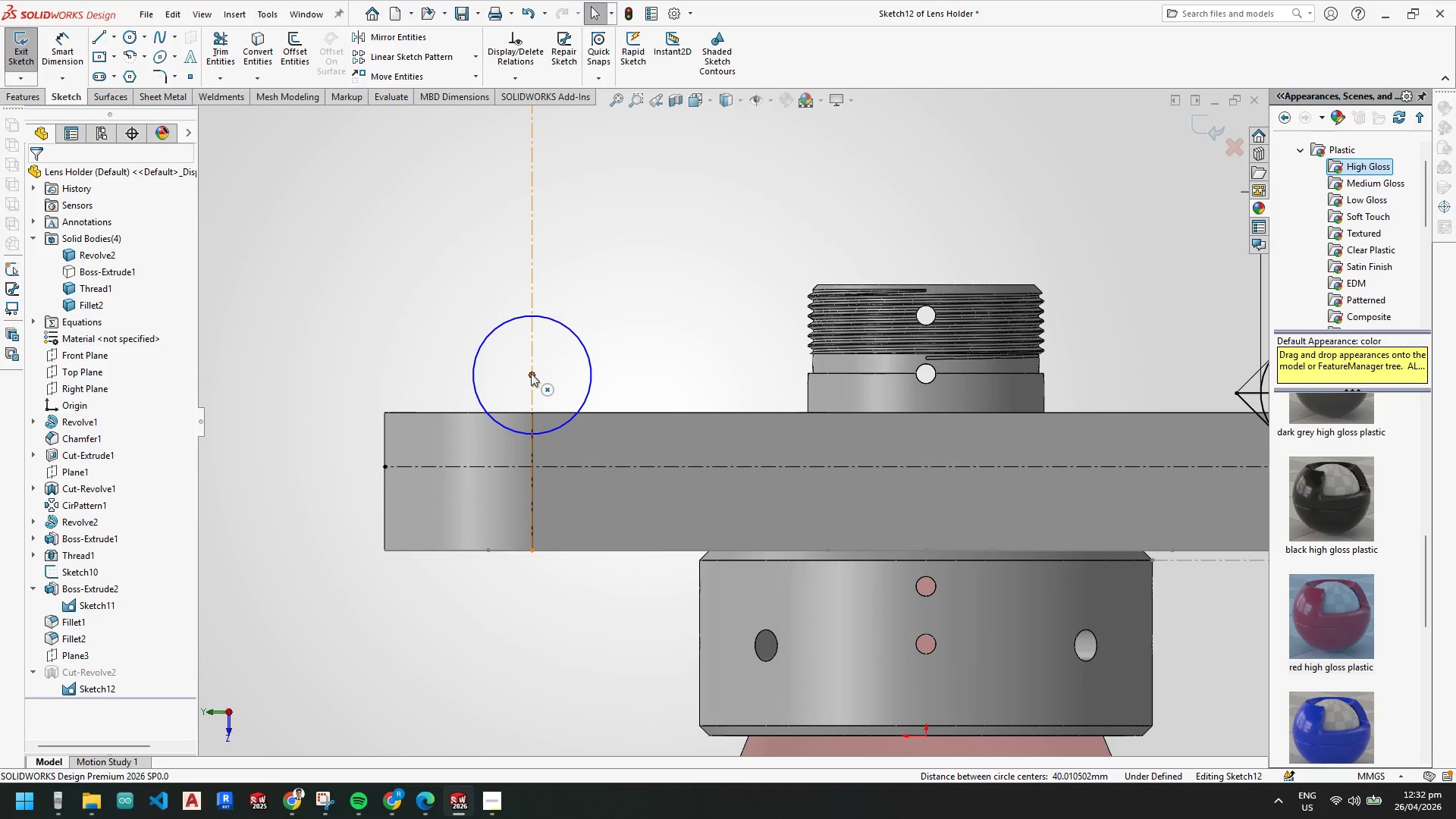 
left_click([531, 373])
 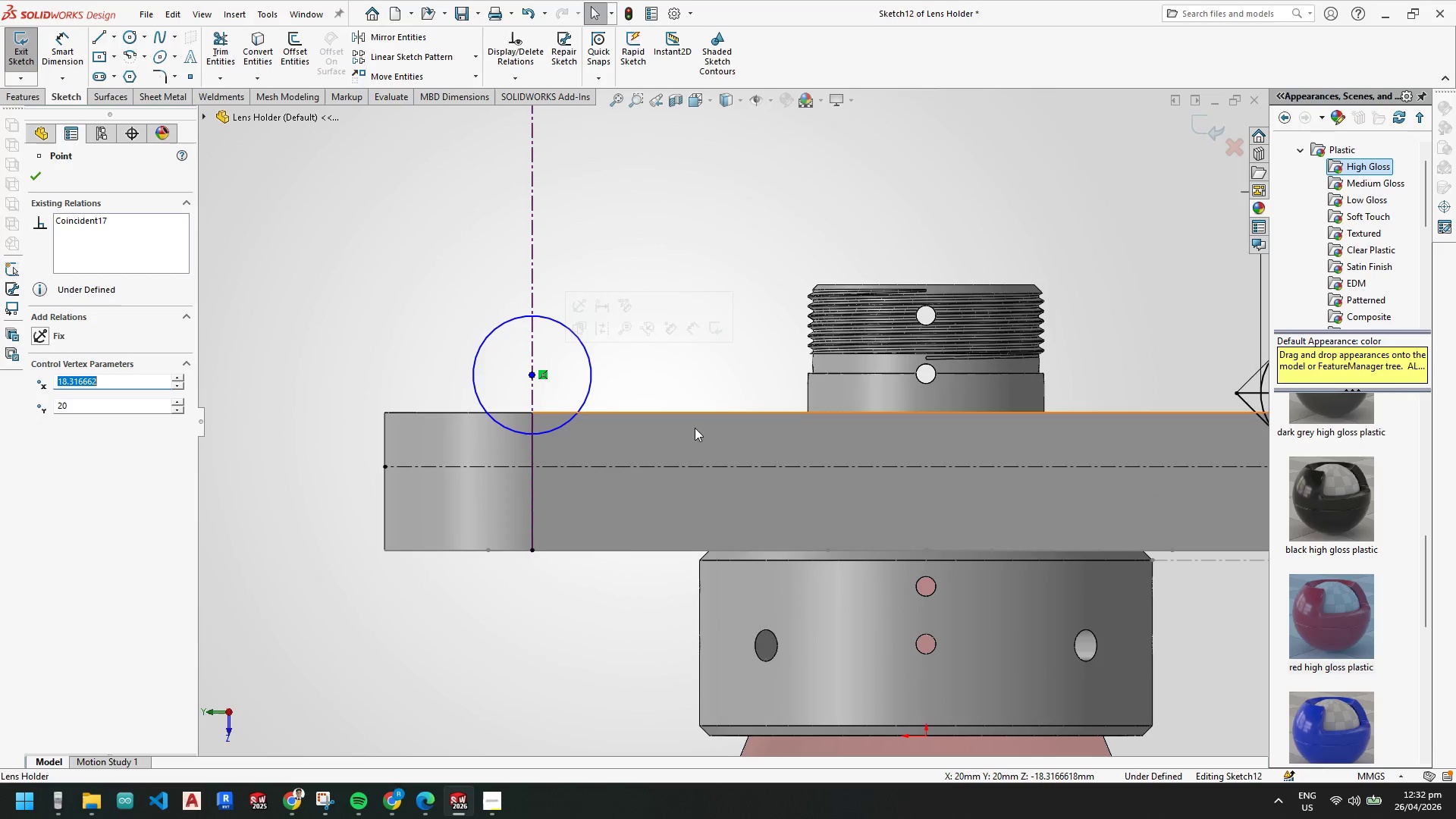 
hold_key(key=ControlLeft, duration=0.86)
 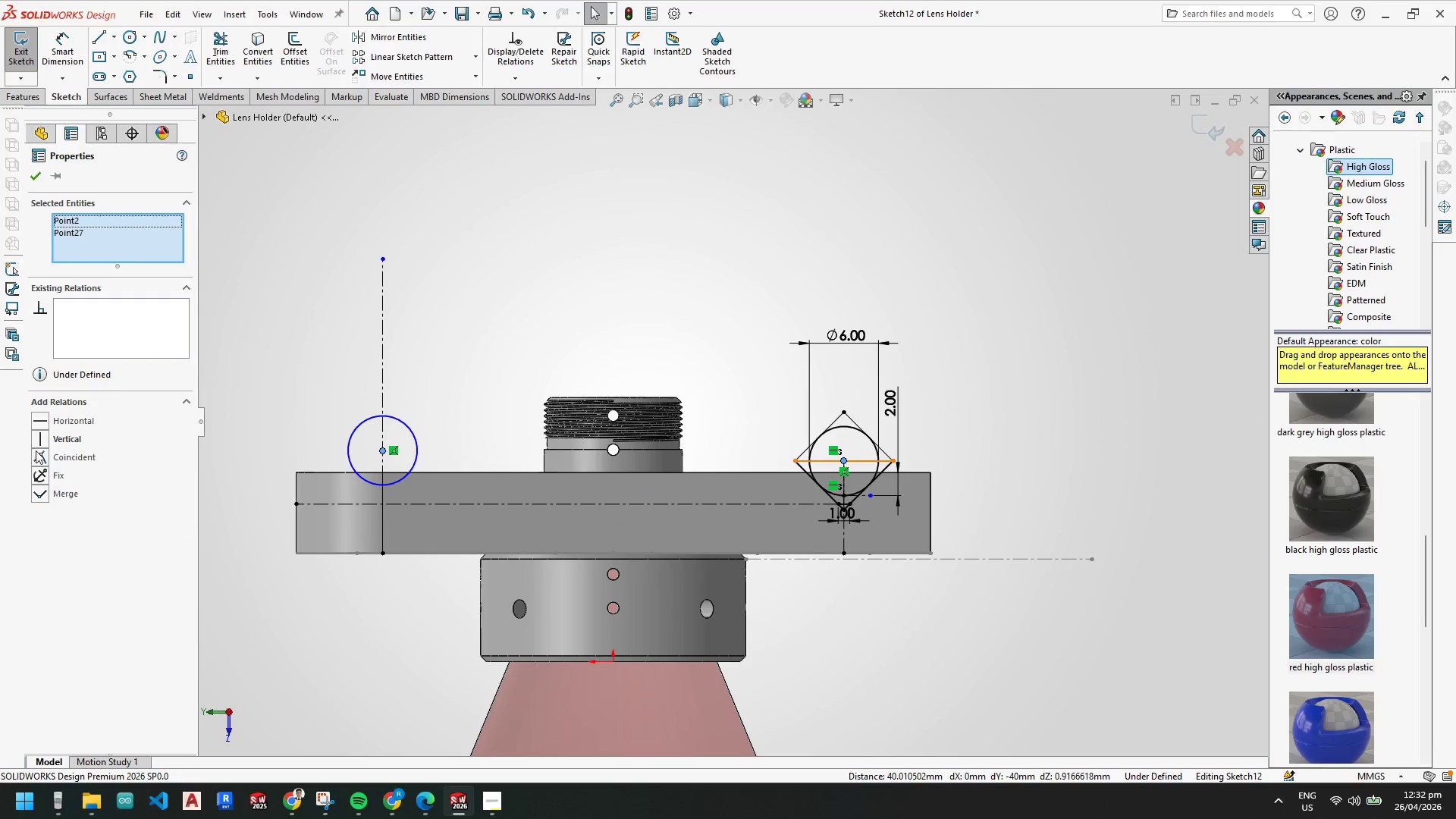 
scroll: coordinate [963, 366], scroll_direction: up, amount: 3.0
 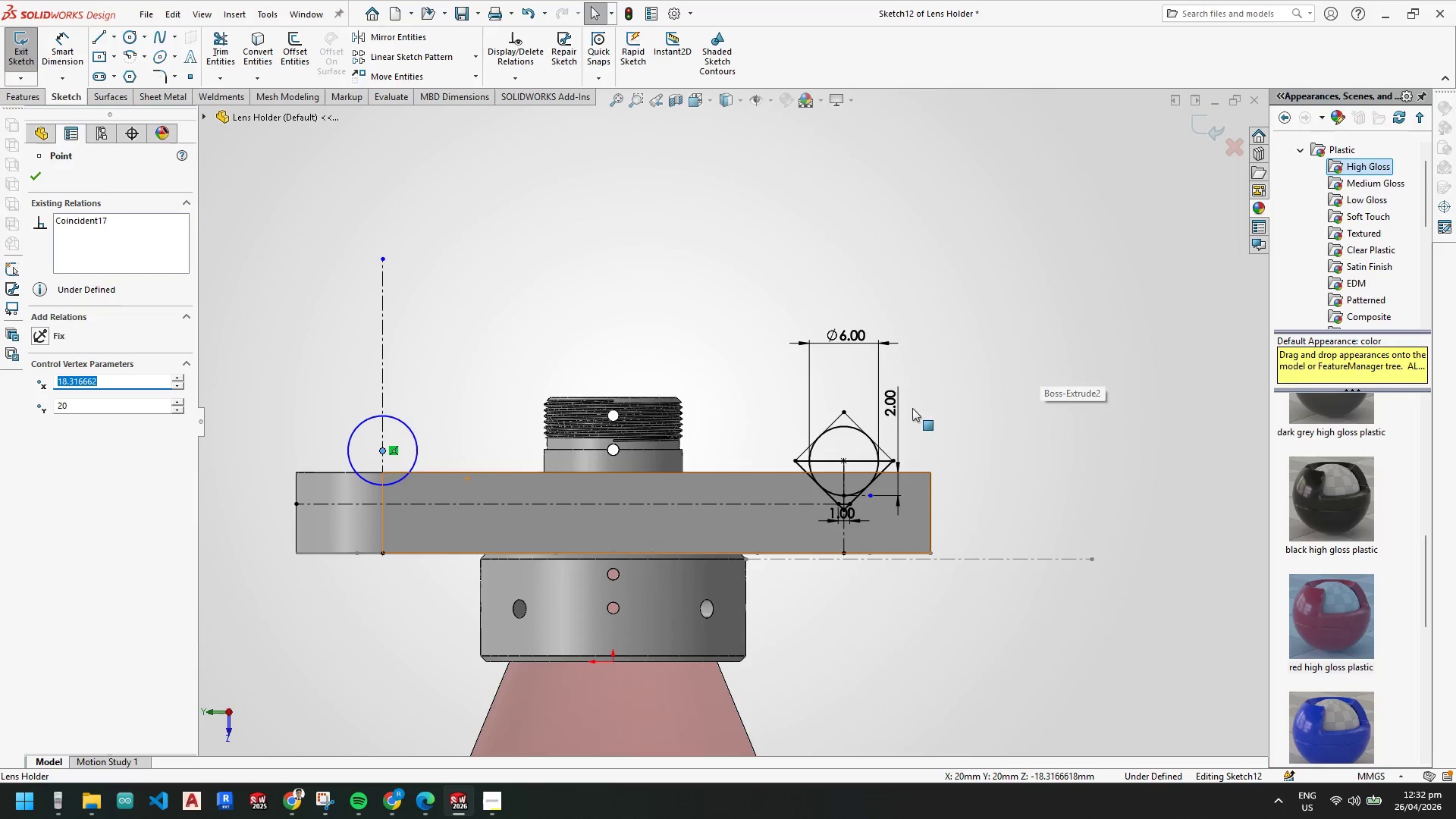 
left_click([843, 461])
 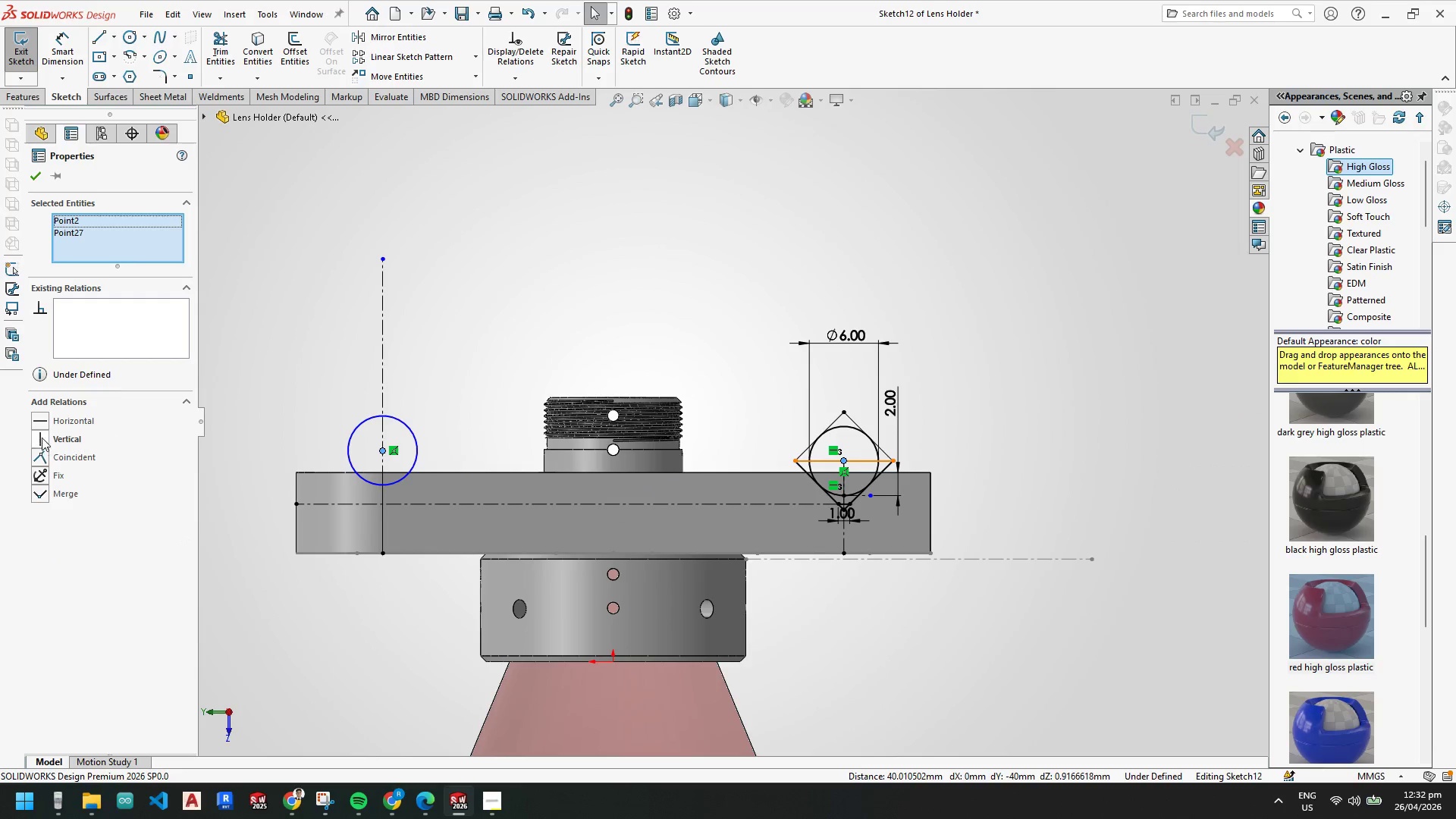 
left_click([38, 424])
 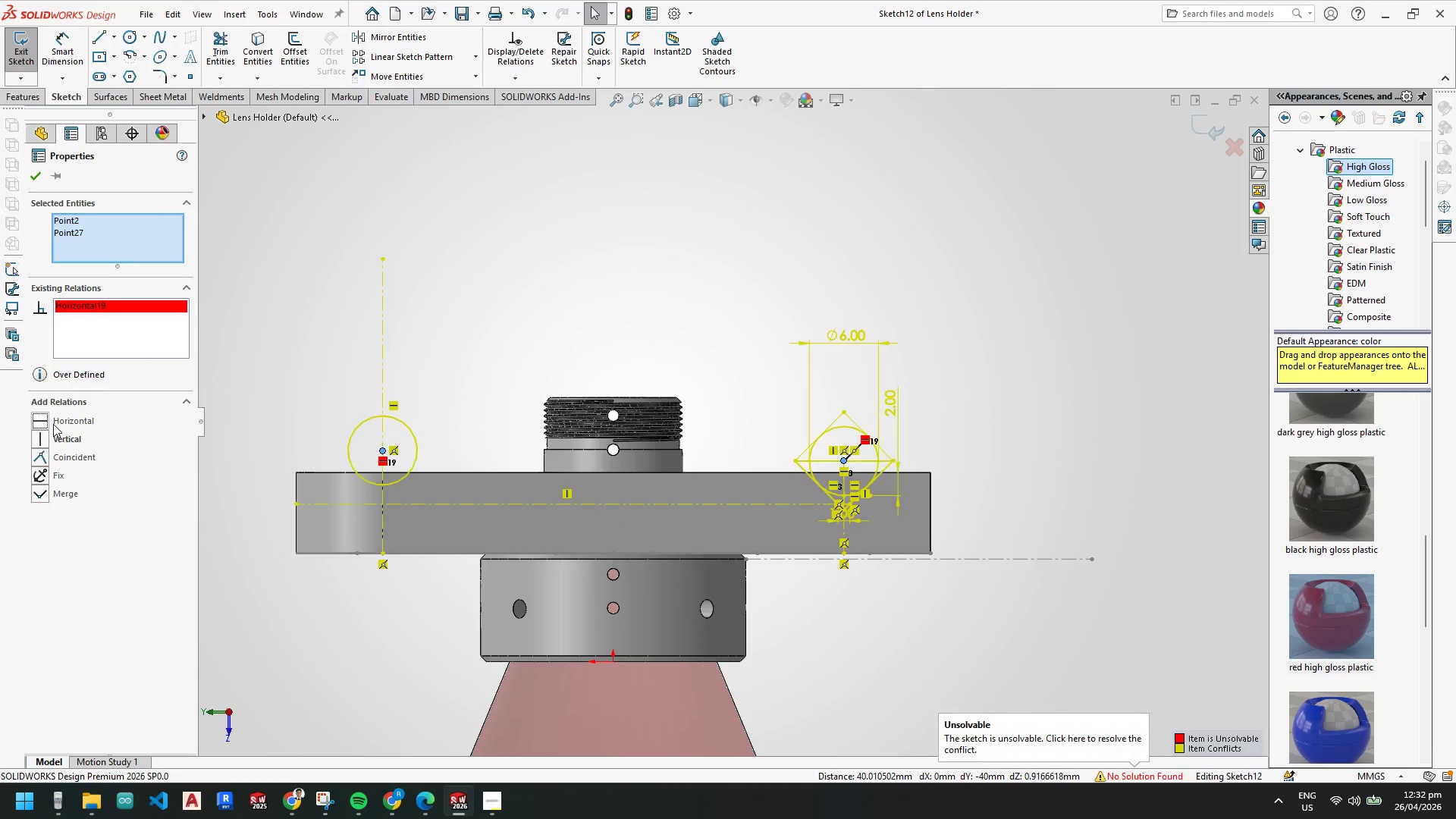 
key(Escape)
 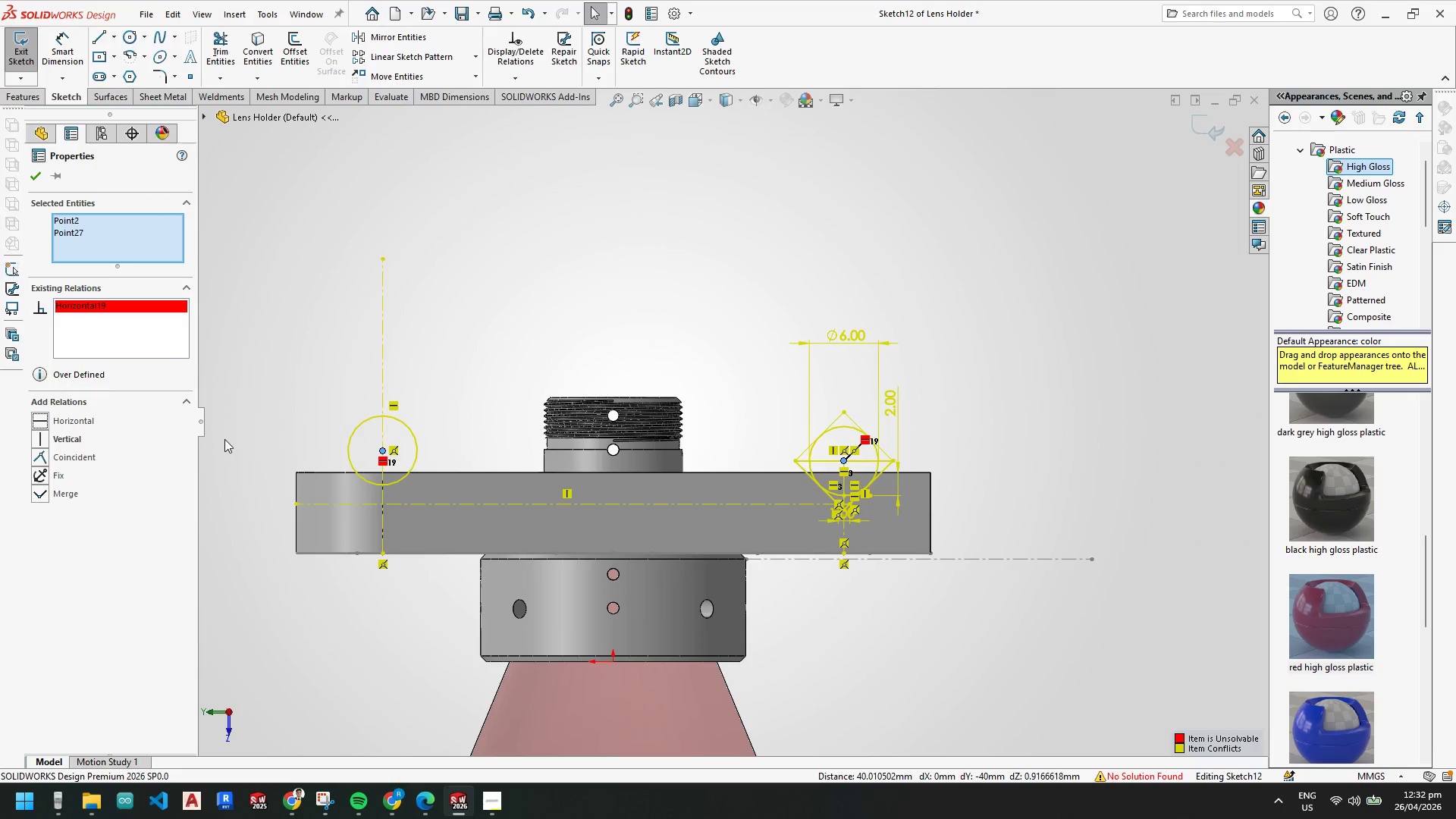 
key(Control+Z)
 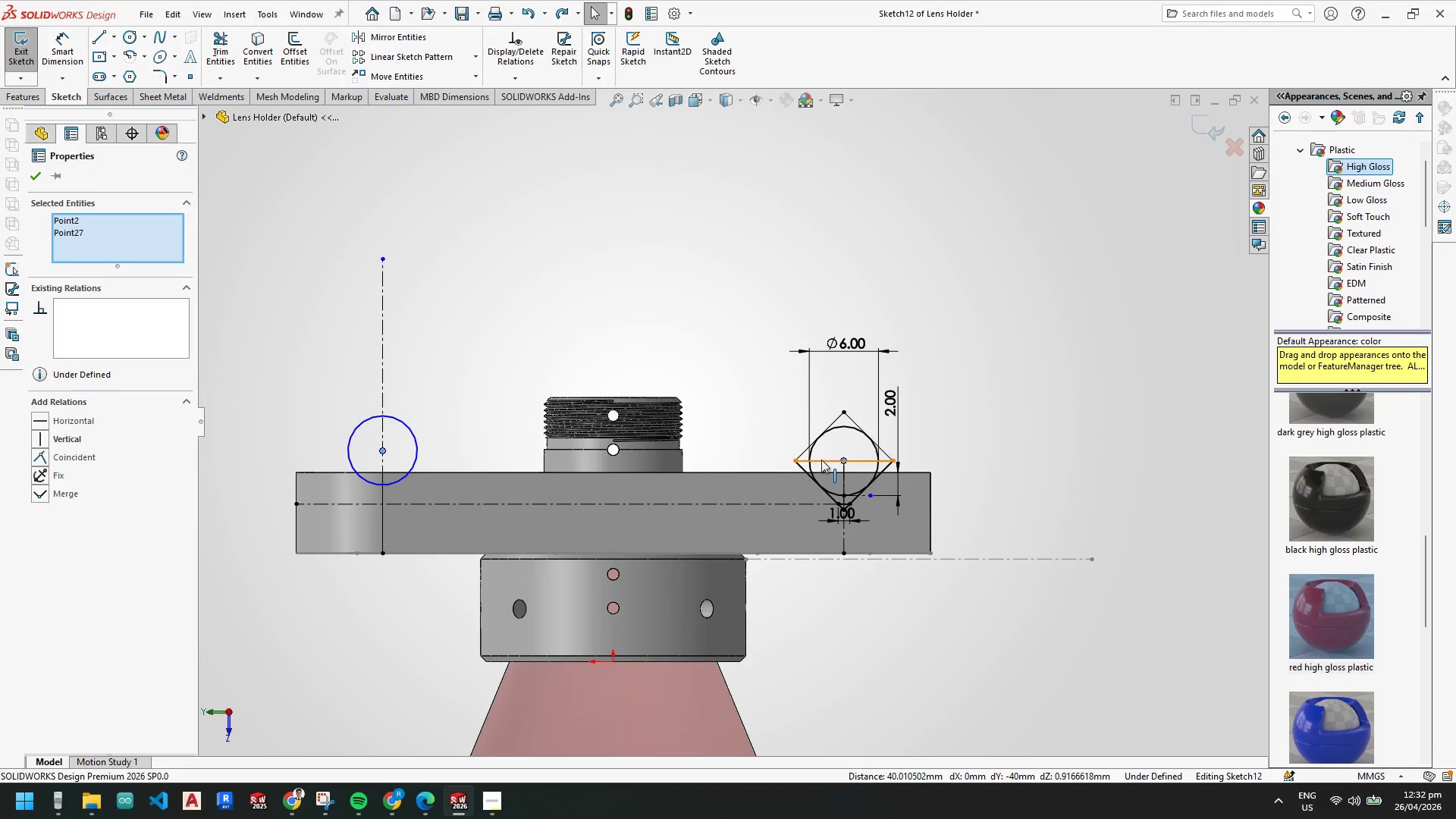 
key(Escape)
 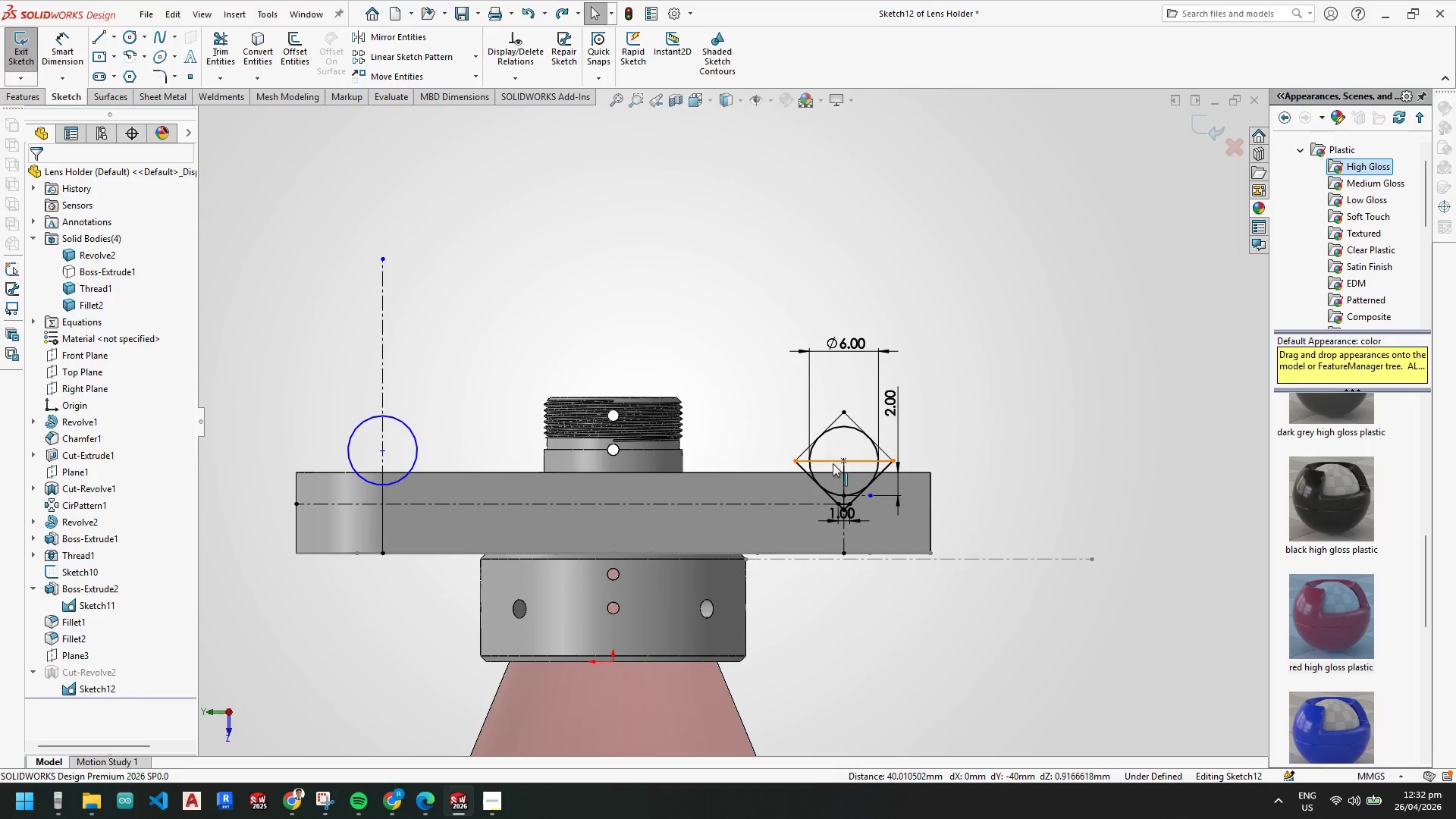 
key(Escape)
 